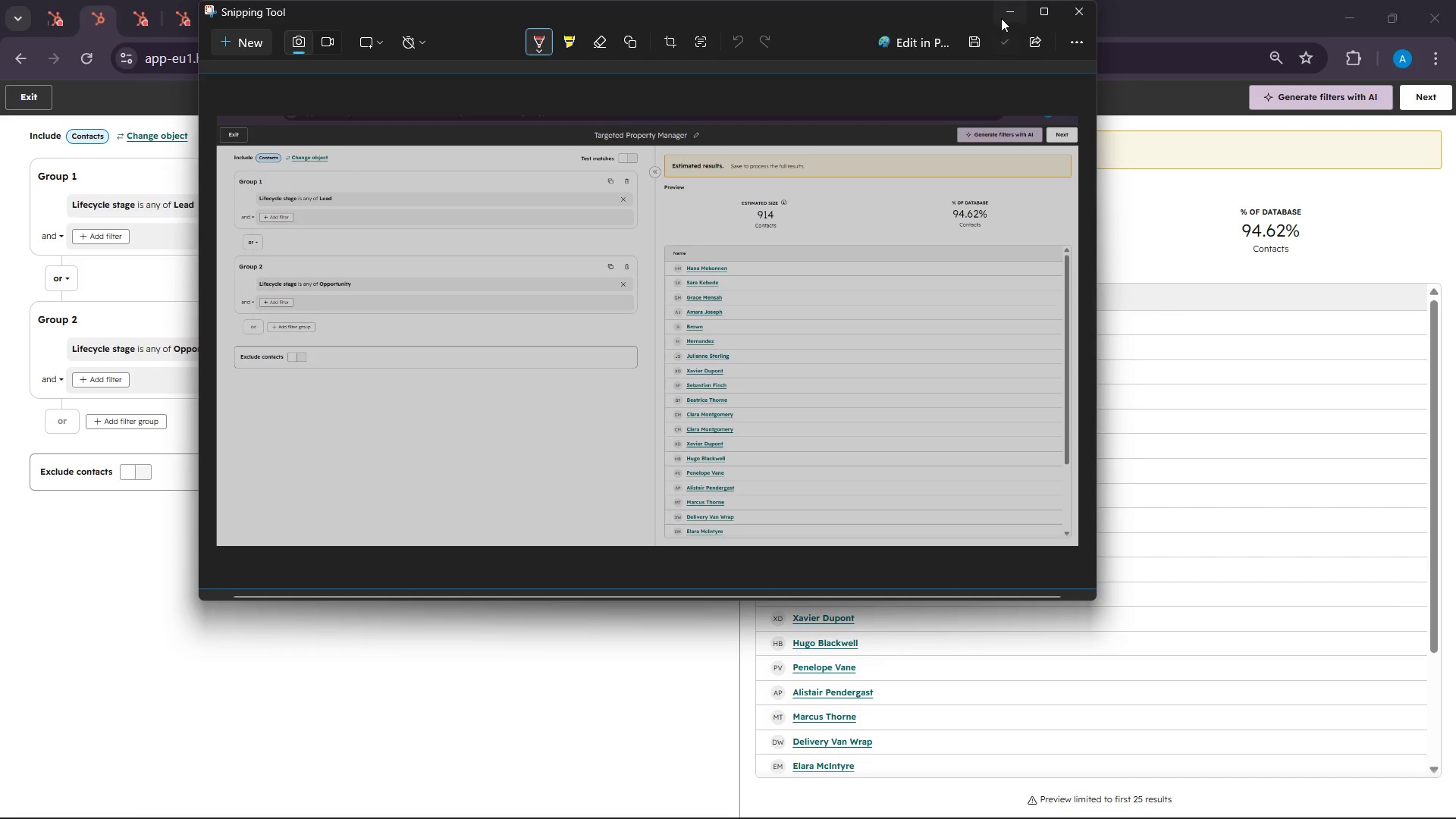 
left_click([1001, 18])
 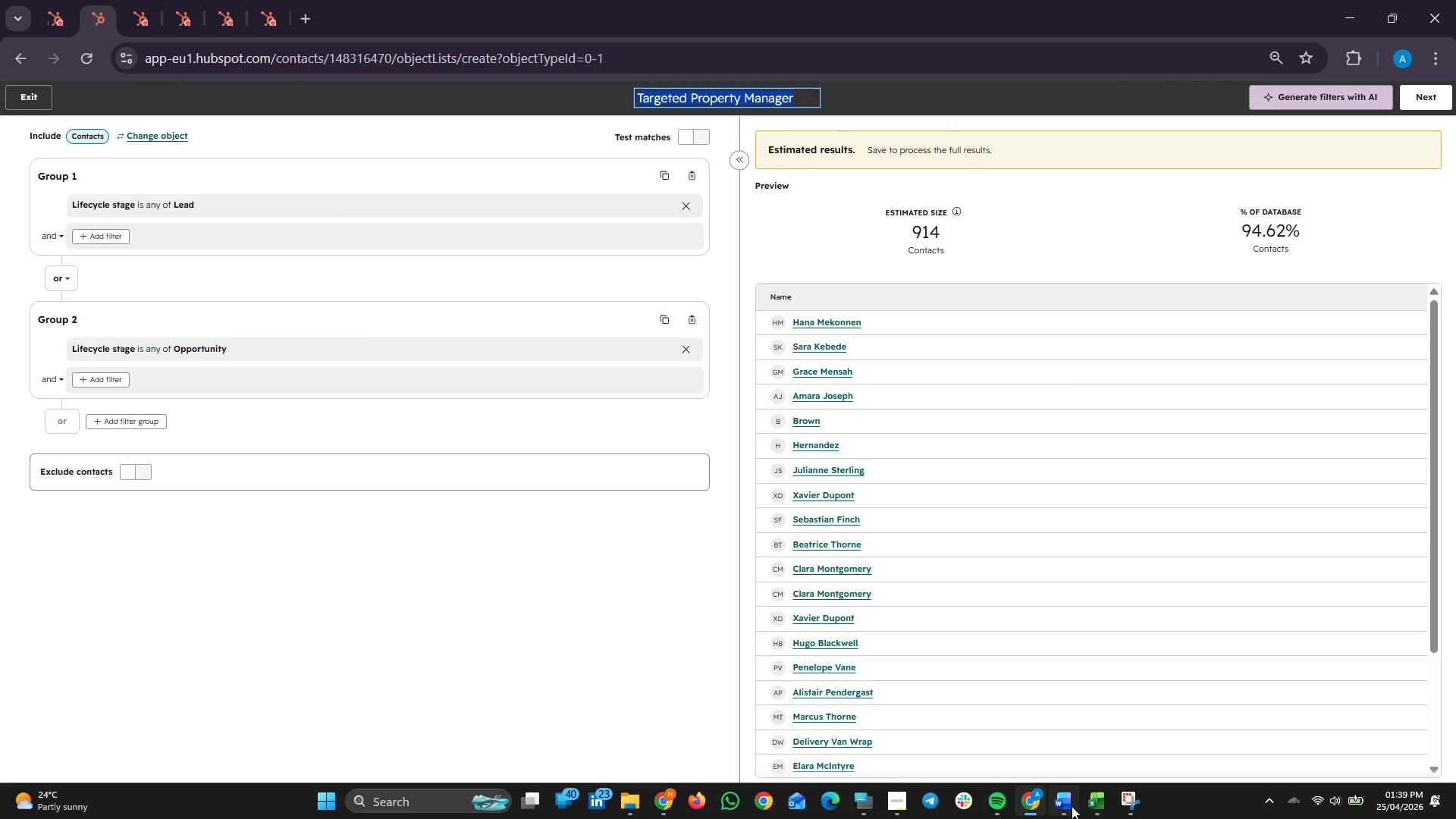 
left_click([1072, 806])
 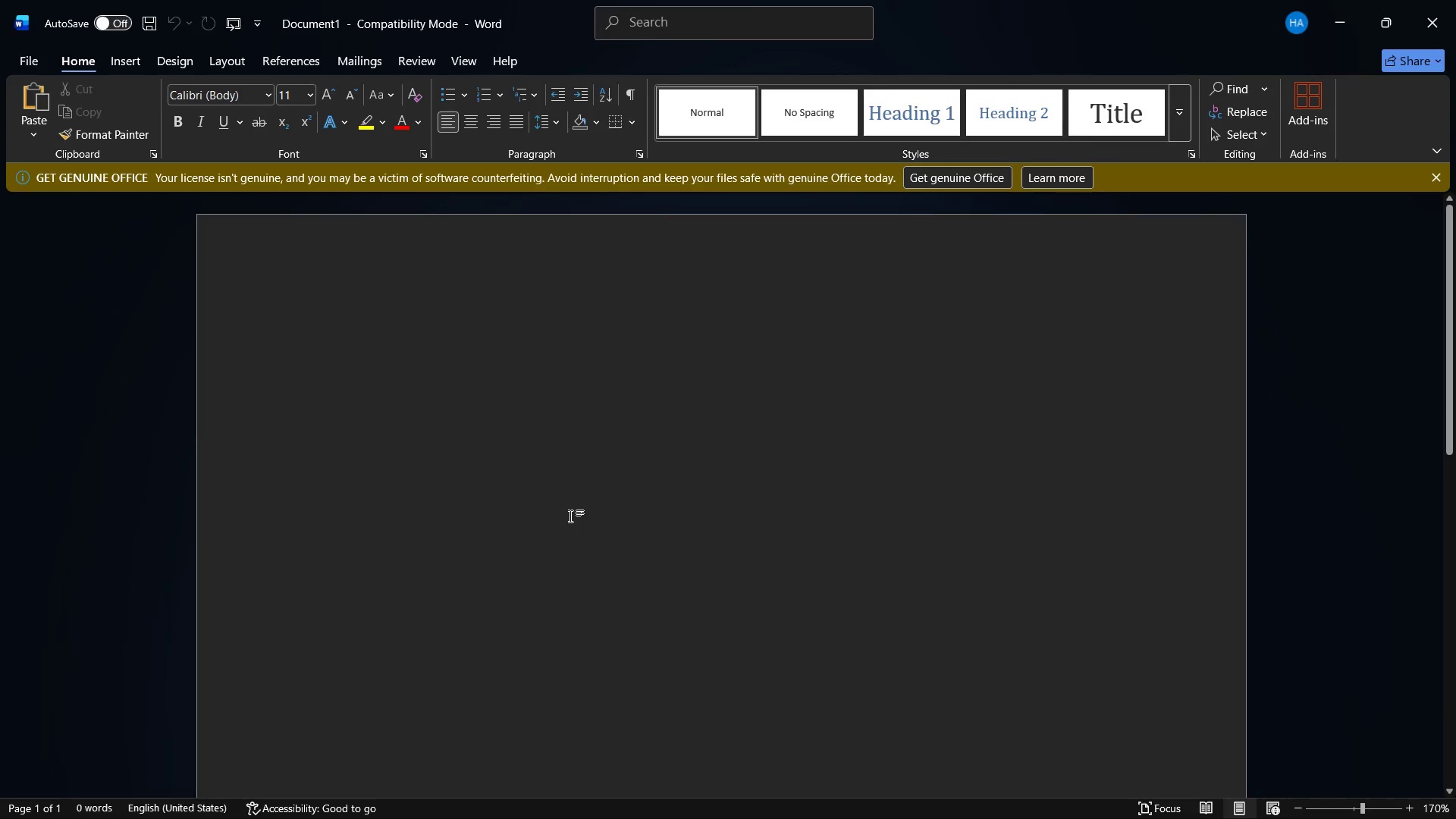 
key(Enter)
 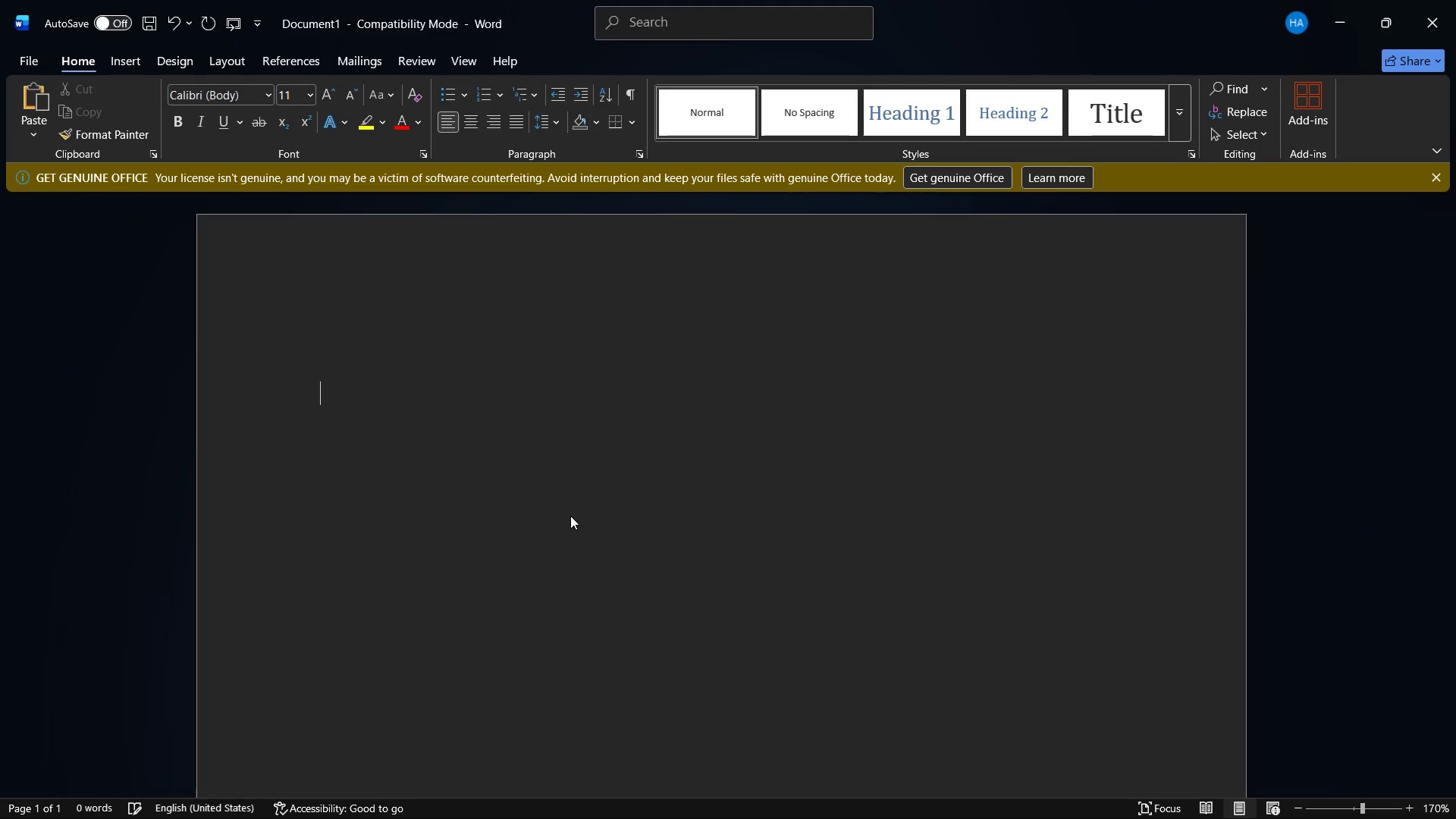 
key(Enter)
 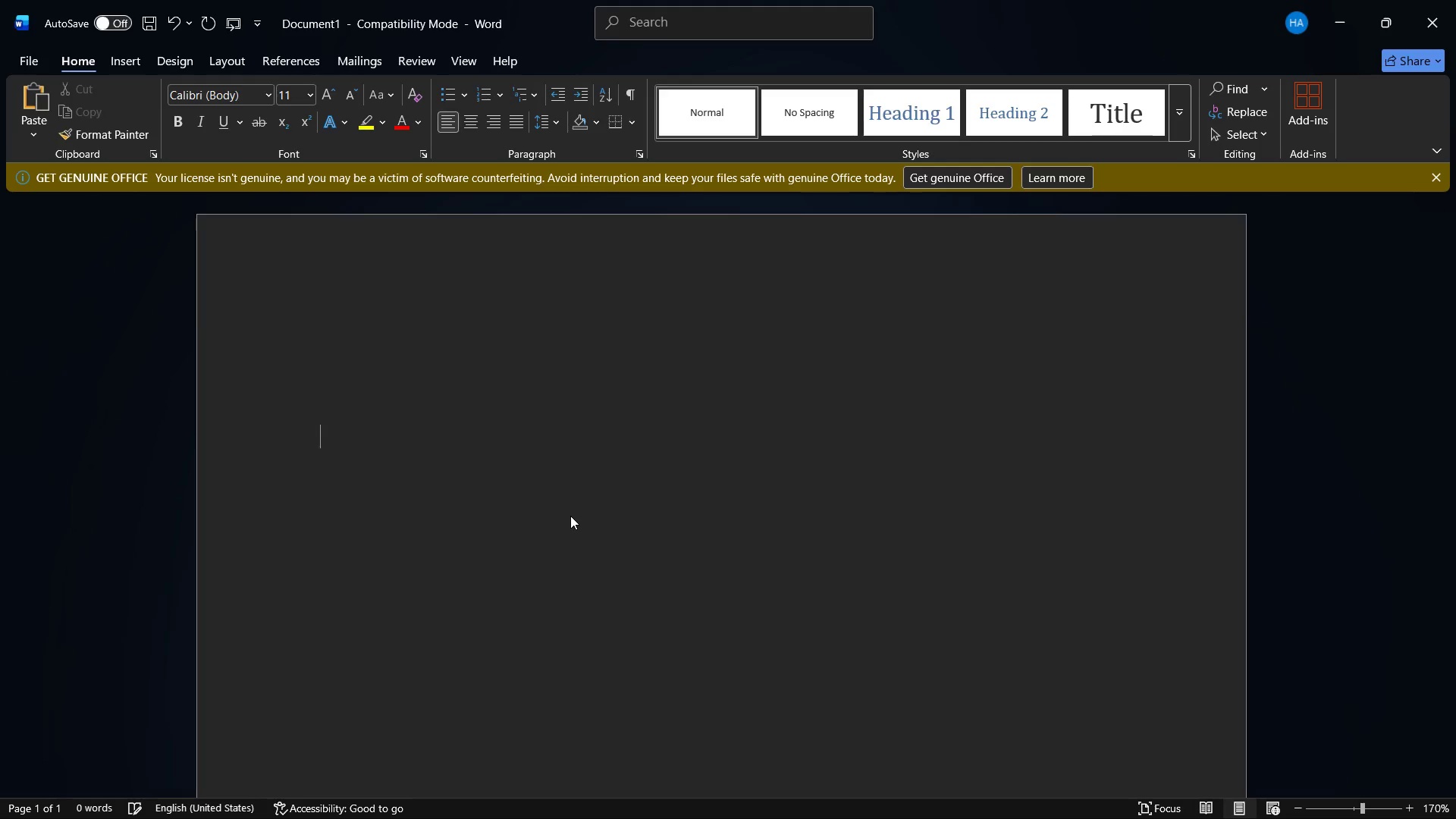 
key(Control+ControlLeft)
 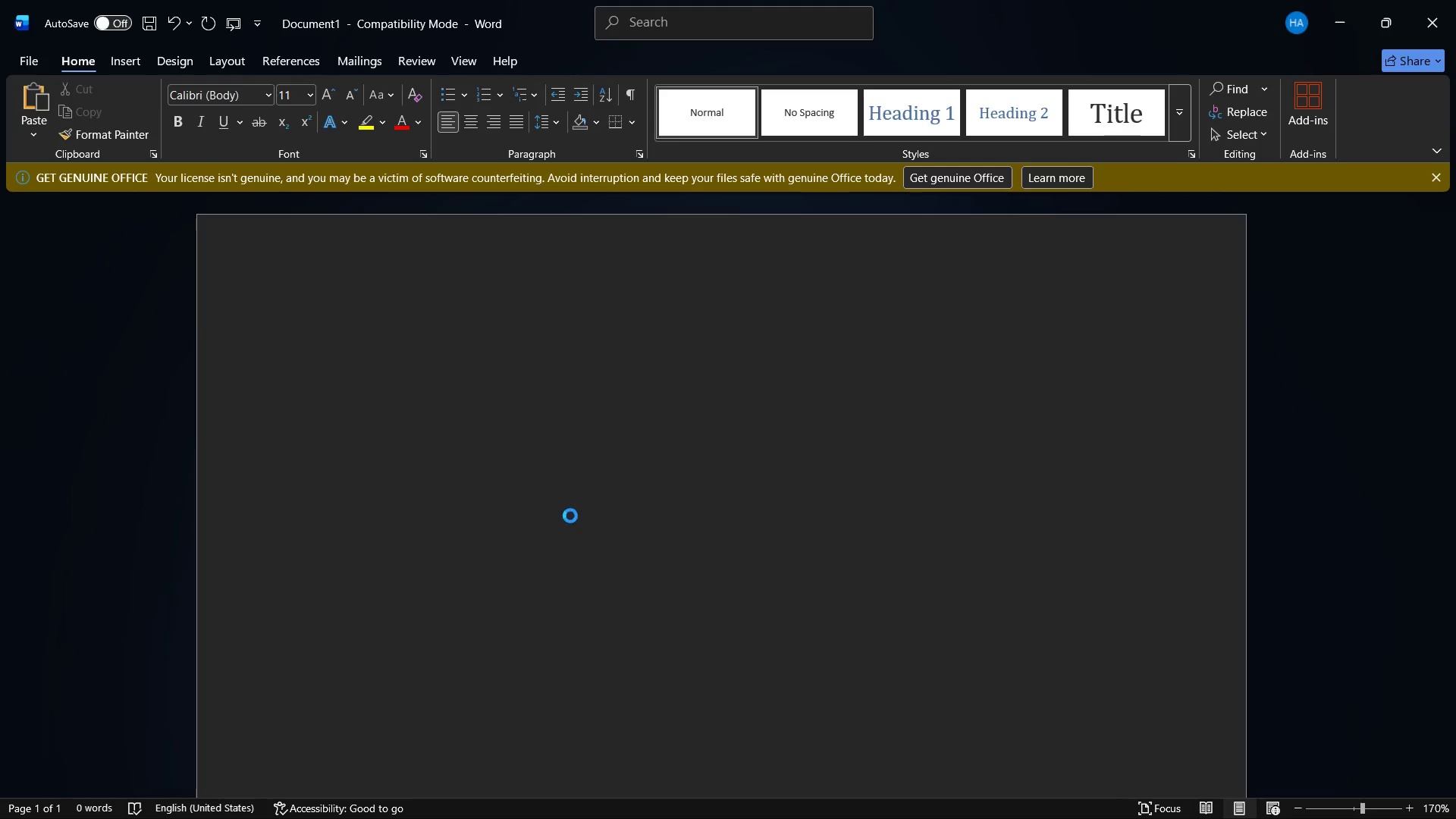 
key(Control+V)
 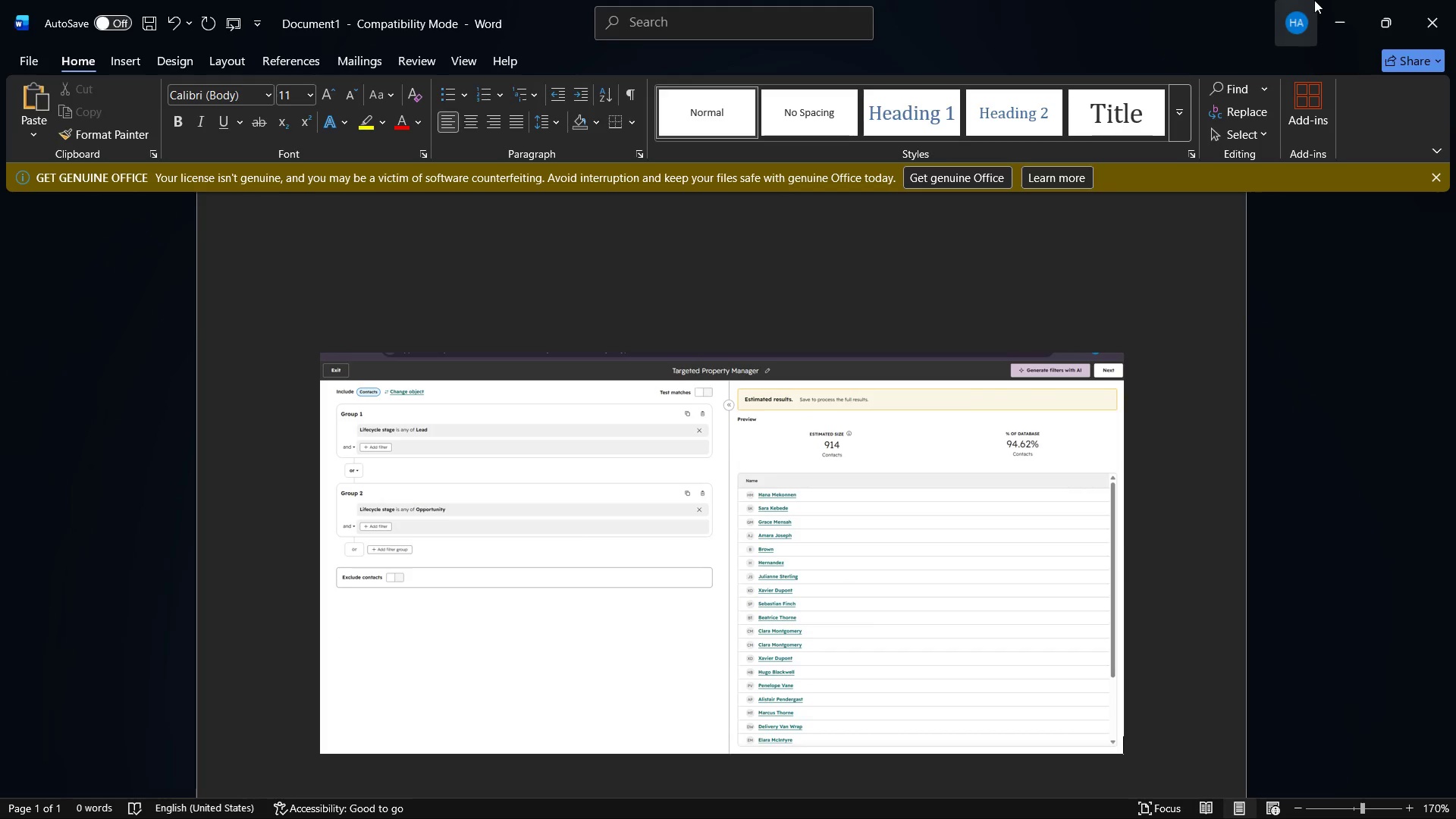 
left_click([1341, 0])
 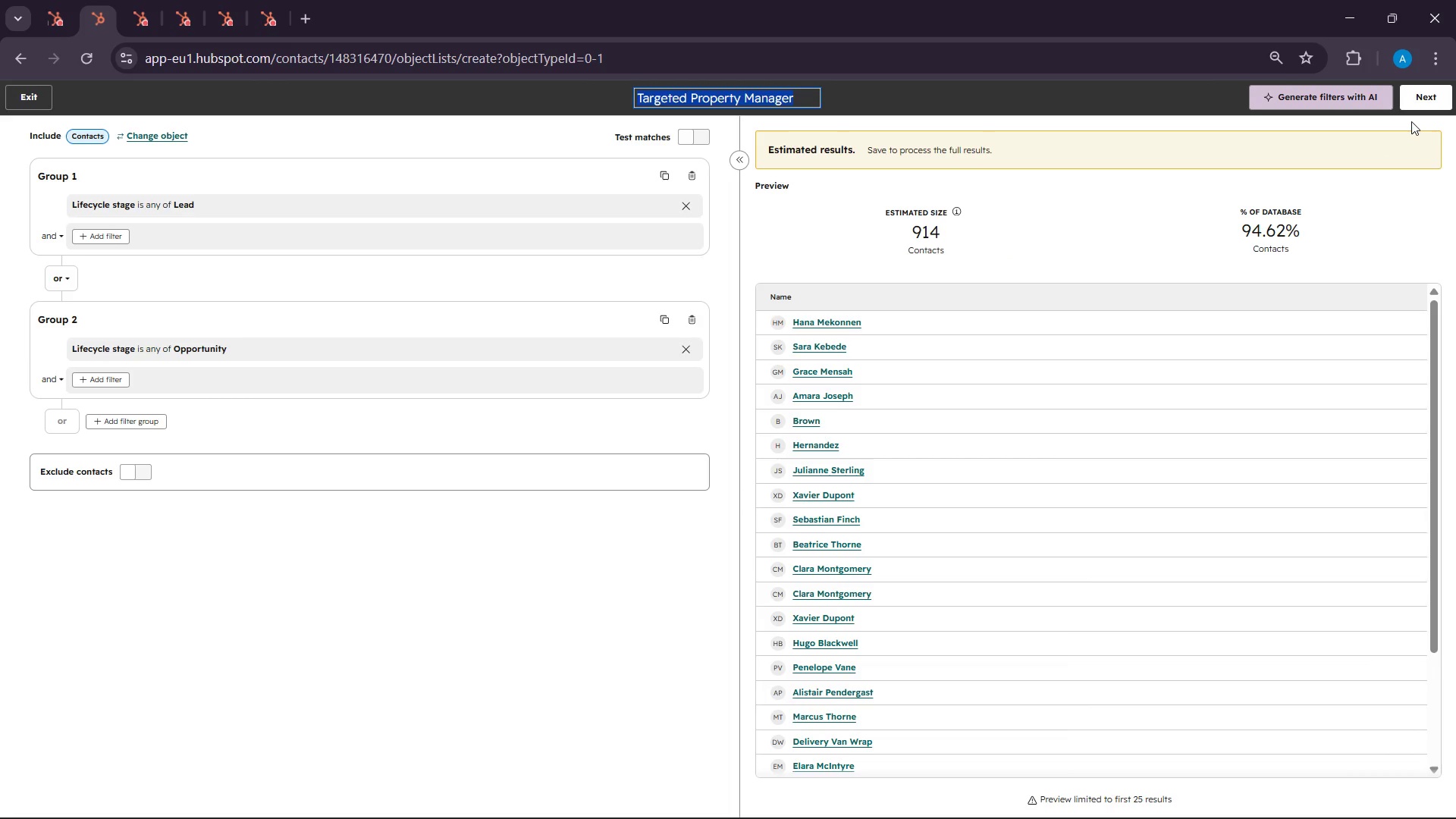 
wait(16.08)
 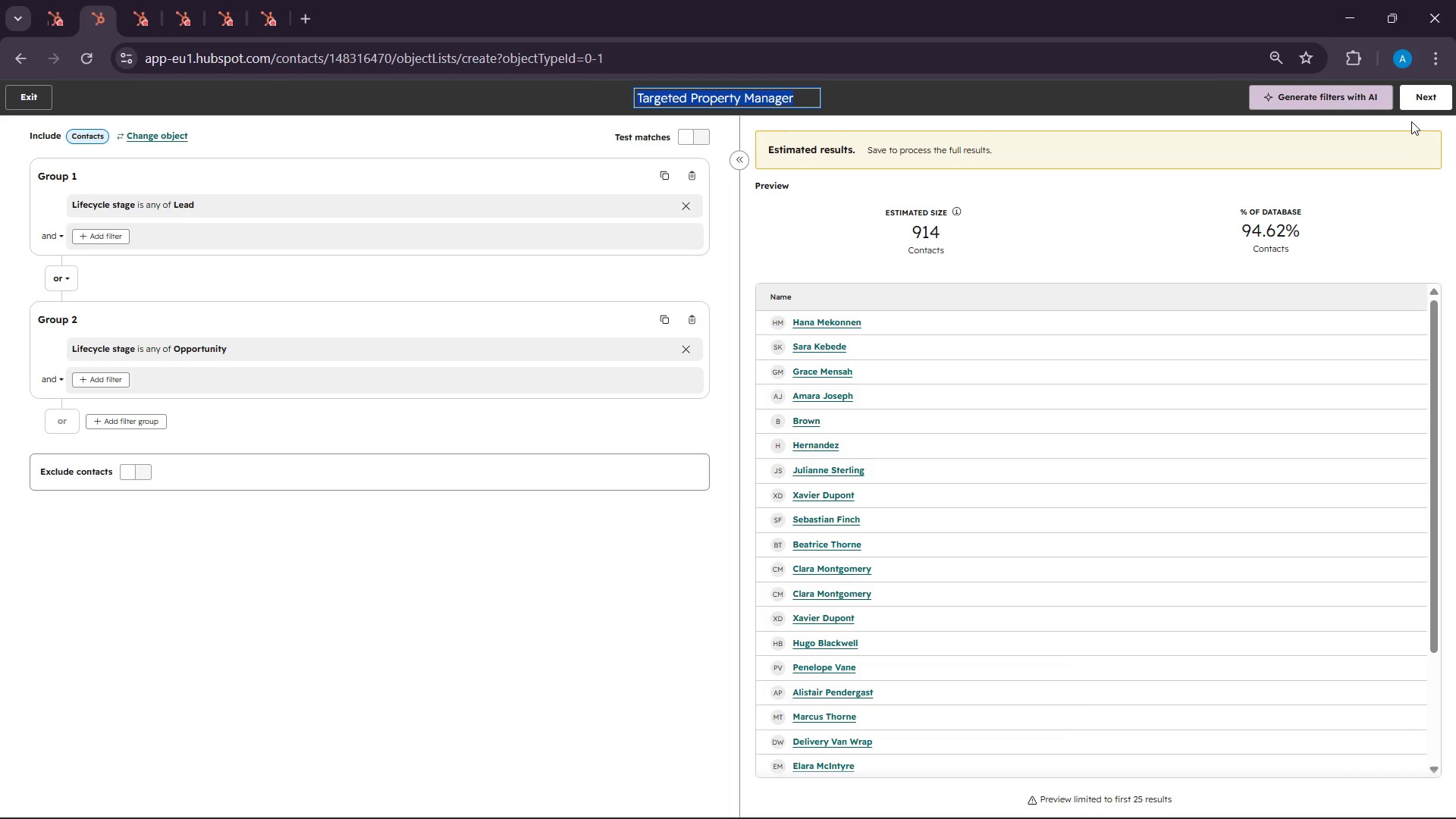 
mouse_move([682, 346])
 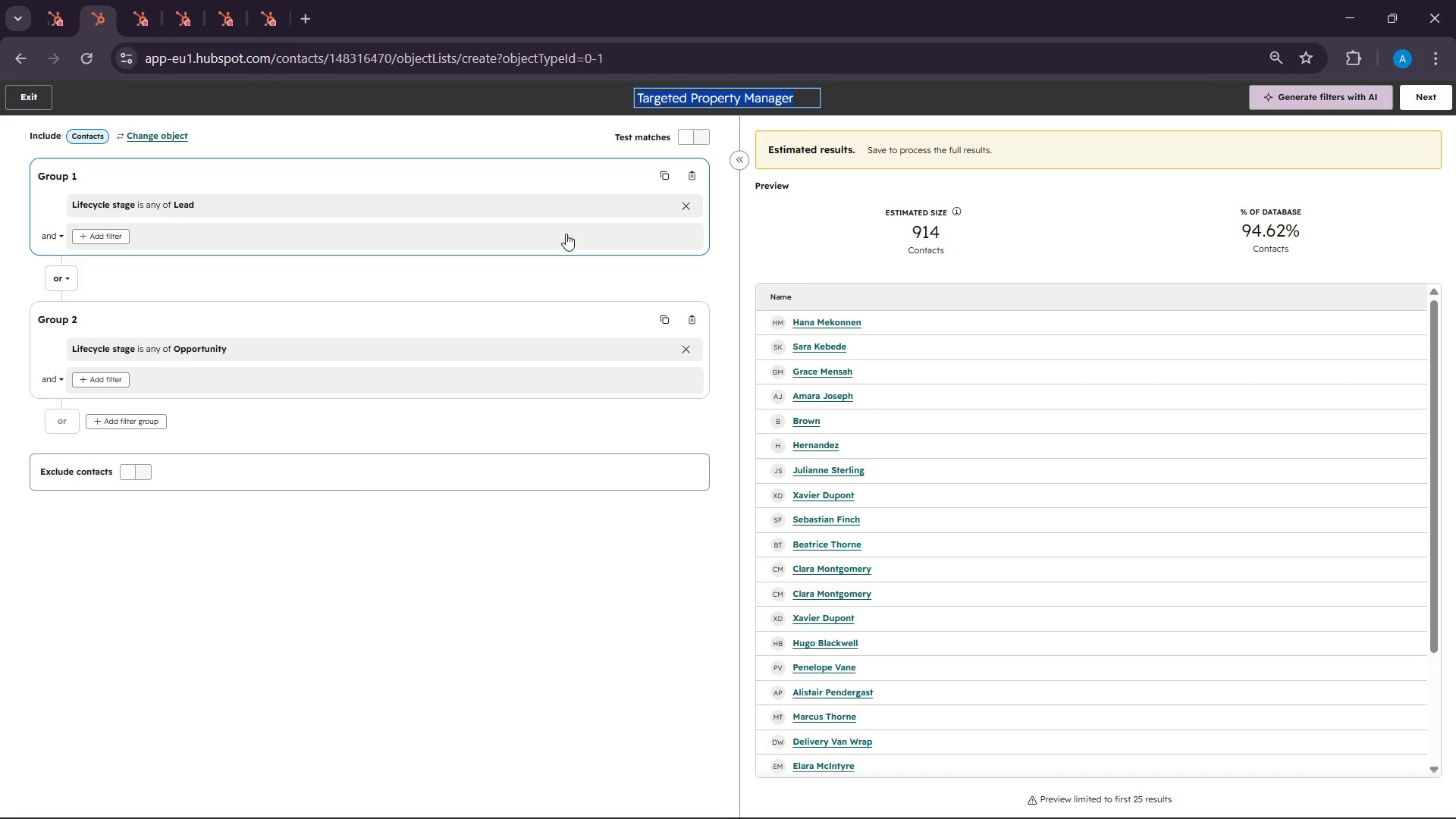 
scroll: coordinate [612, 253], scroll_direction: up, amount: 2.0
 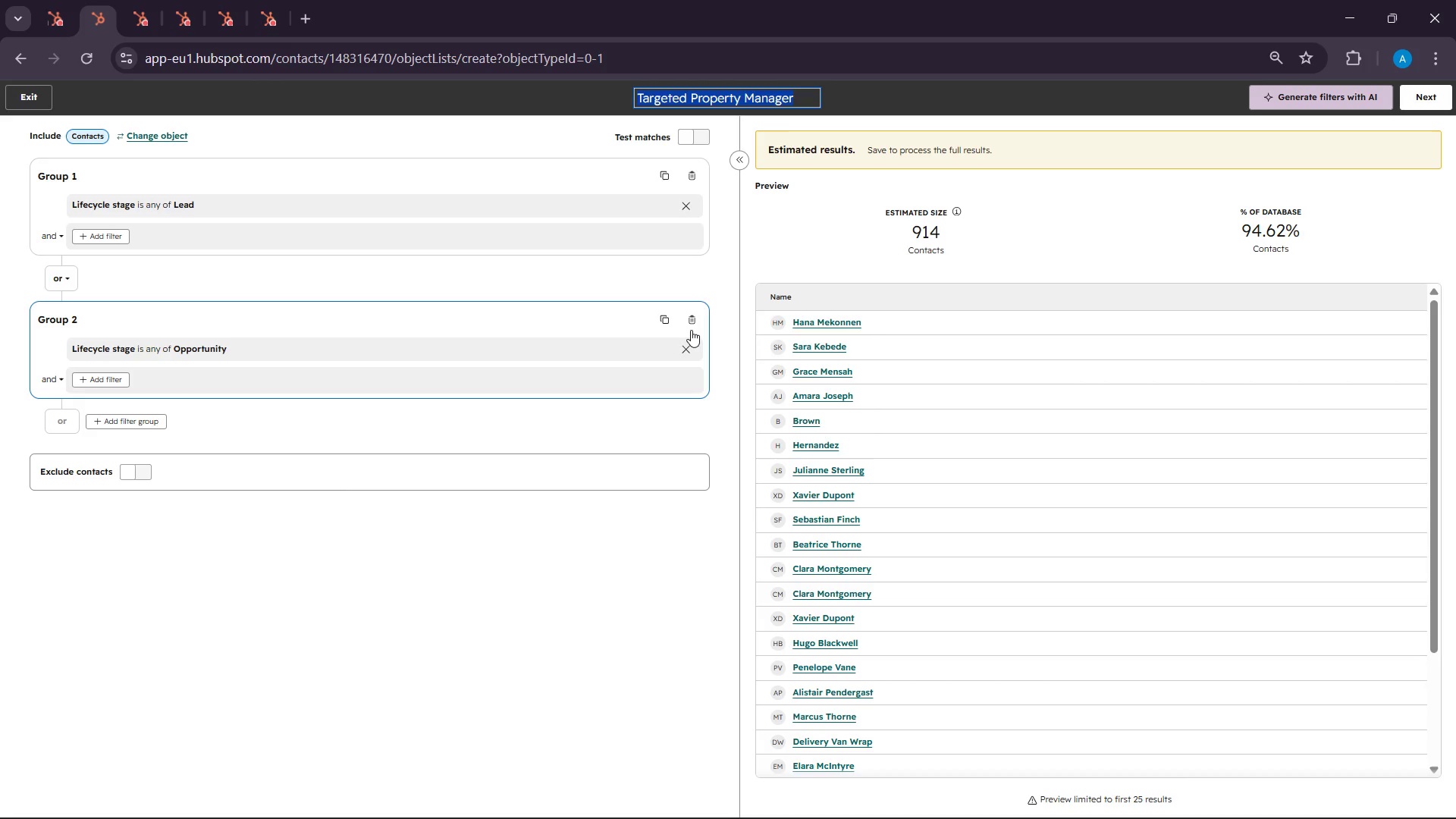 
left_click([692, 322])
 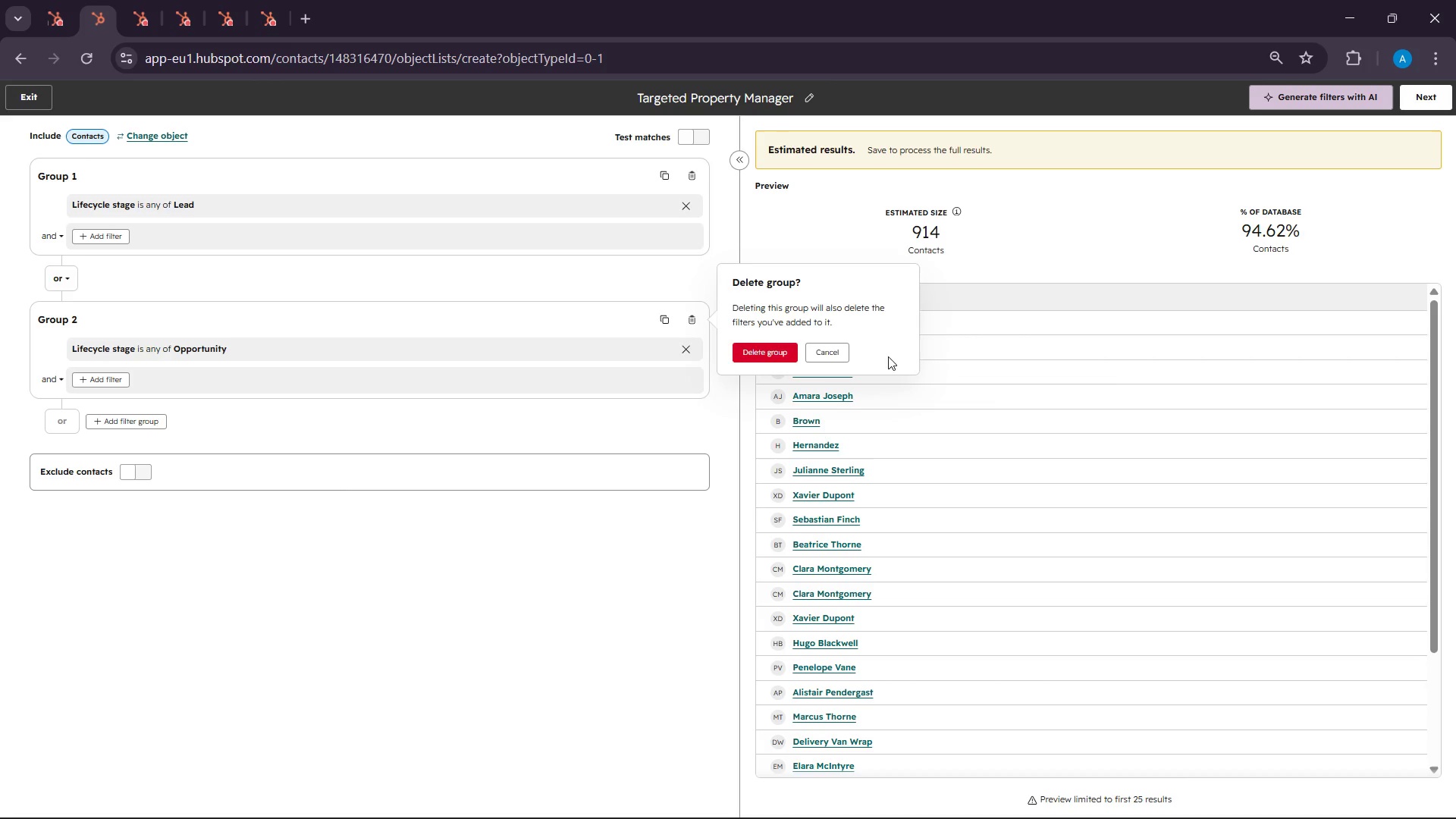 
left_click([774, 368])
 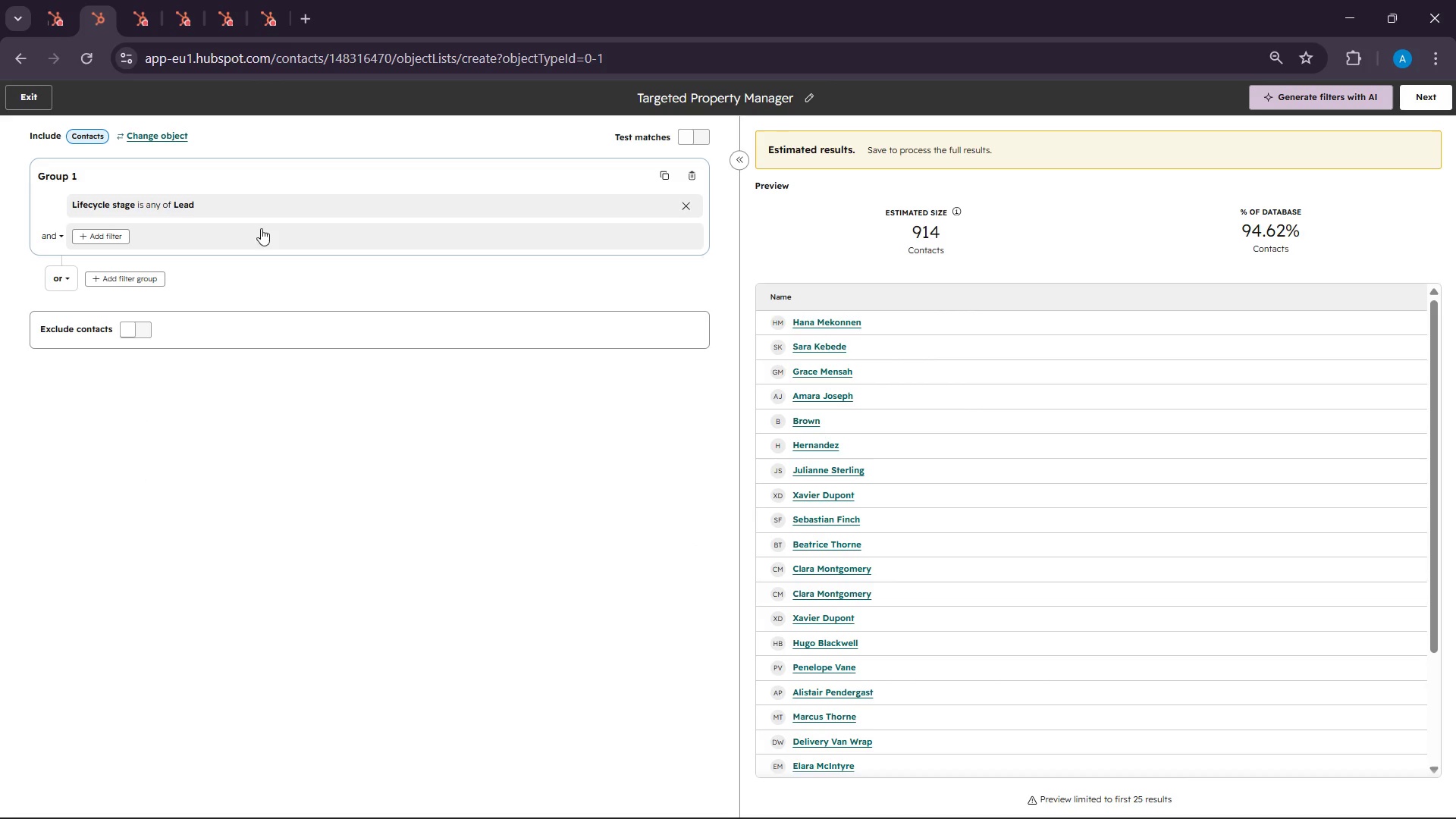 
left_click([242, 220])
 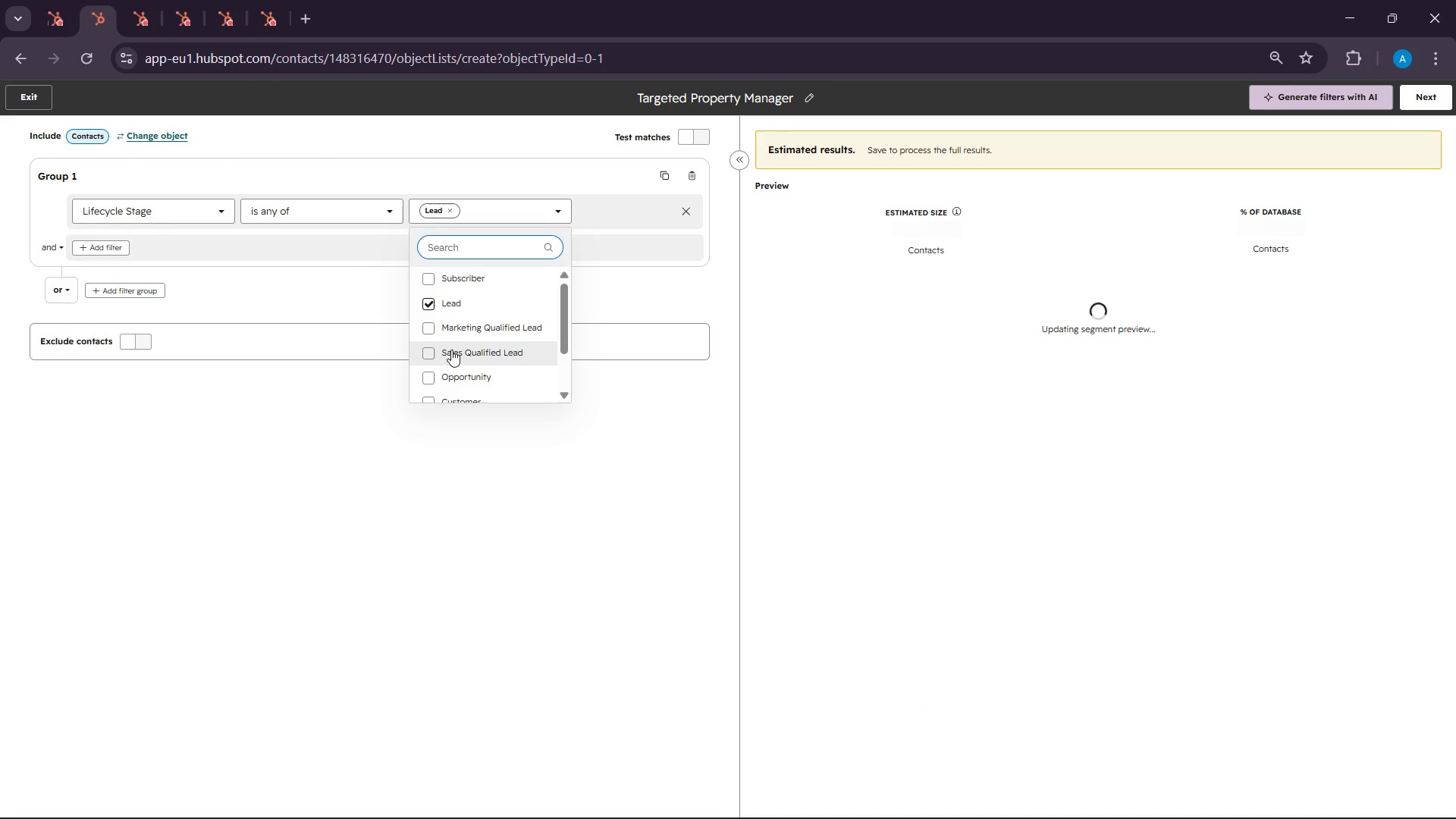 
left_click([428, 378])
 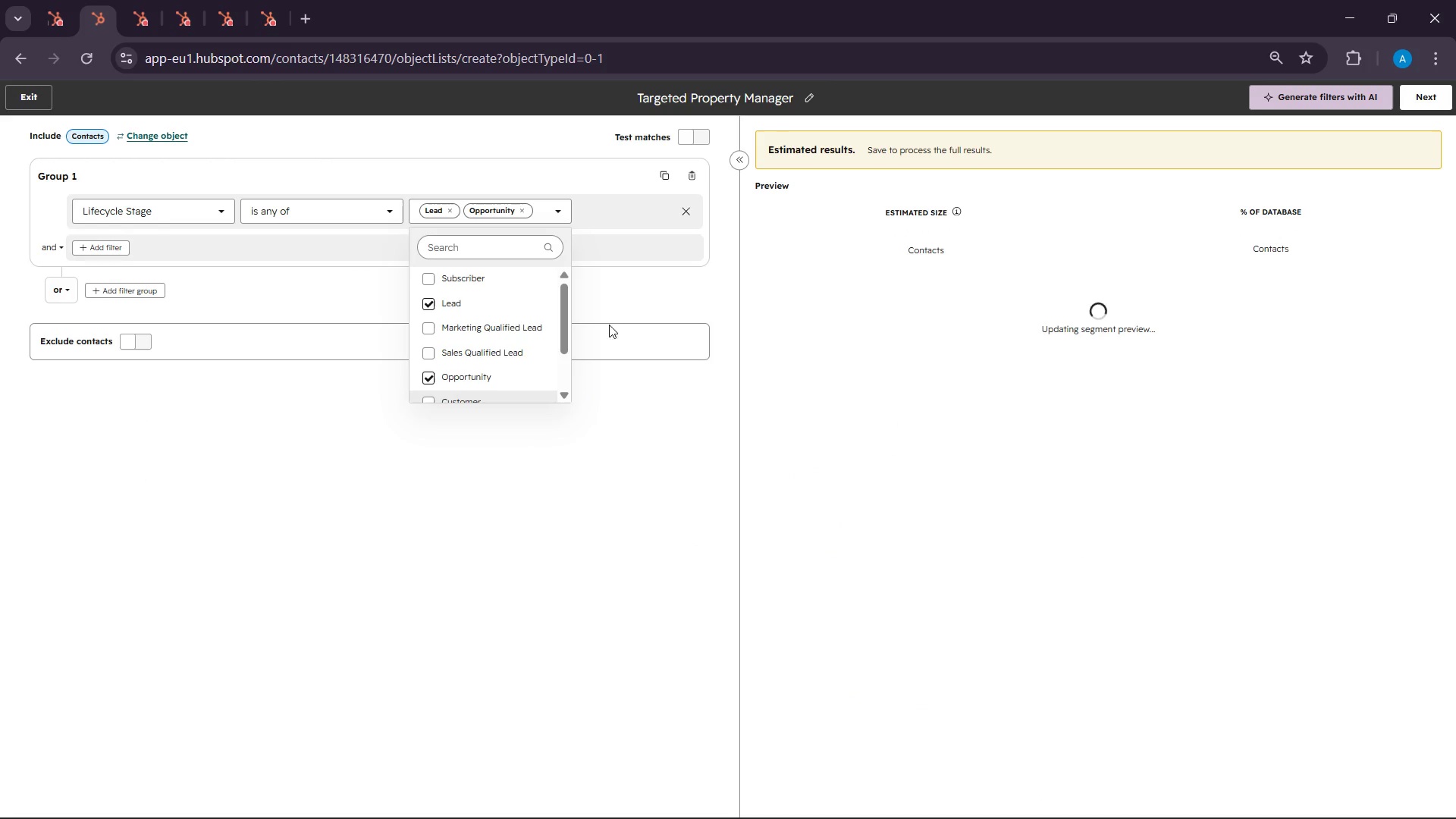 
left_click([605, 284])
 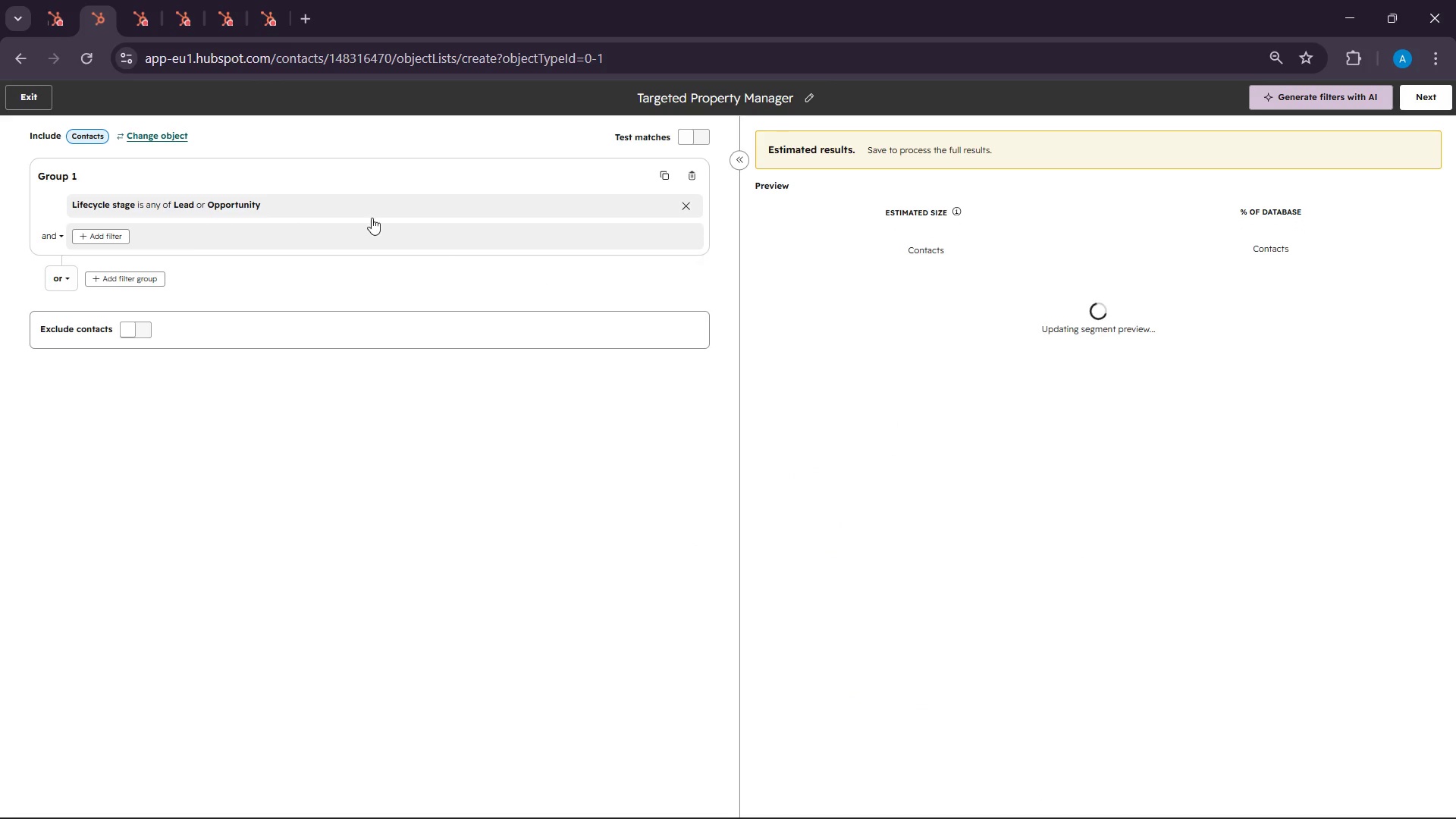 
left_click([362, 206])
 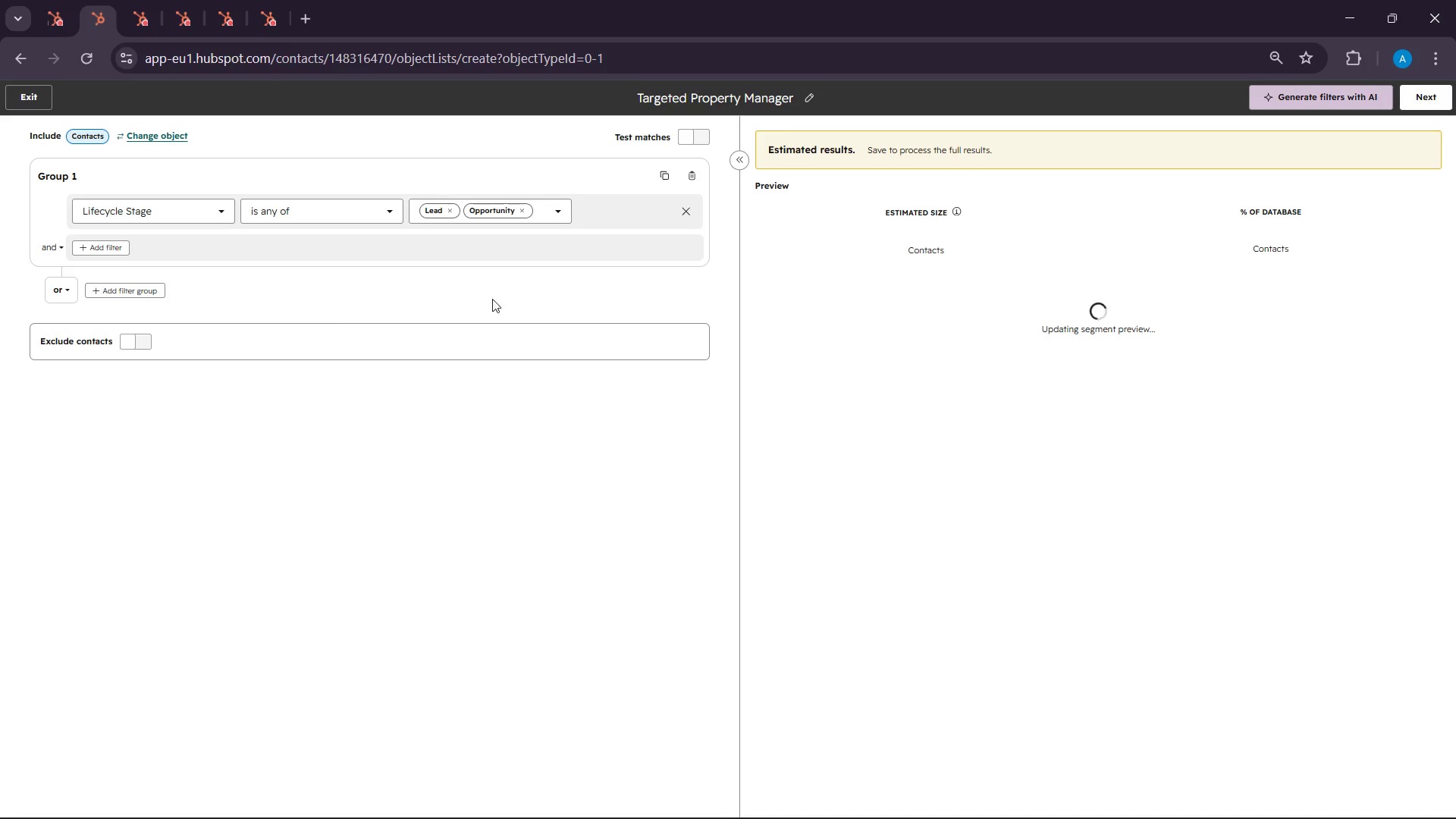 
wait(5.53)
 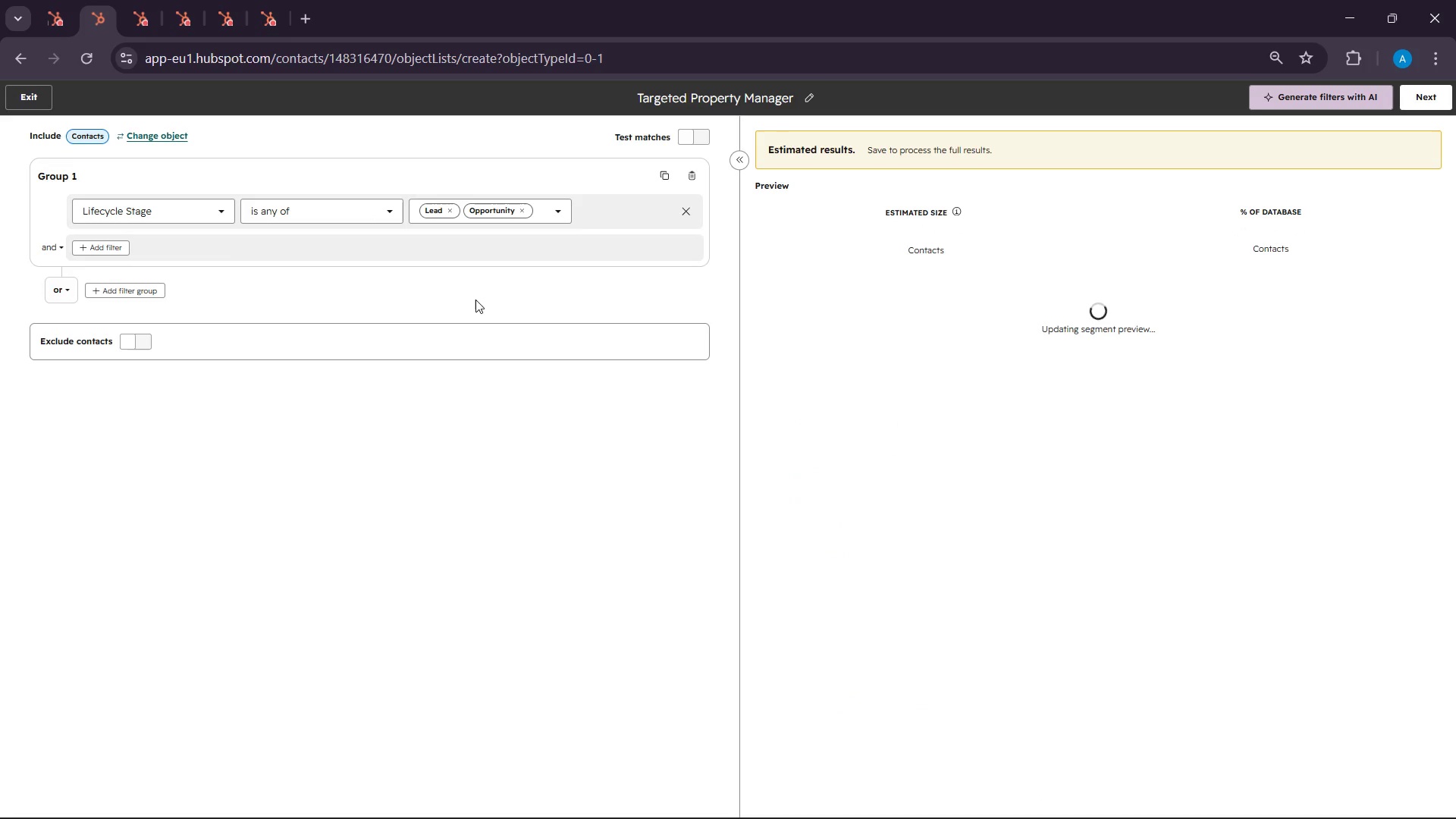 
left_click([115, 287])
 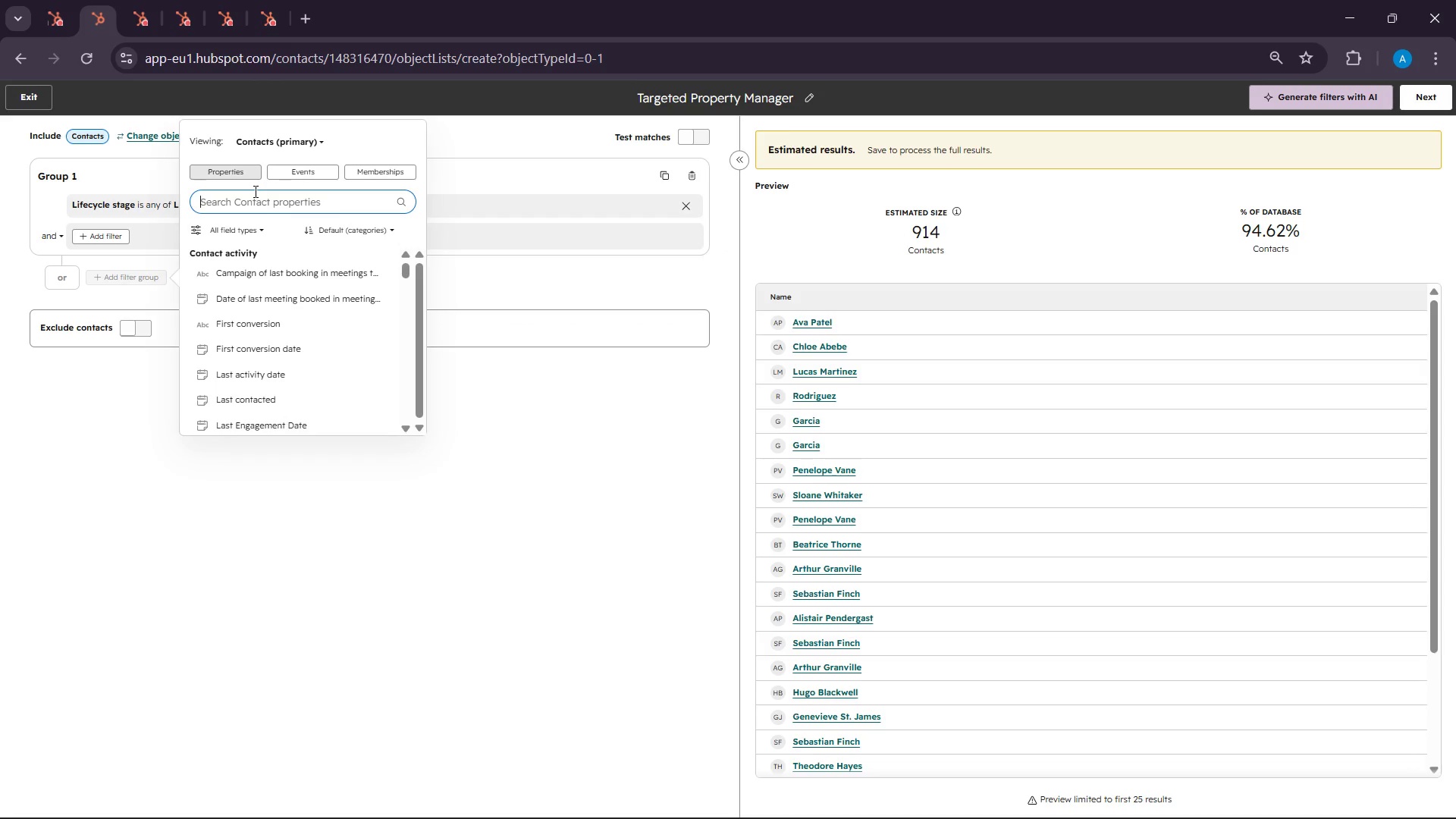 
type(last serv)
 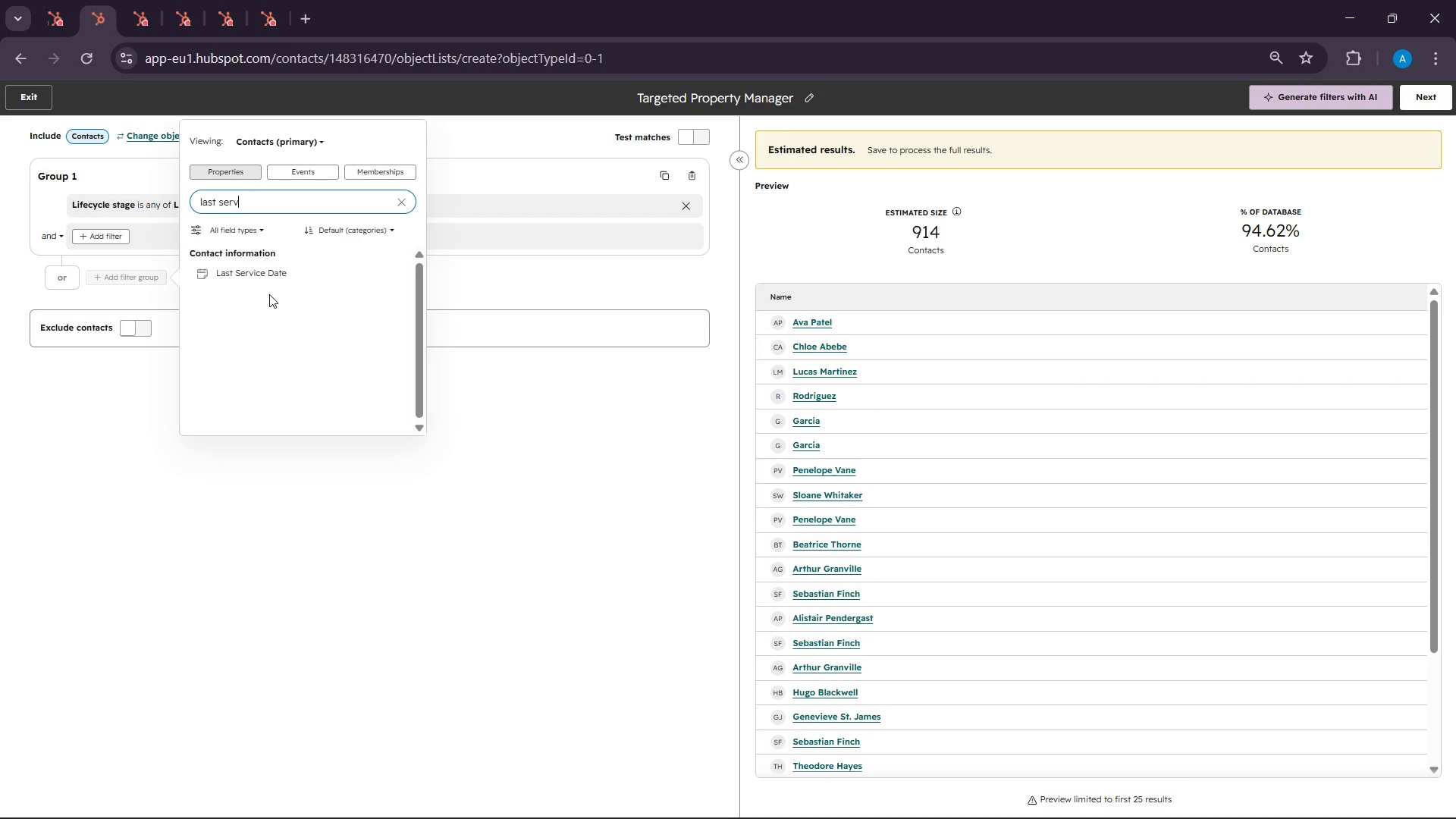 
left_click([253, 278])
 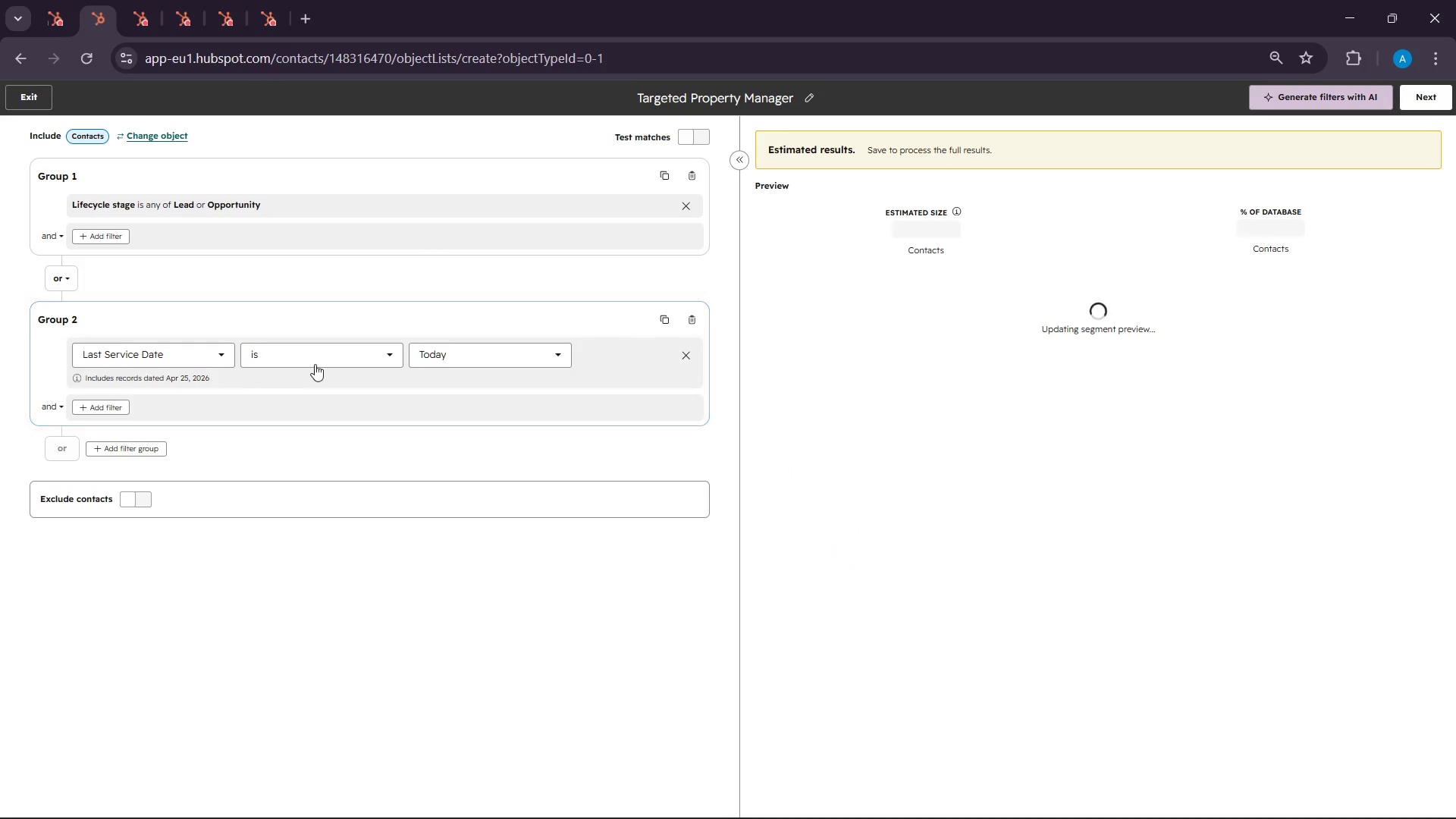 
left_click([491, 363])
 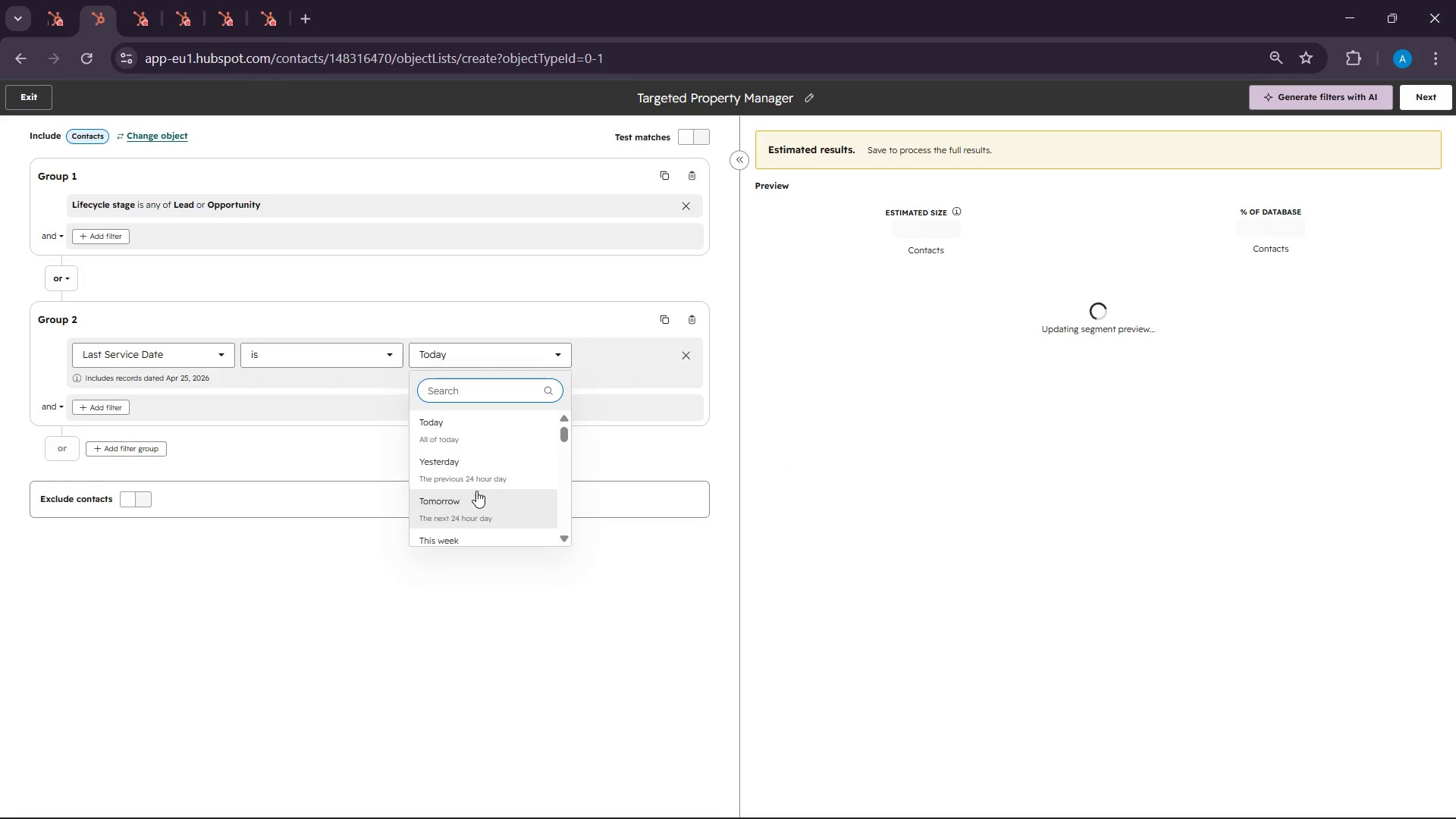 
left_click([288, 349])
 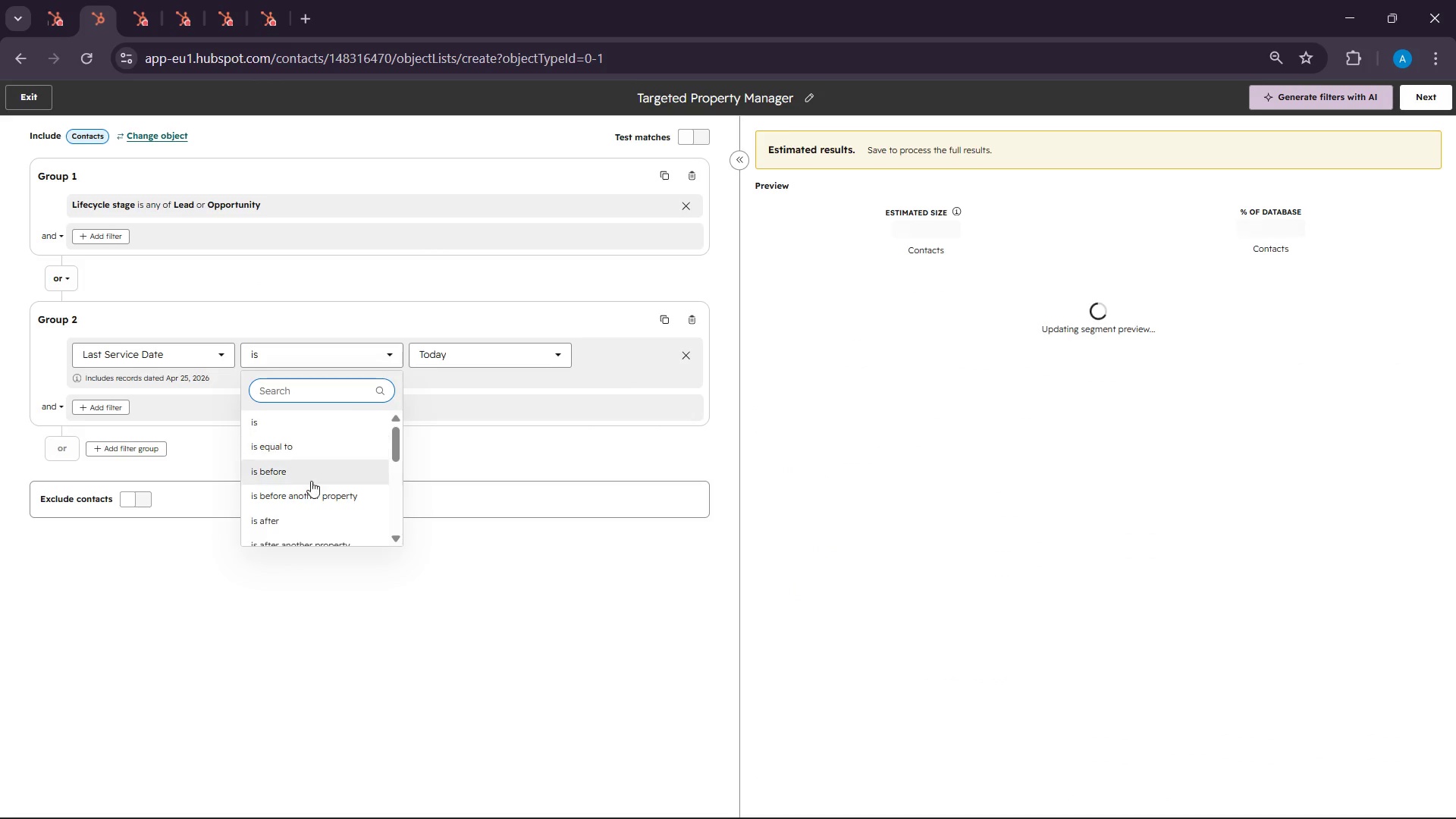 
scroll: coordinate [311, 496], scroll_direction: down, amount: 3.0
 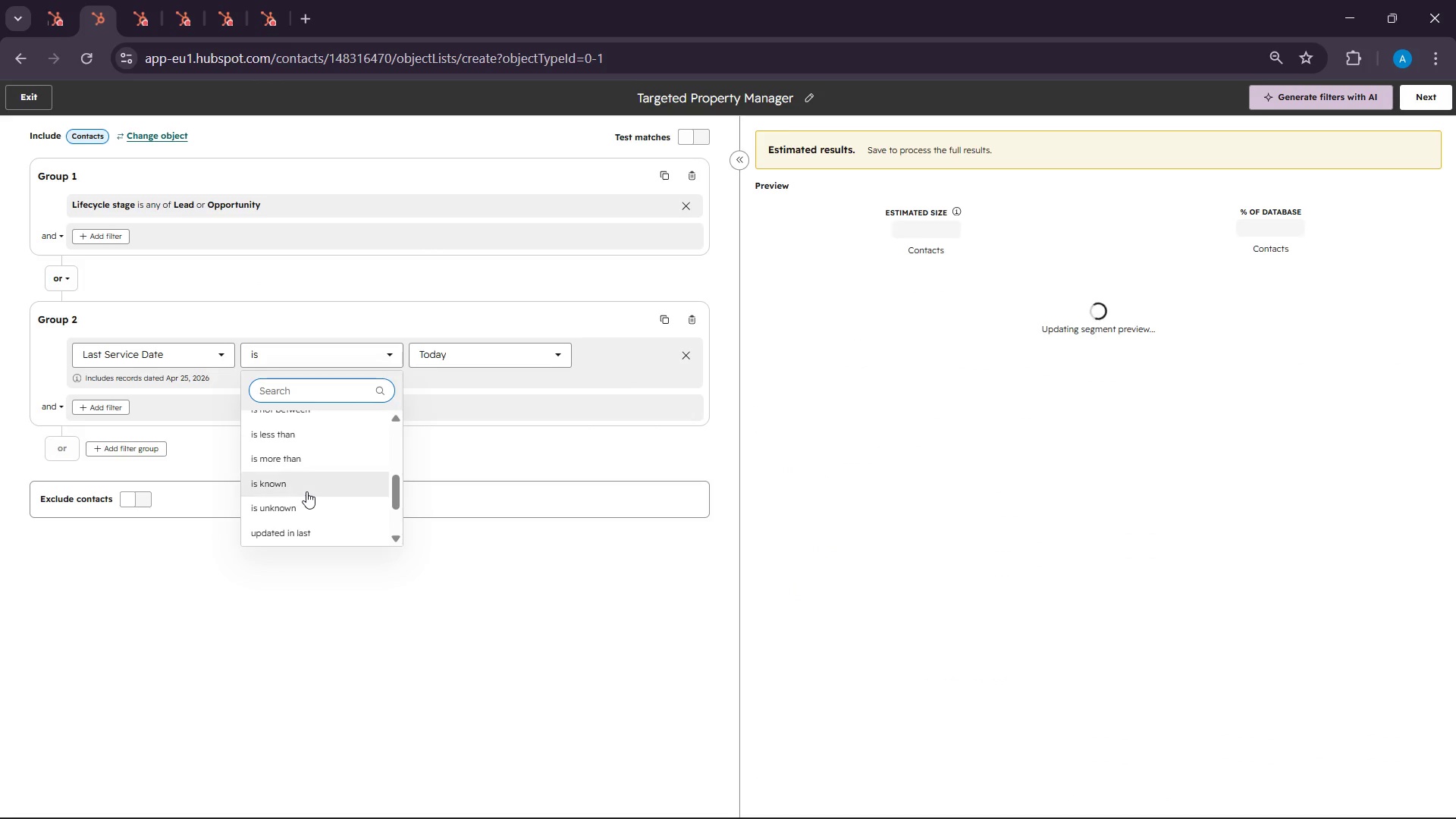 
left_click([306, 491])
 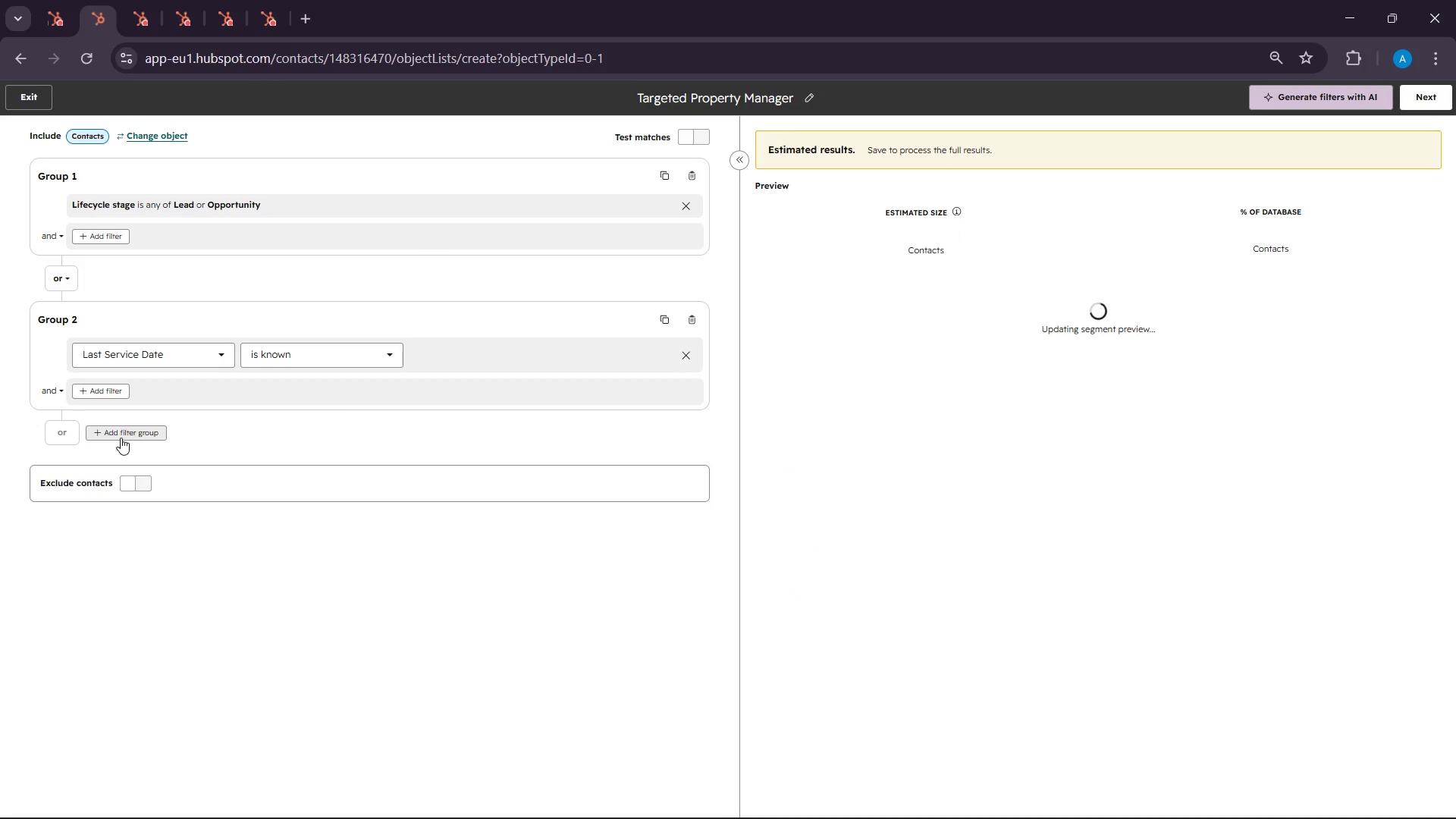 
left_click([115, 441])
 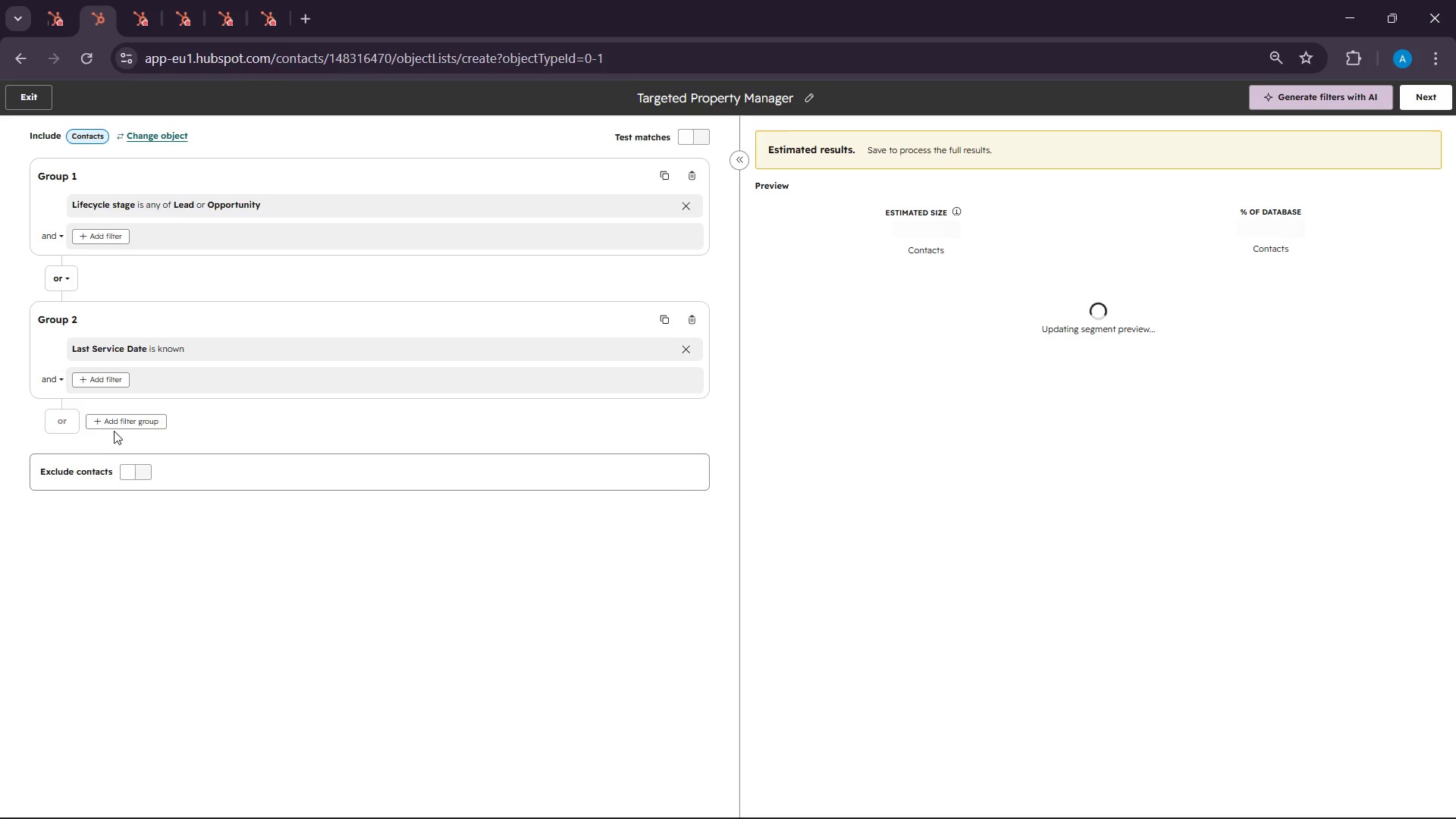 
left_click([112, 425])
 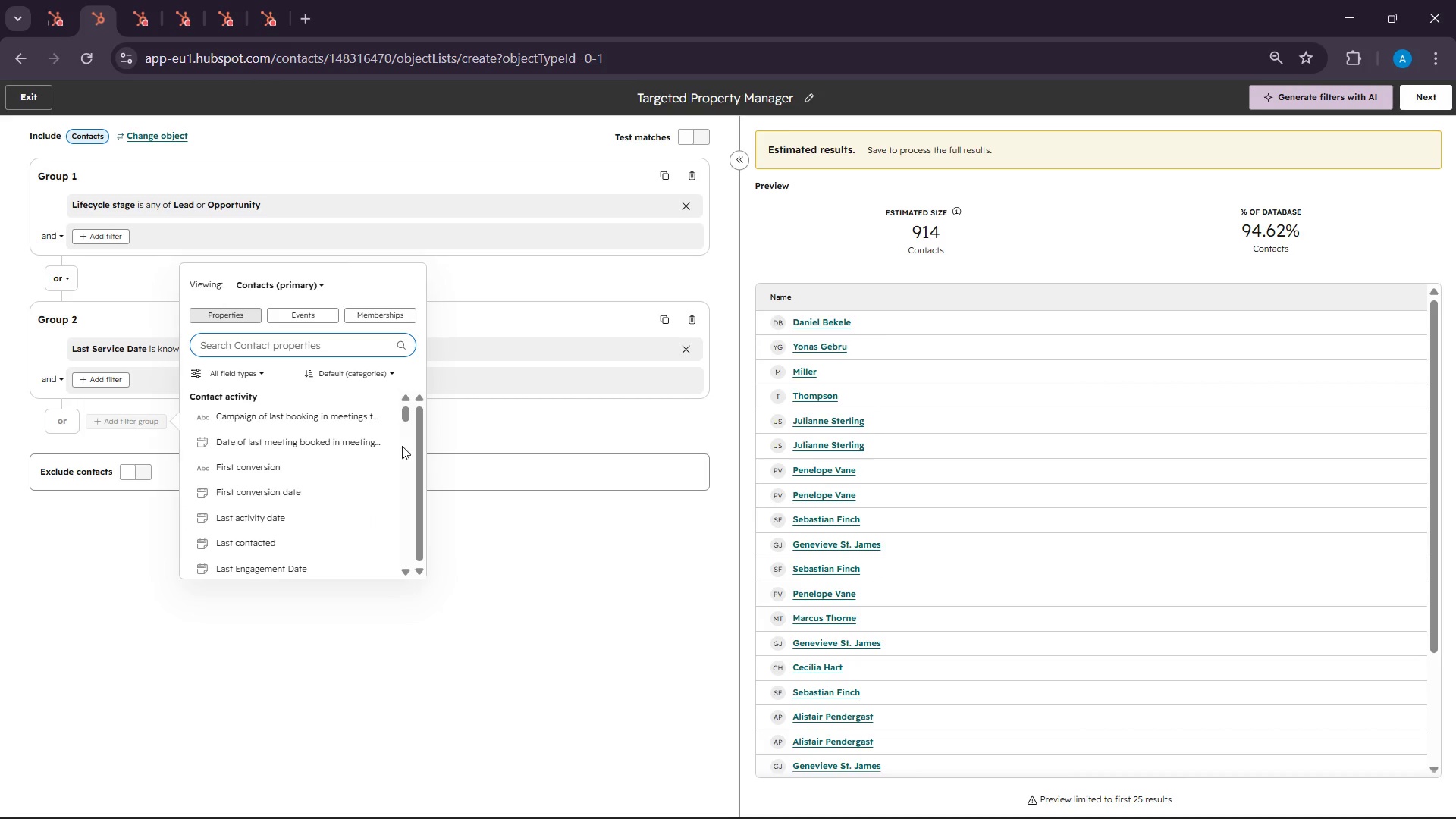 
wait(69.44)
 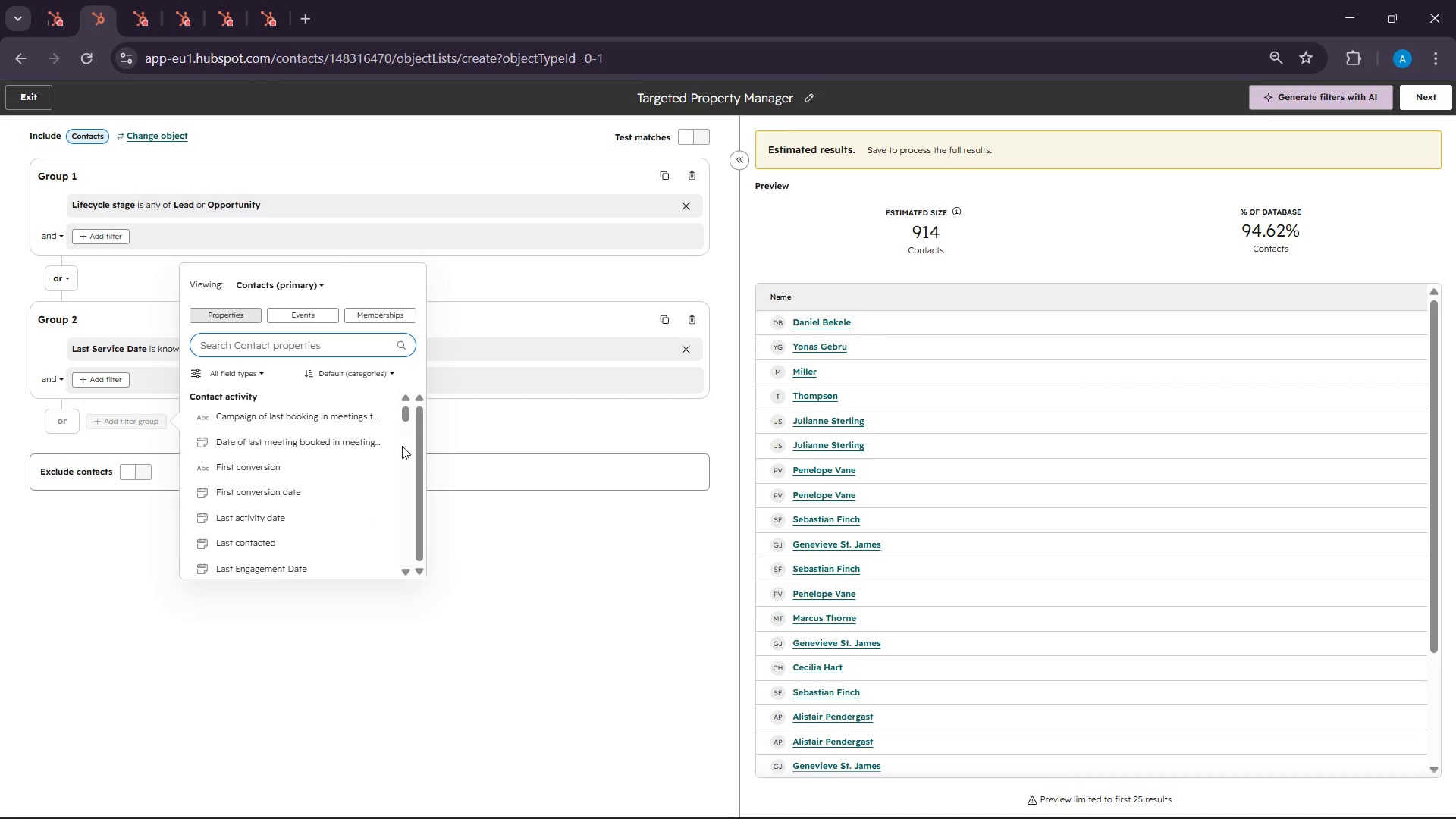 
type(indu)
 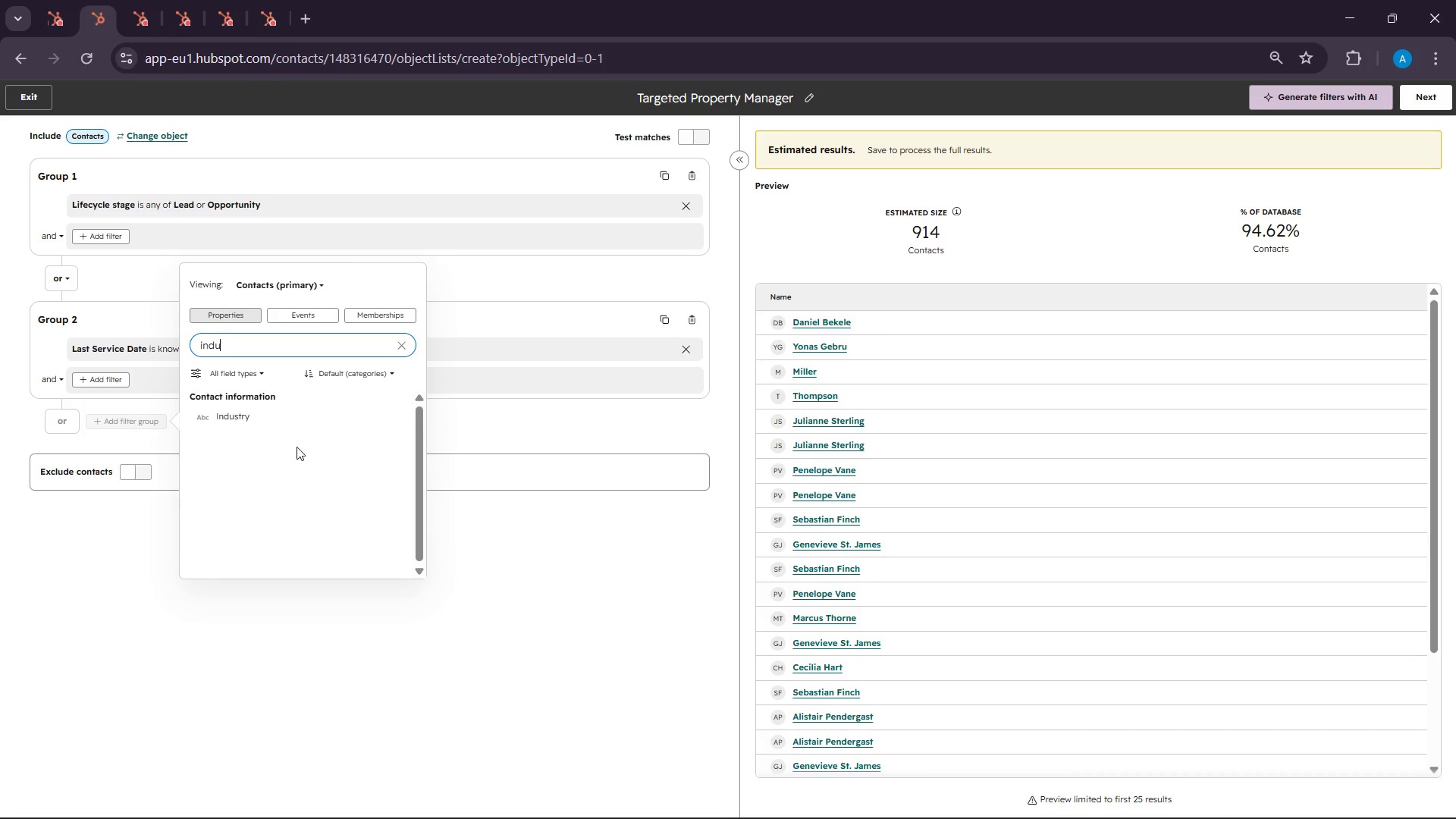 
left_click([287, 424])
 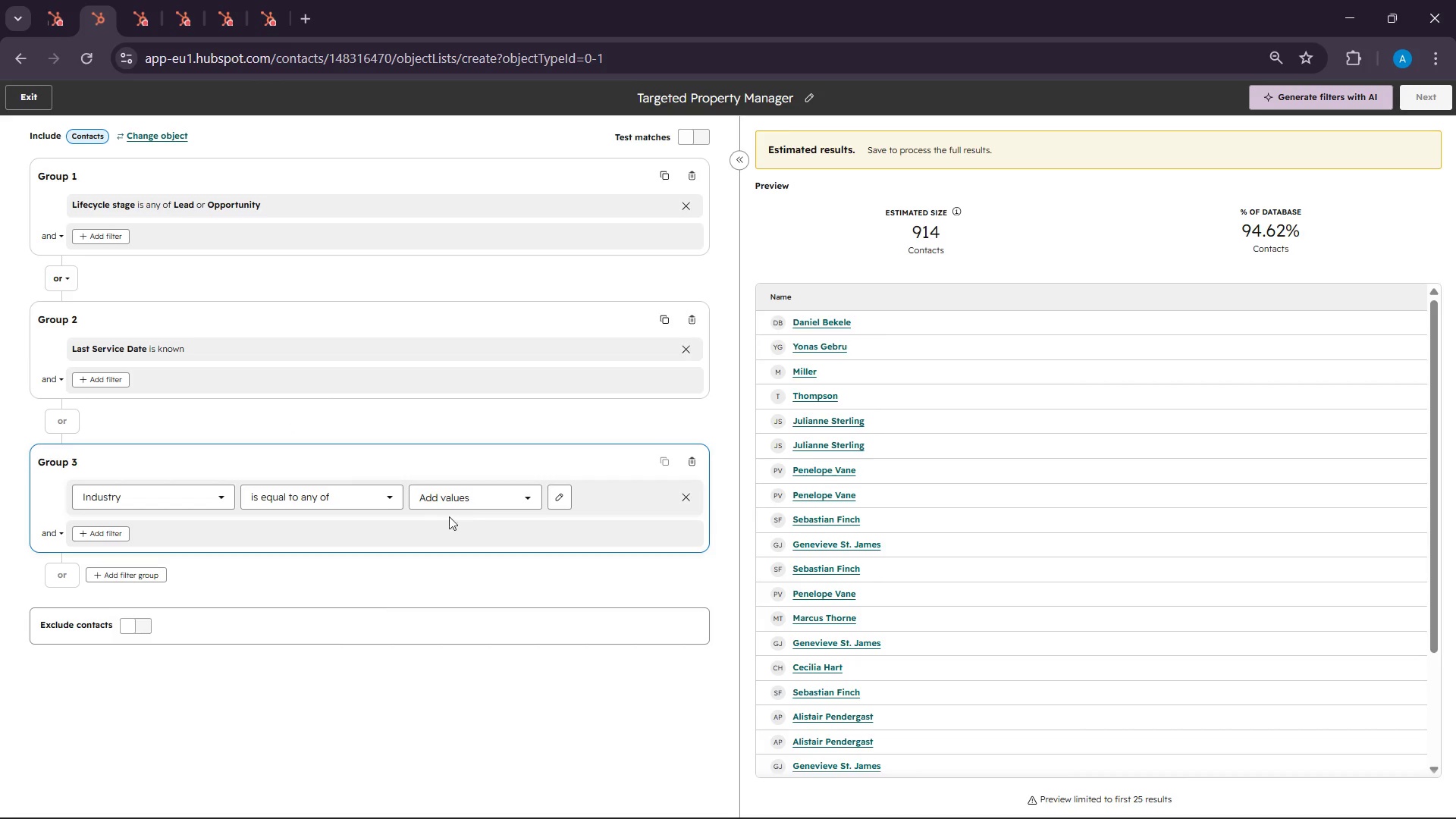 
left_click([462, 500])
 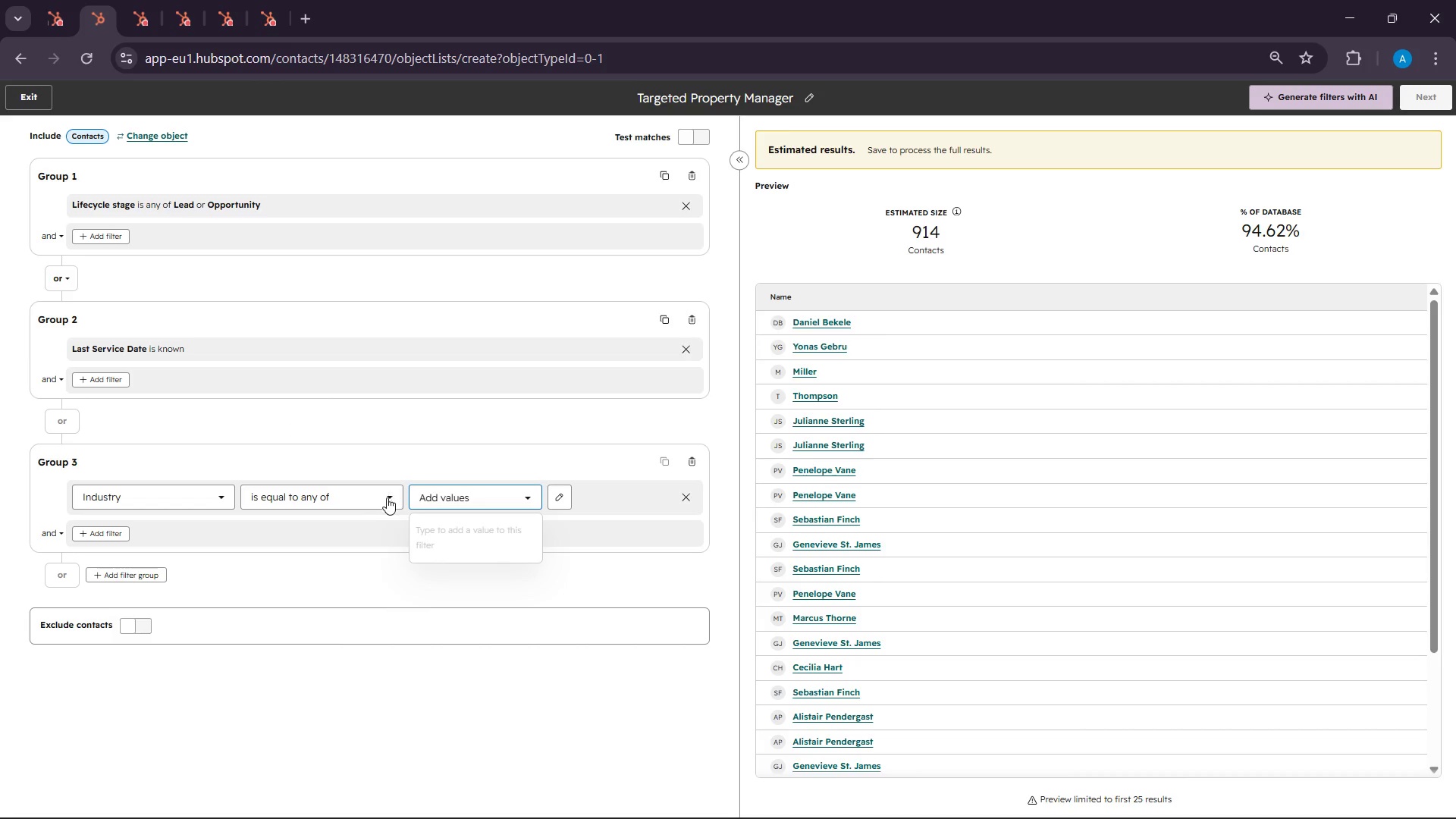 
left_click([368, 501])
 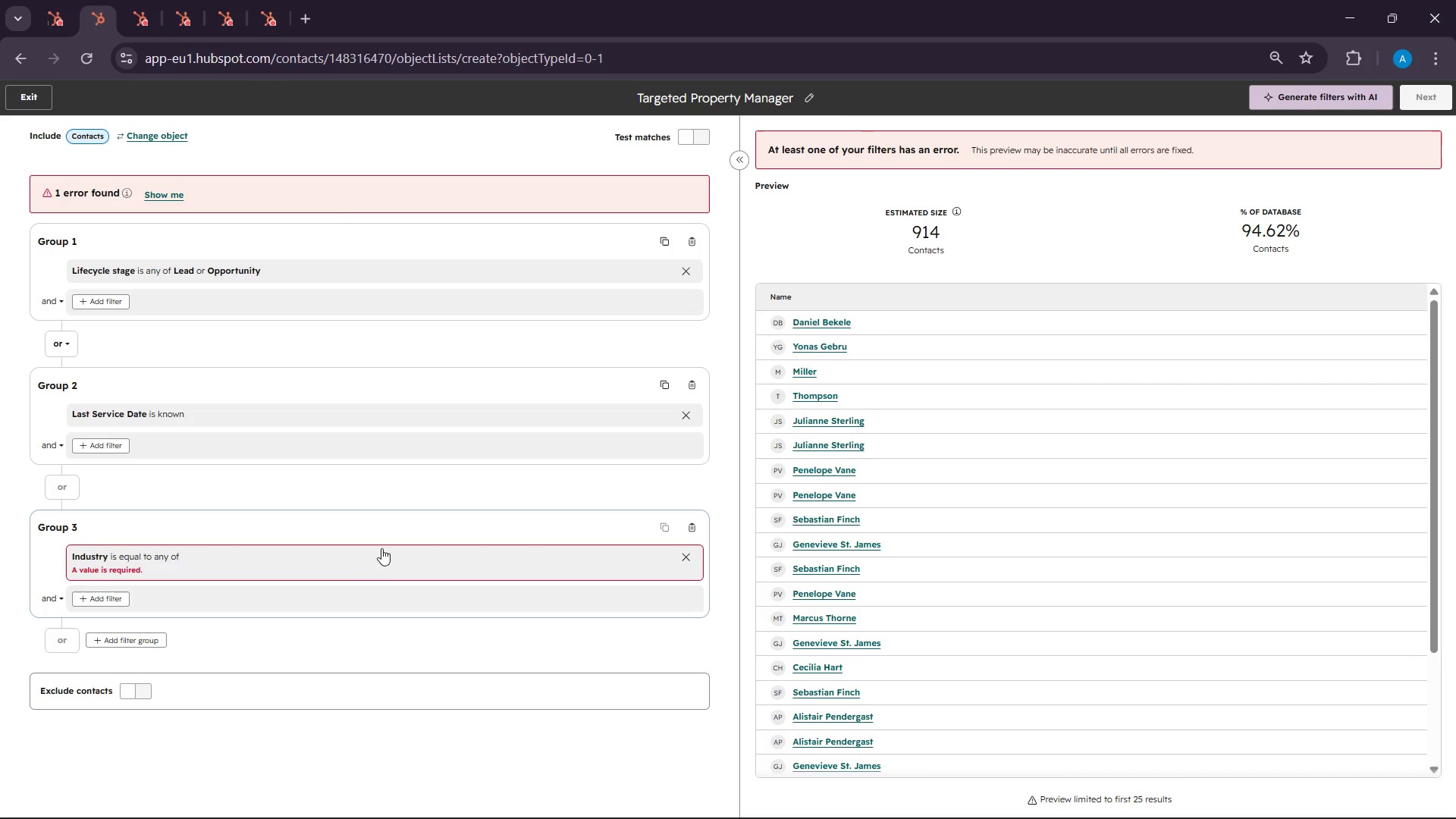 
left_click([381, 557])
 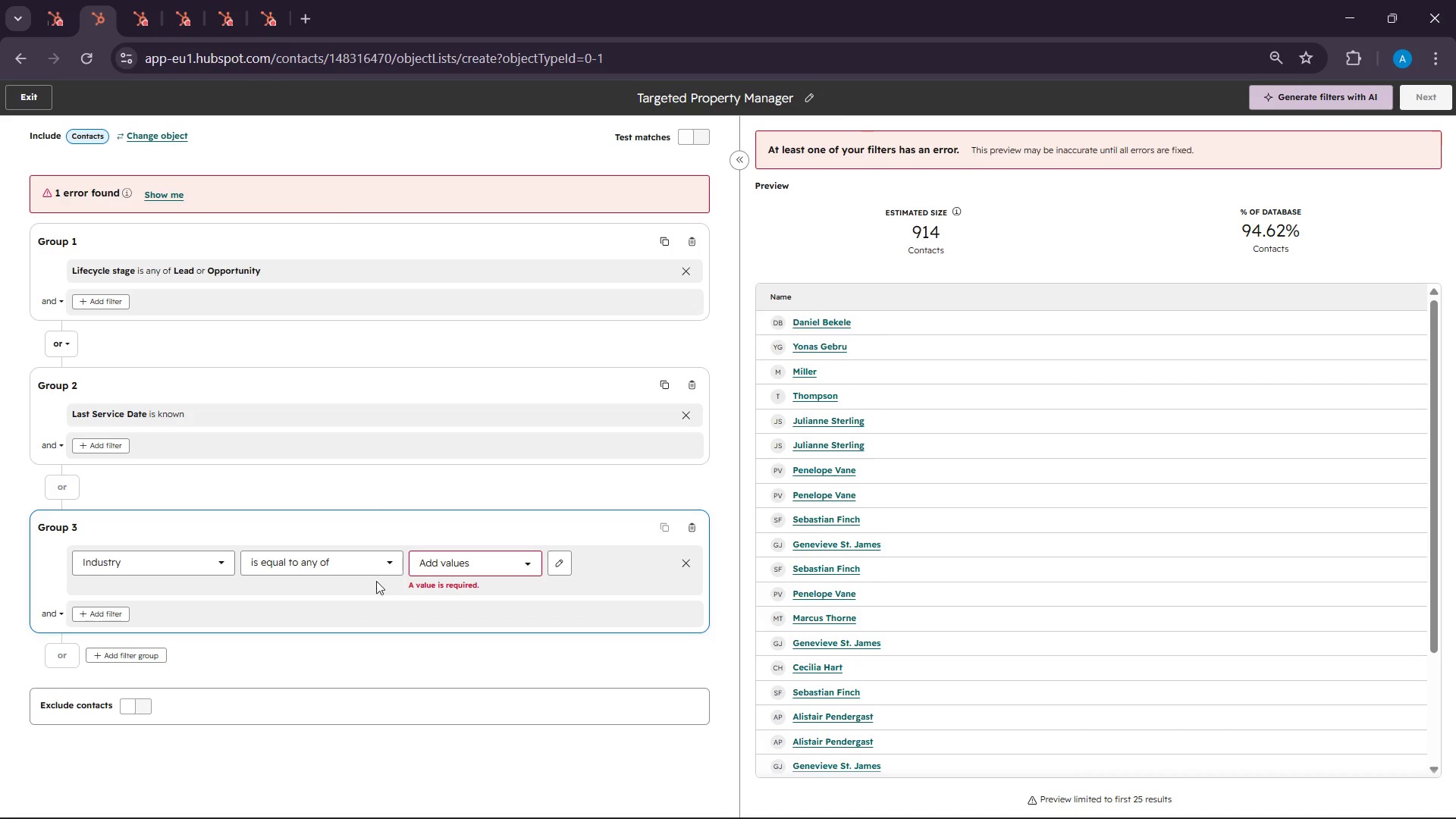 
left_click([362, 564])
 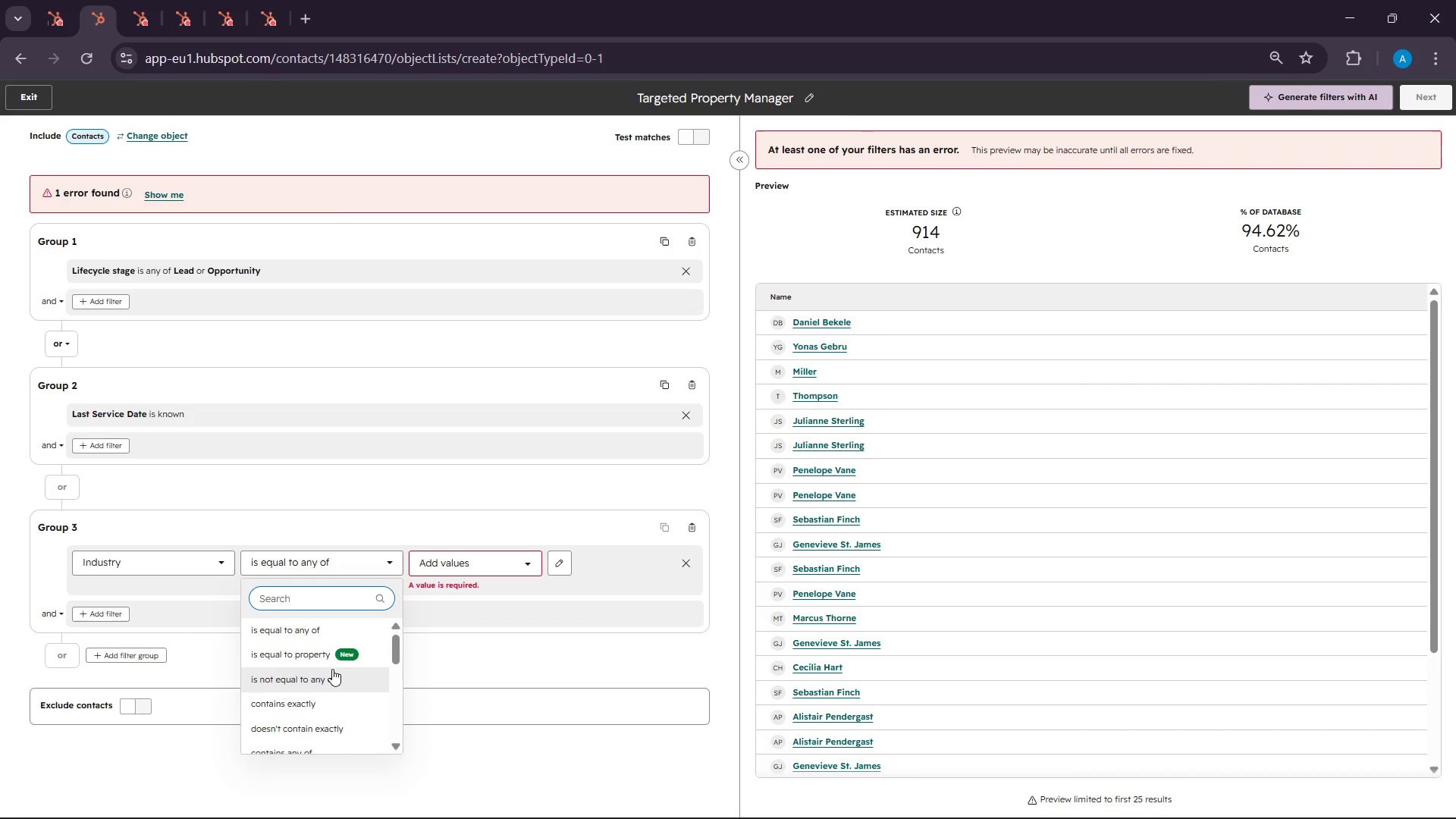 
scroll: coordinate [325, 696], scroll_direction: down, amount: 5.0
 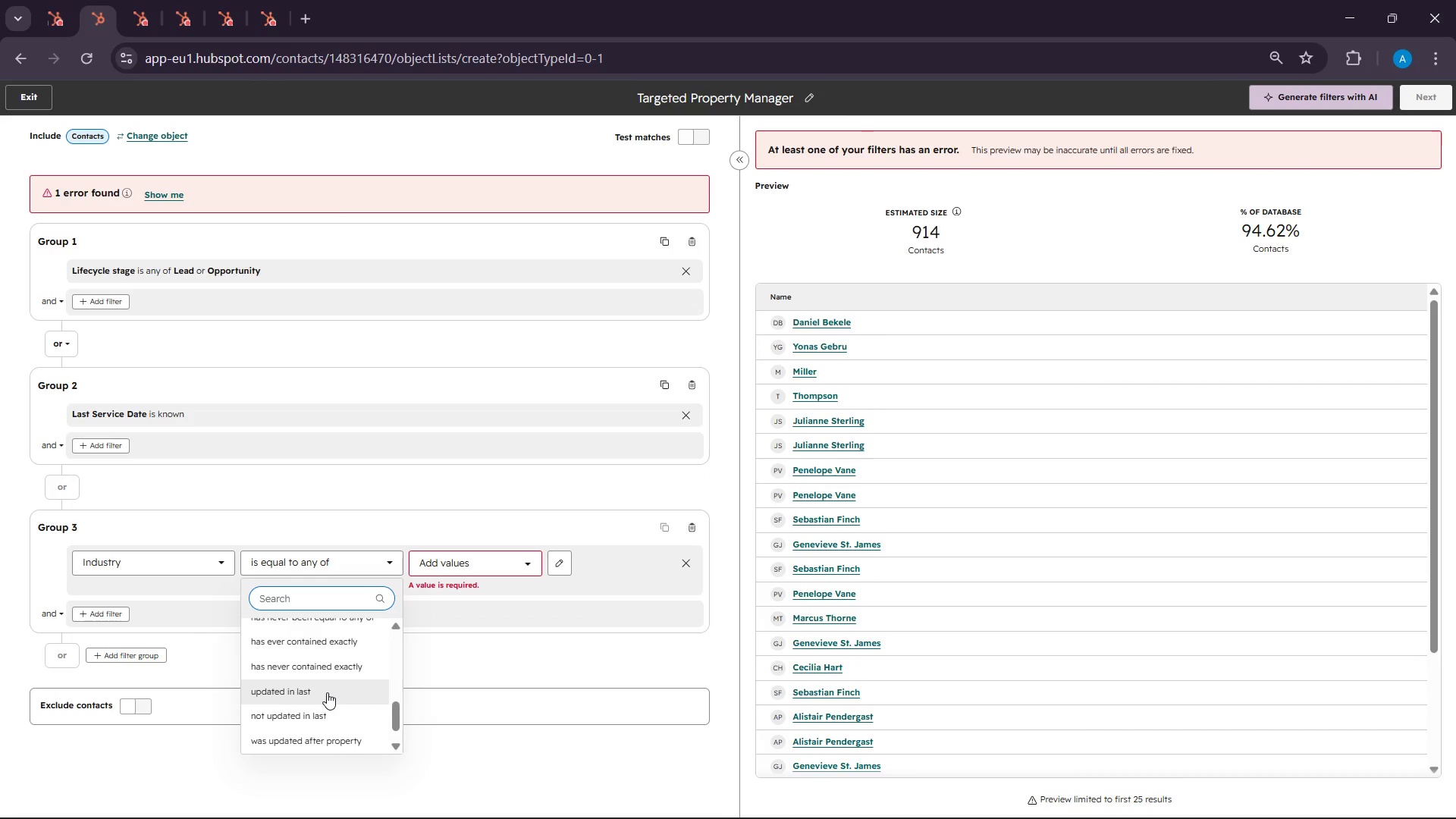 
scroll: coordinate [290, 661], scroll_direction: up, amount: 6.0
 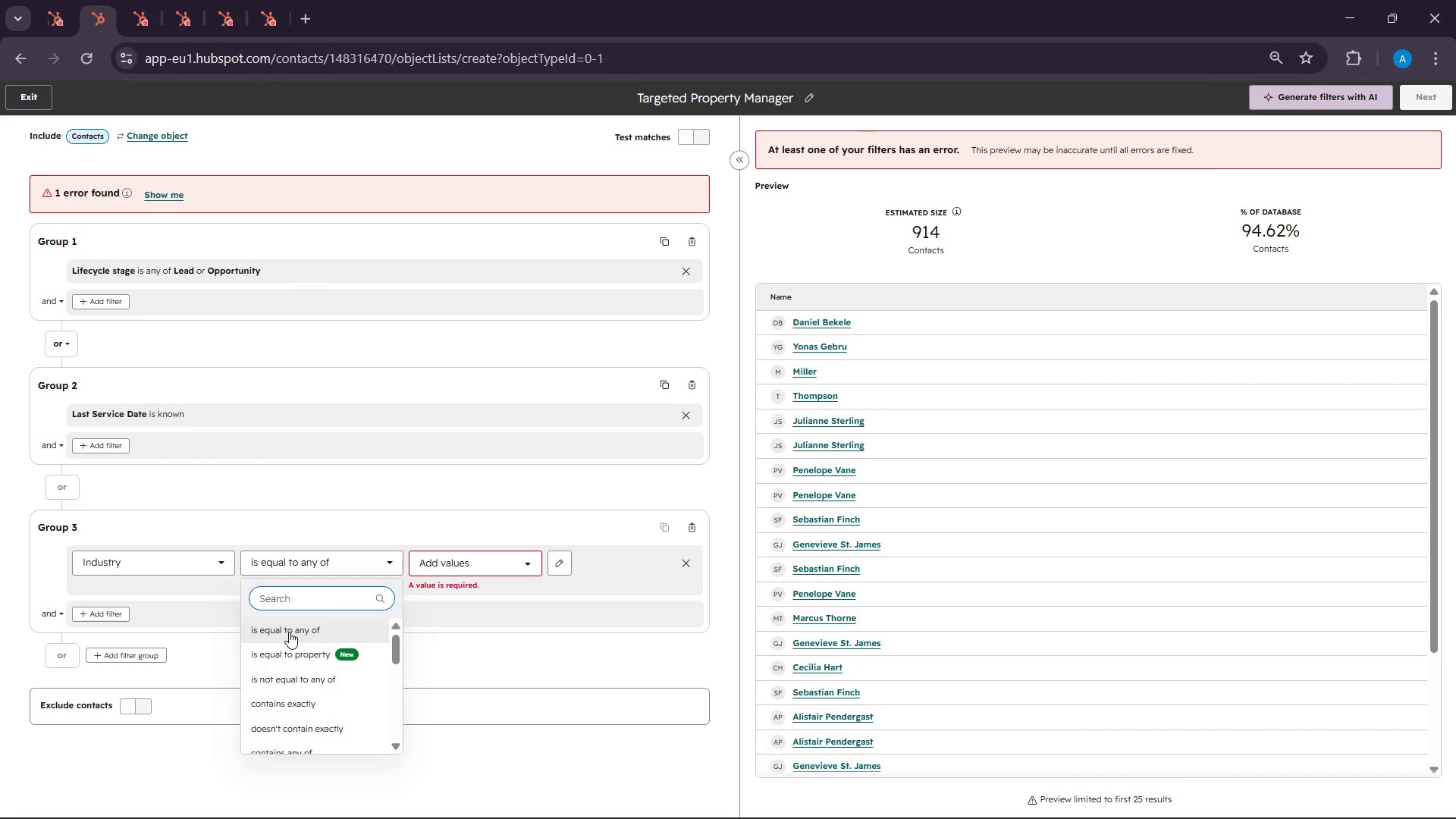 
left_click([289, 632])
 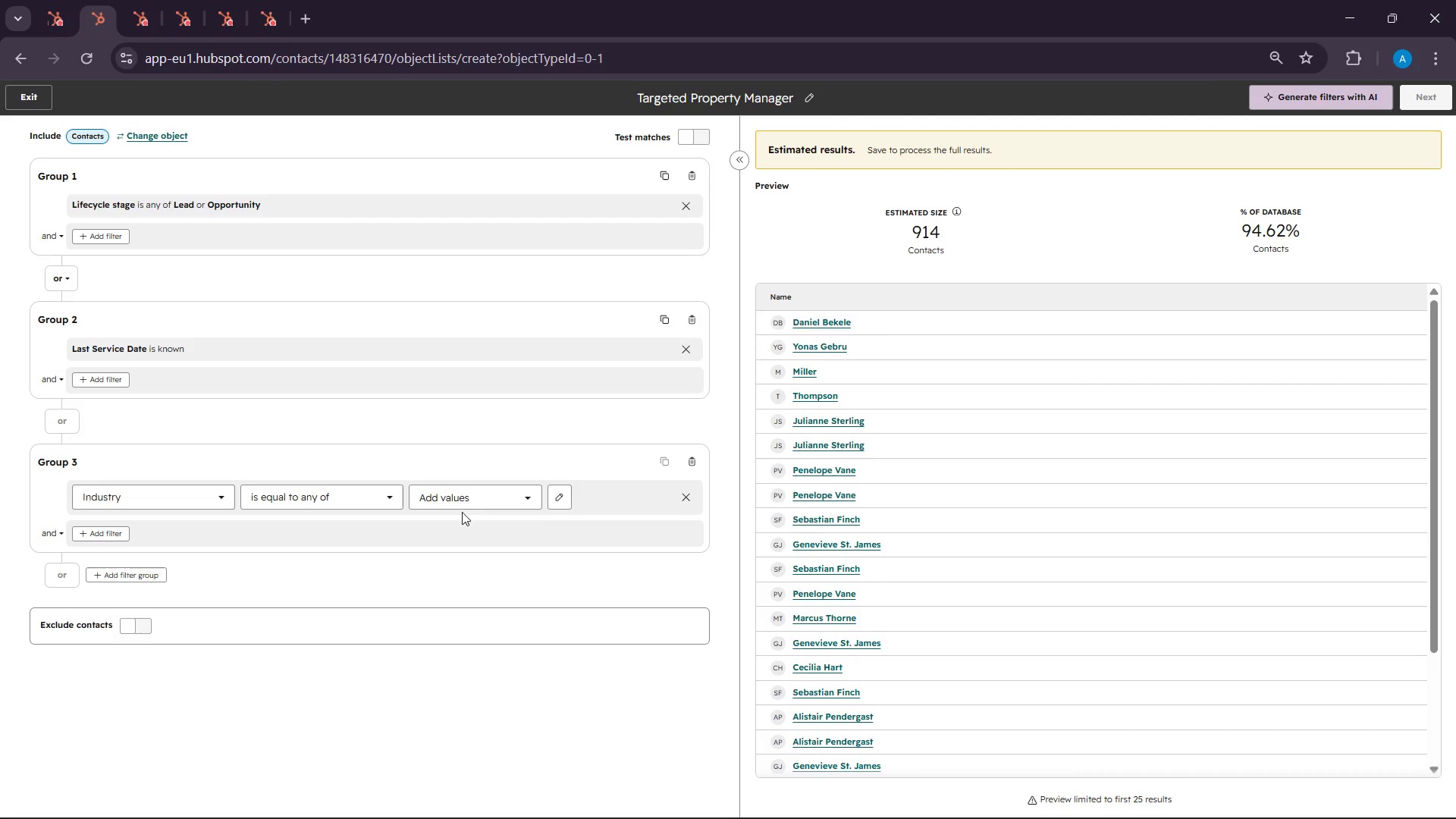 
left_click([463, 495])
 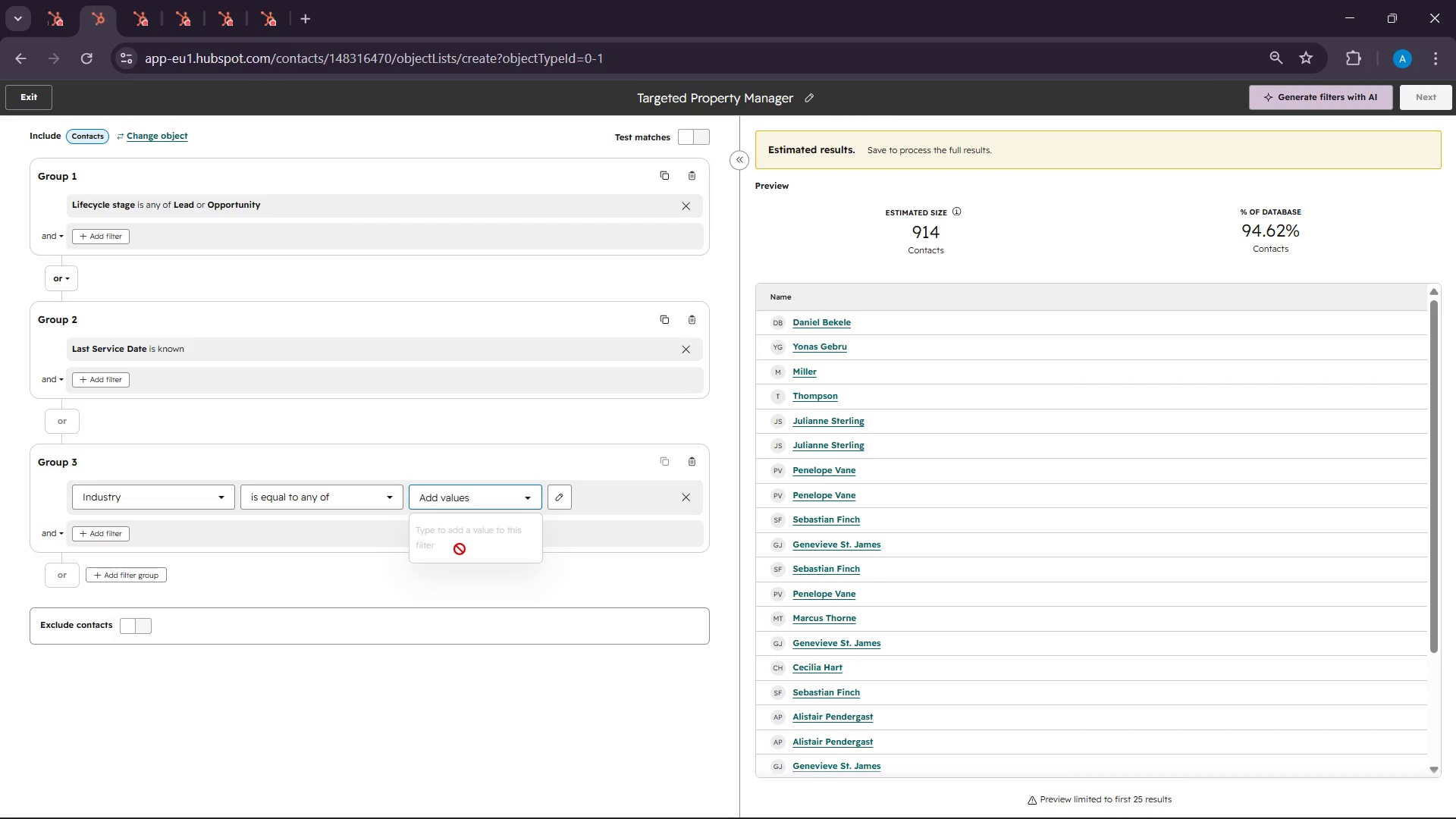 
left_click([453, 541])
 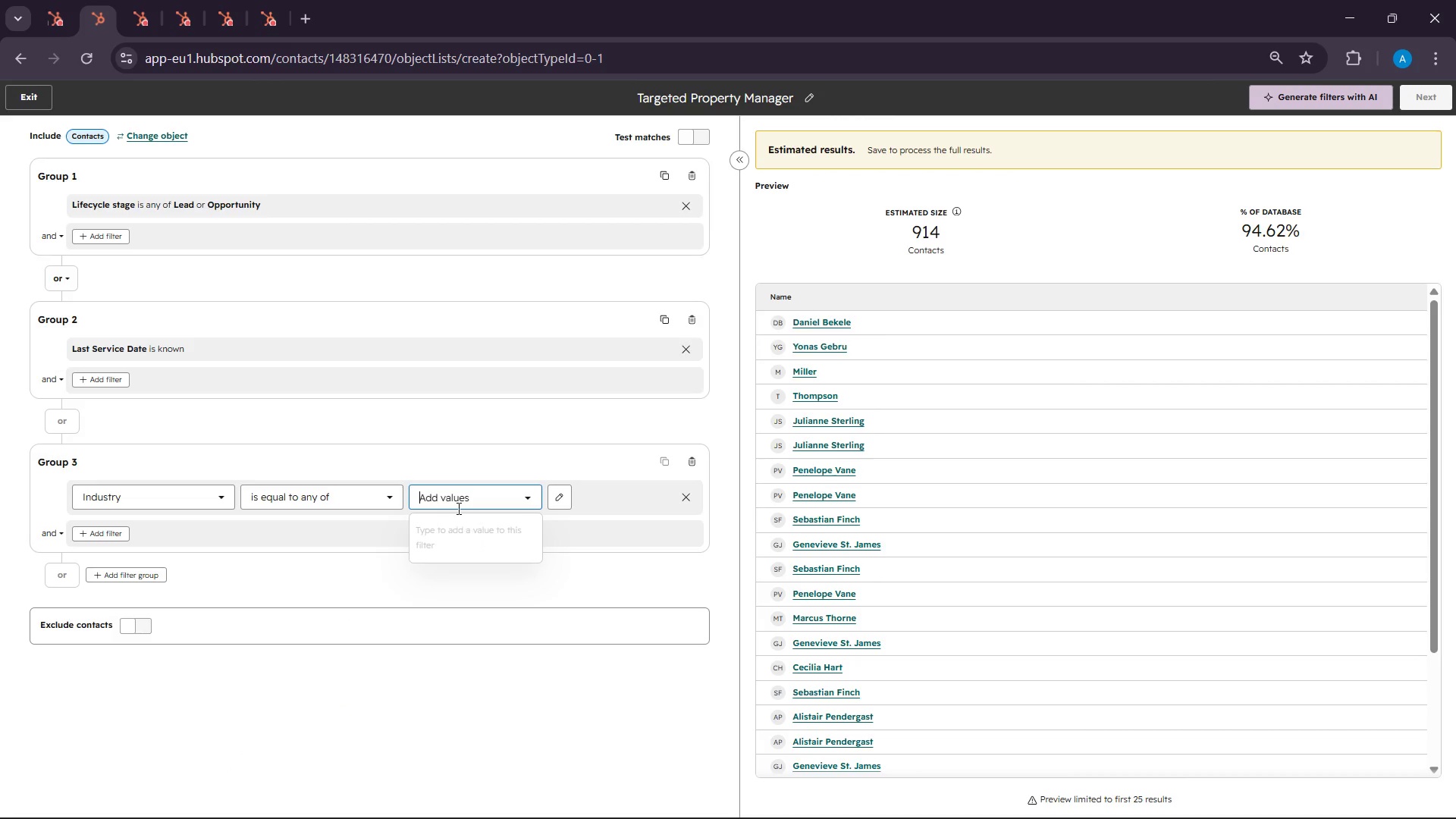 
left_click([457, 508])
 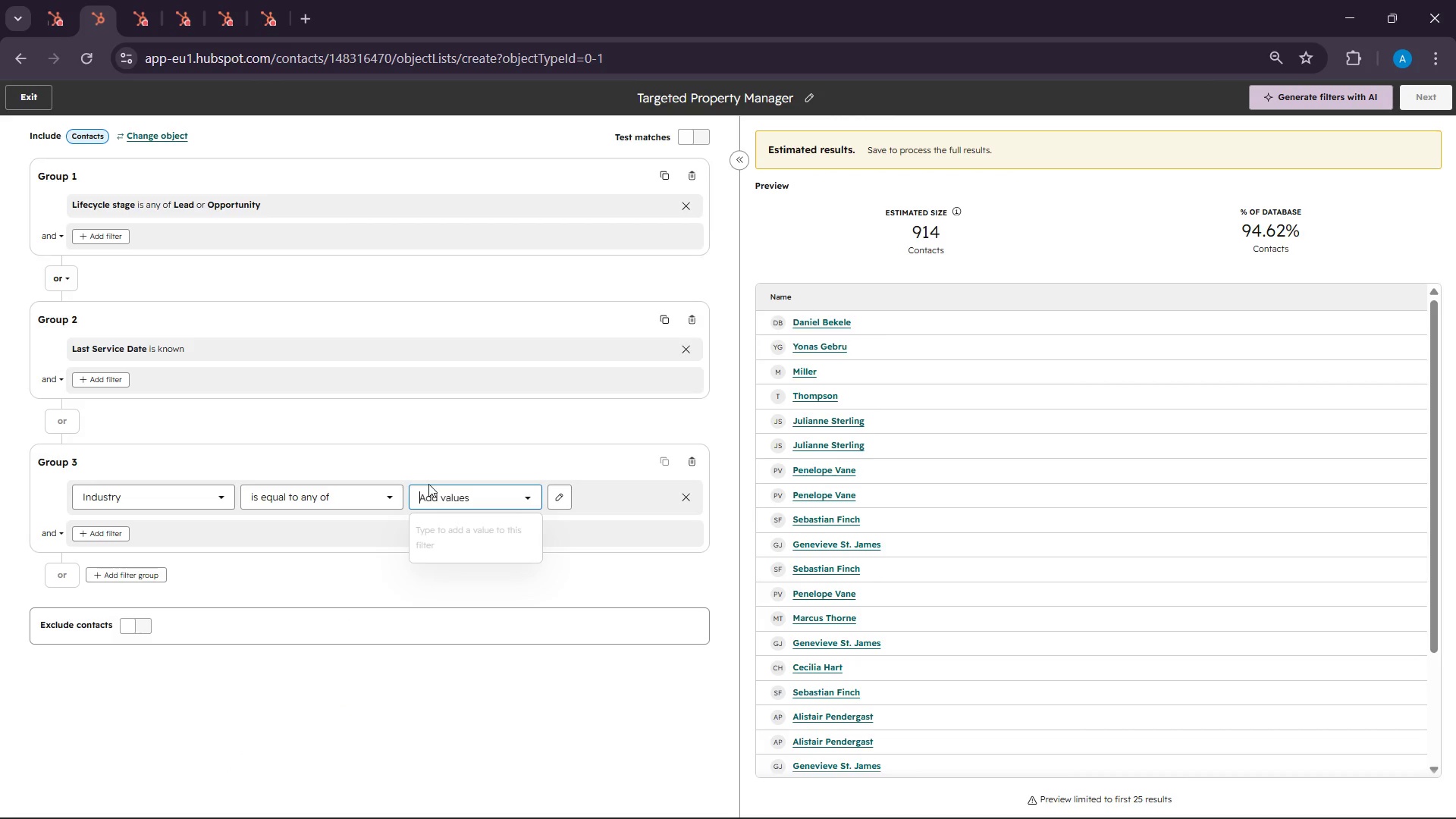 
type(Property Mana)
 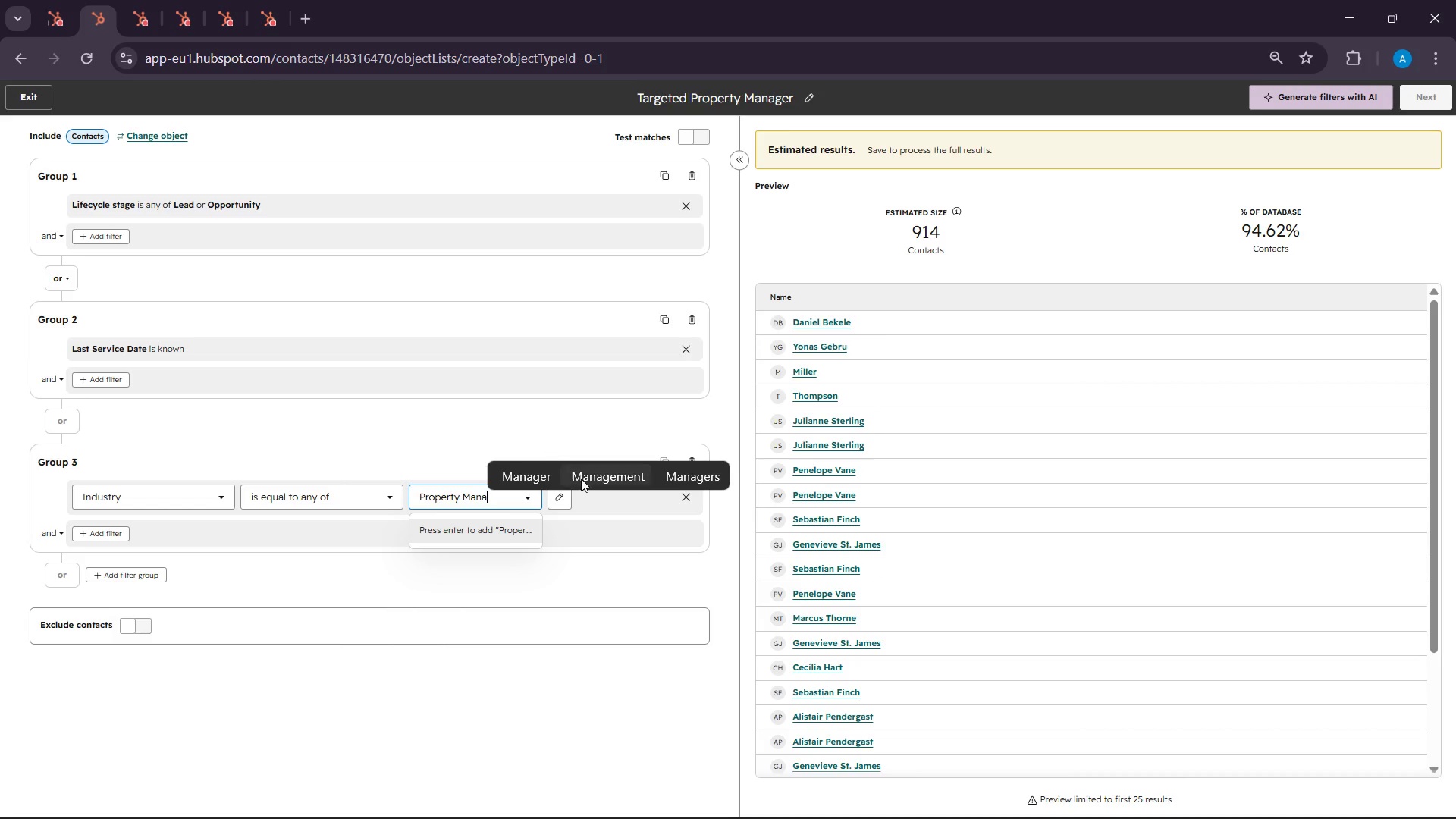 
left_click([633, 475])
 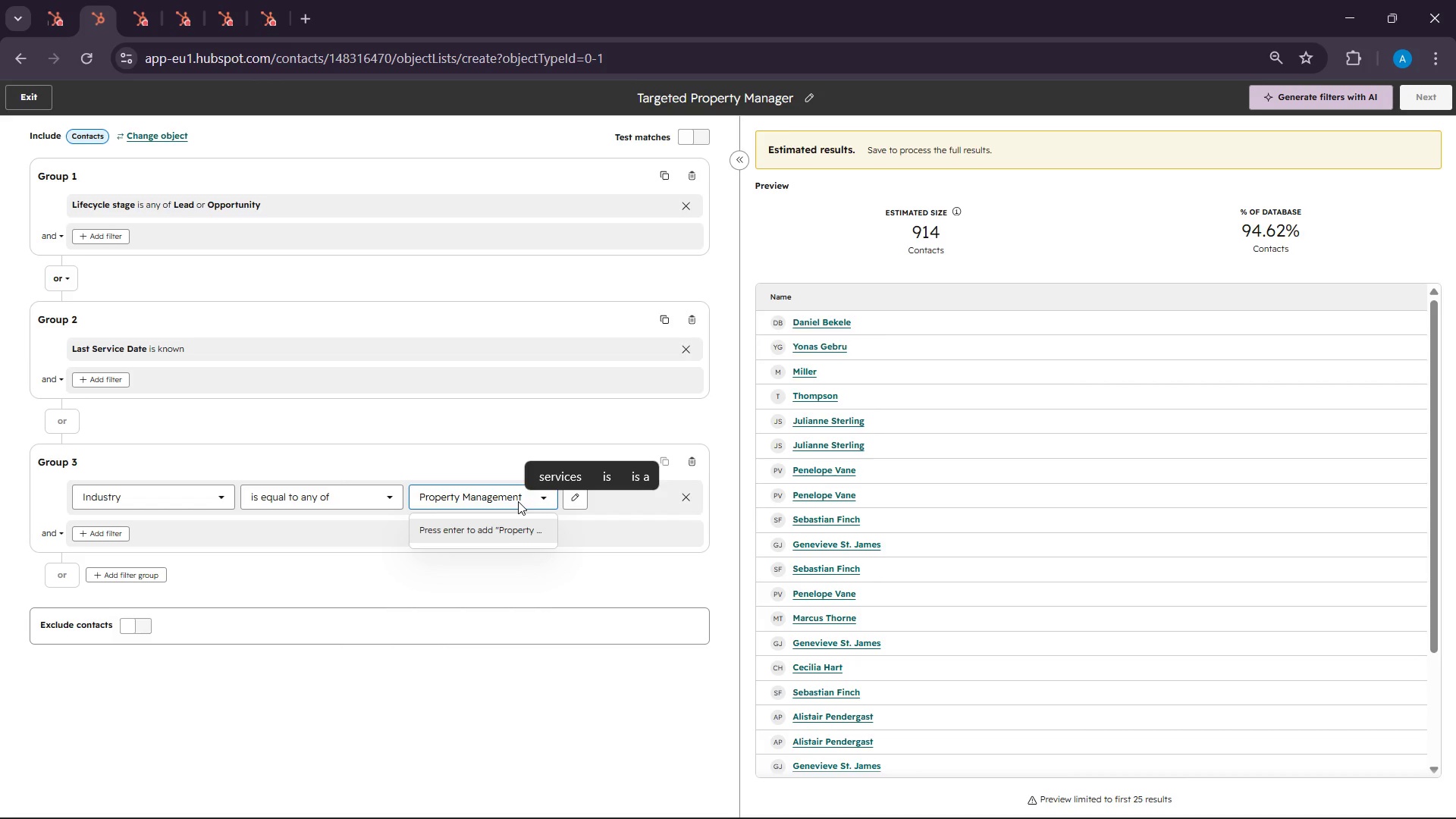 
key(Backspace)
 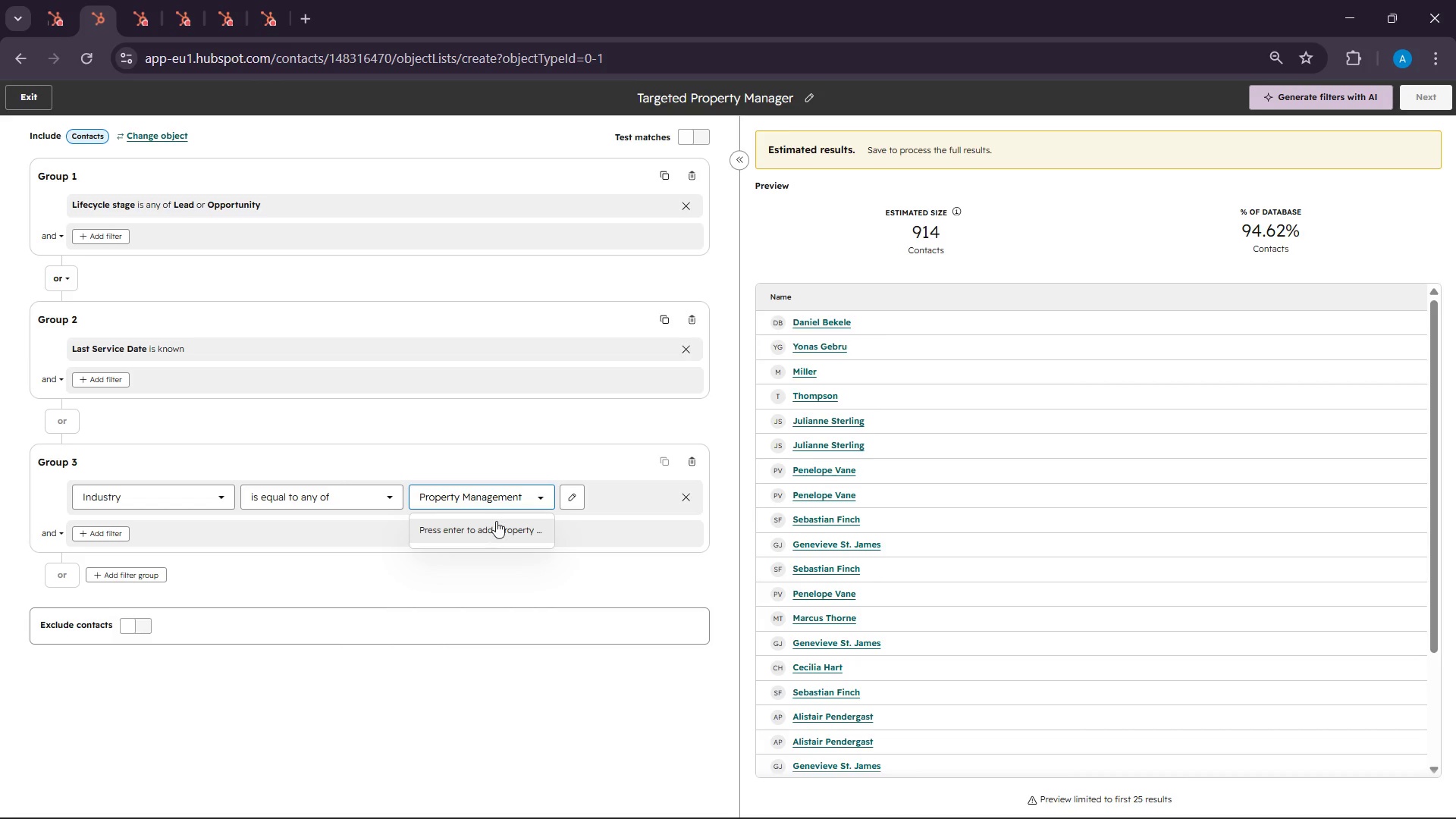 
left_click([496, 521])
 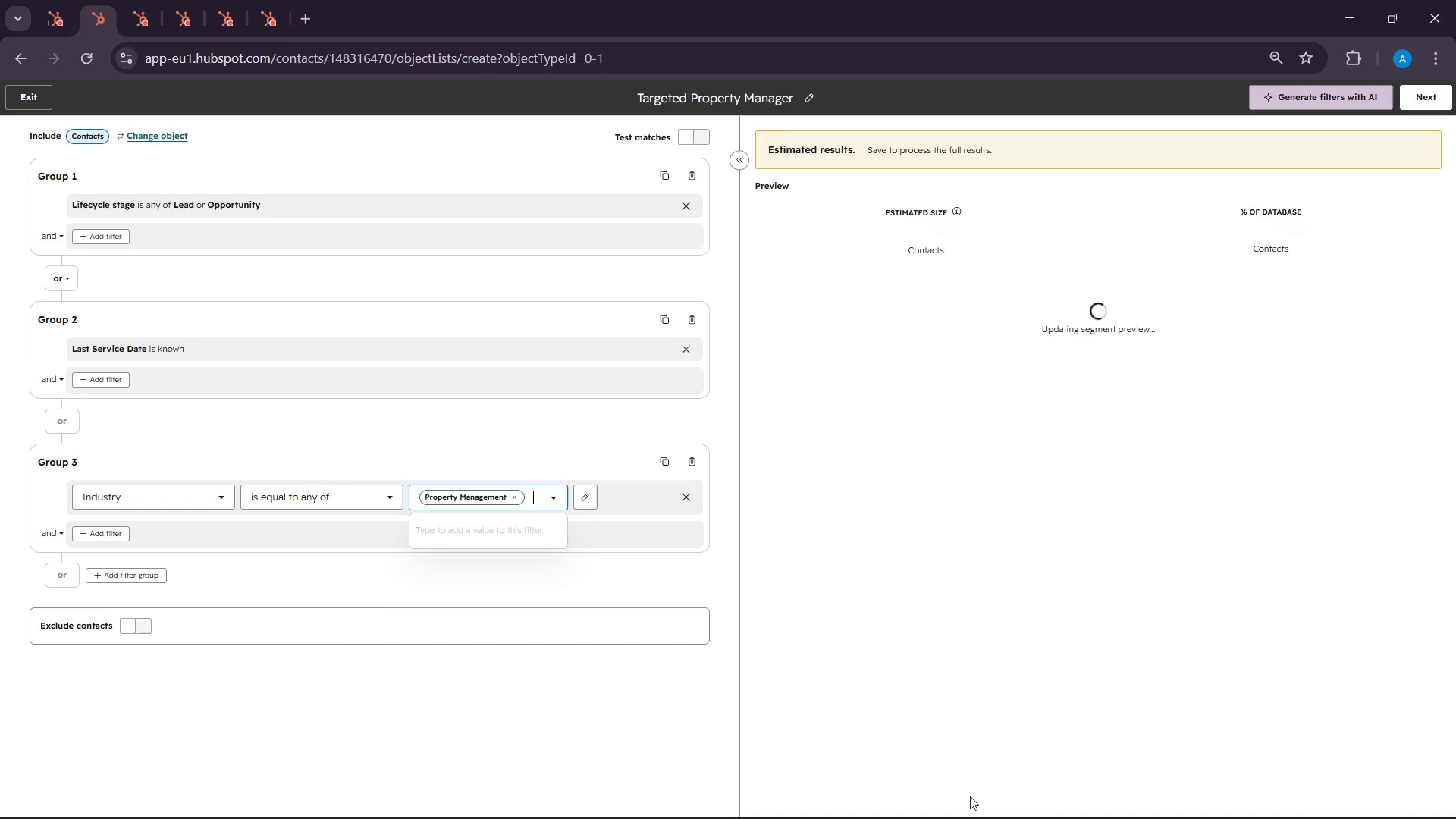 
wait(6.53)
 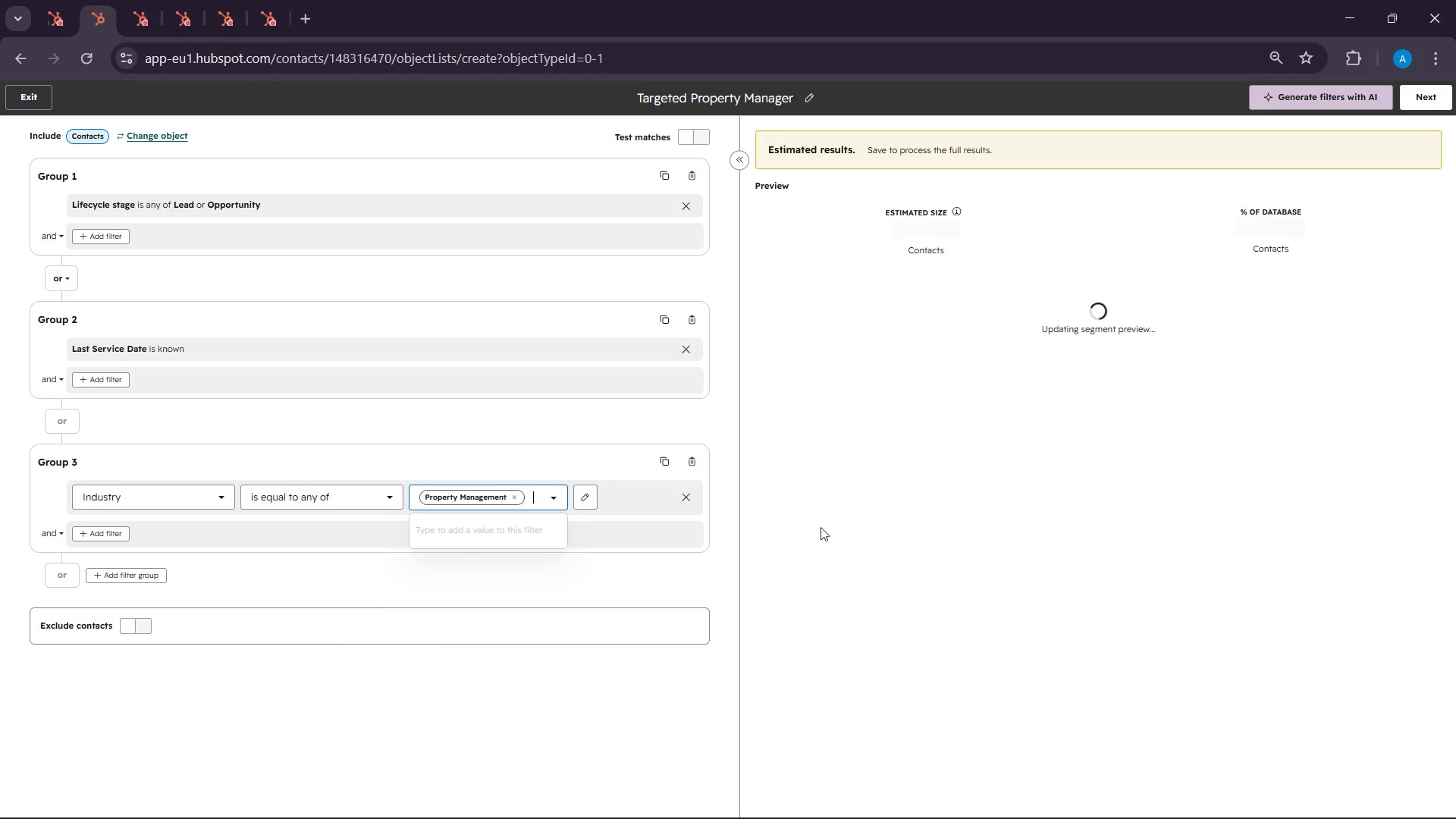 
left_click([319, 438])
 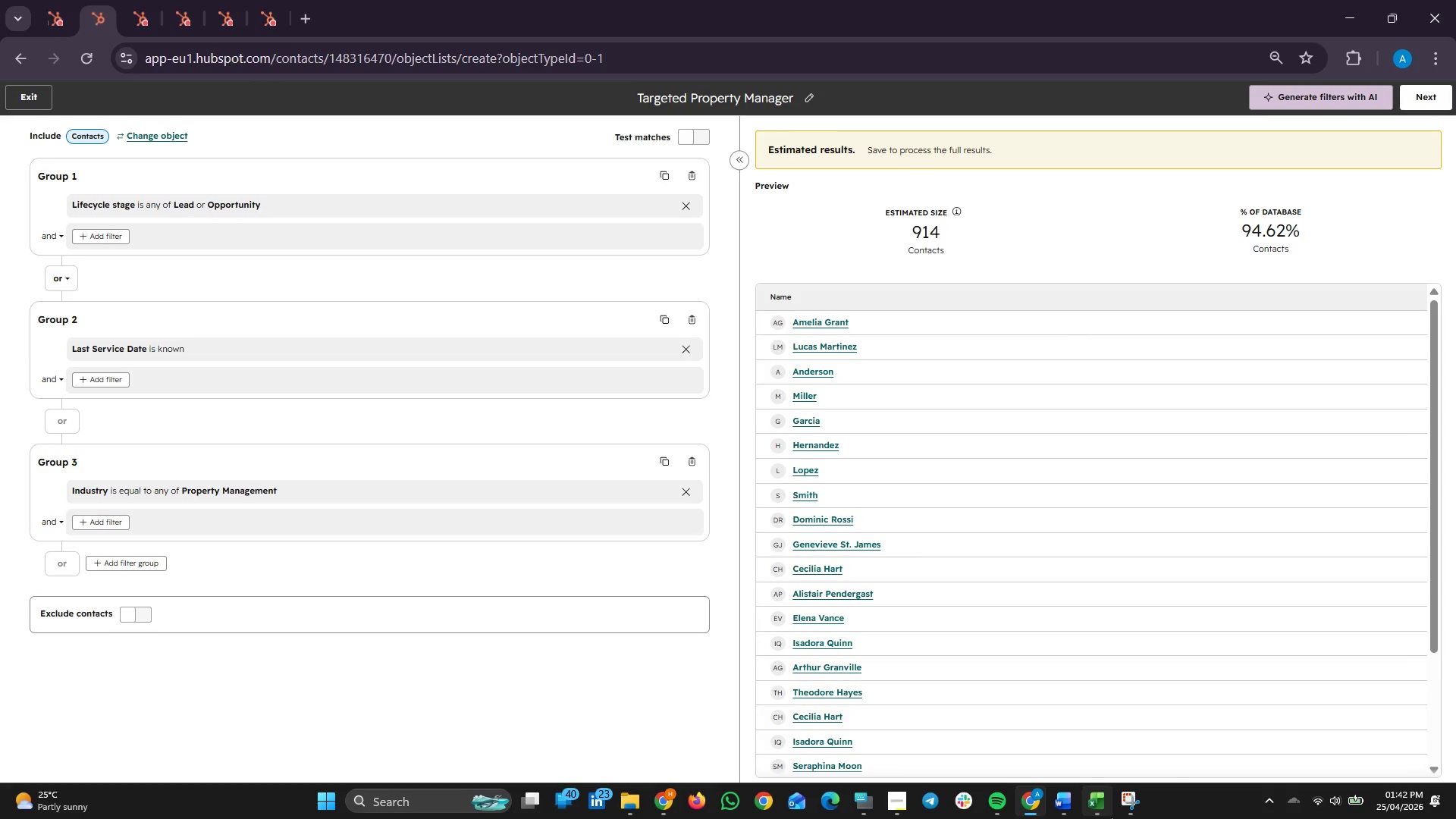 
left_click([1126, 797])
 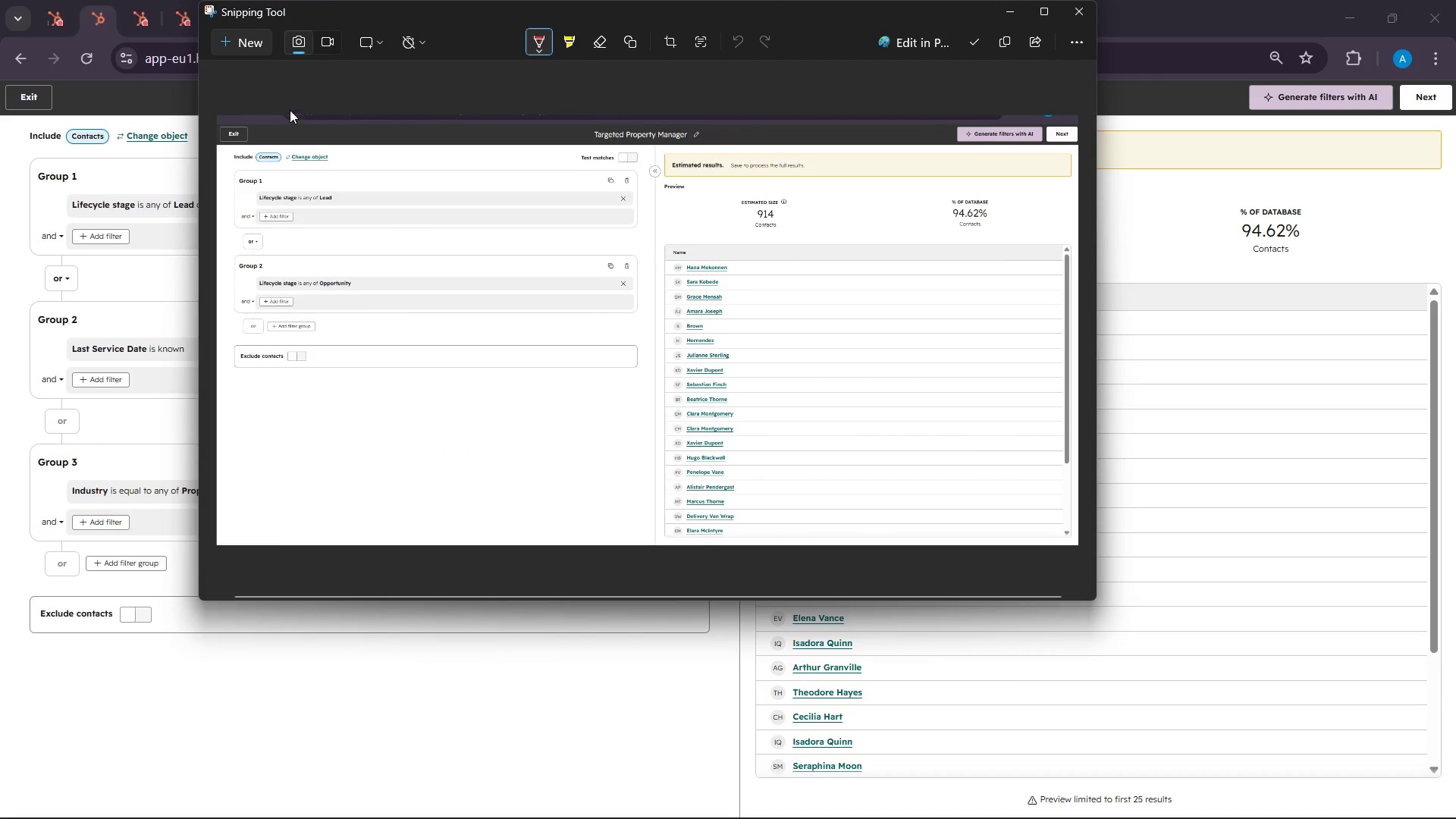 
left_click([243, 46])
 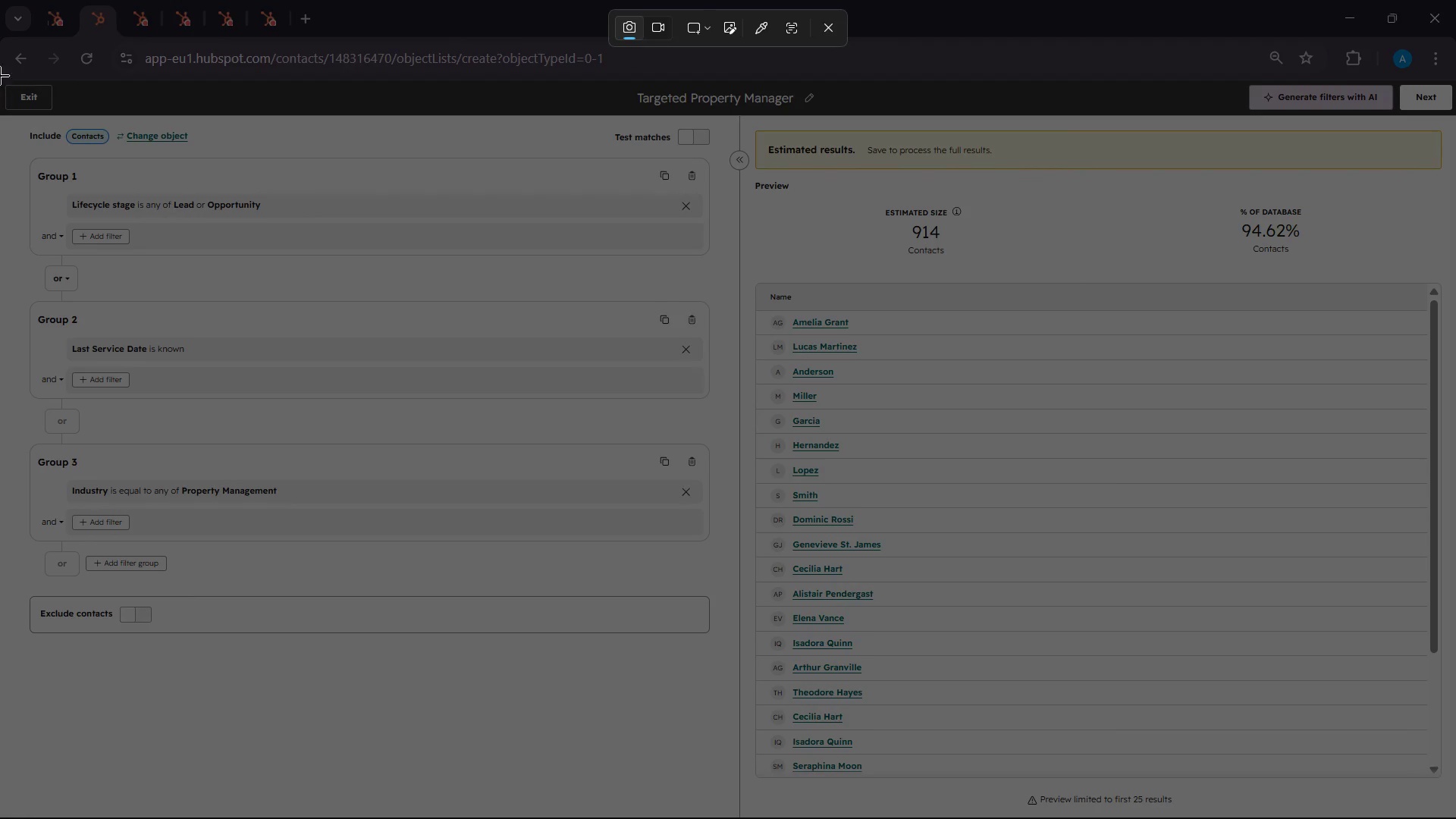 
left_click_drag(start_coordinate=[0, 59], to_coordinate=[1455, 818])
 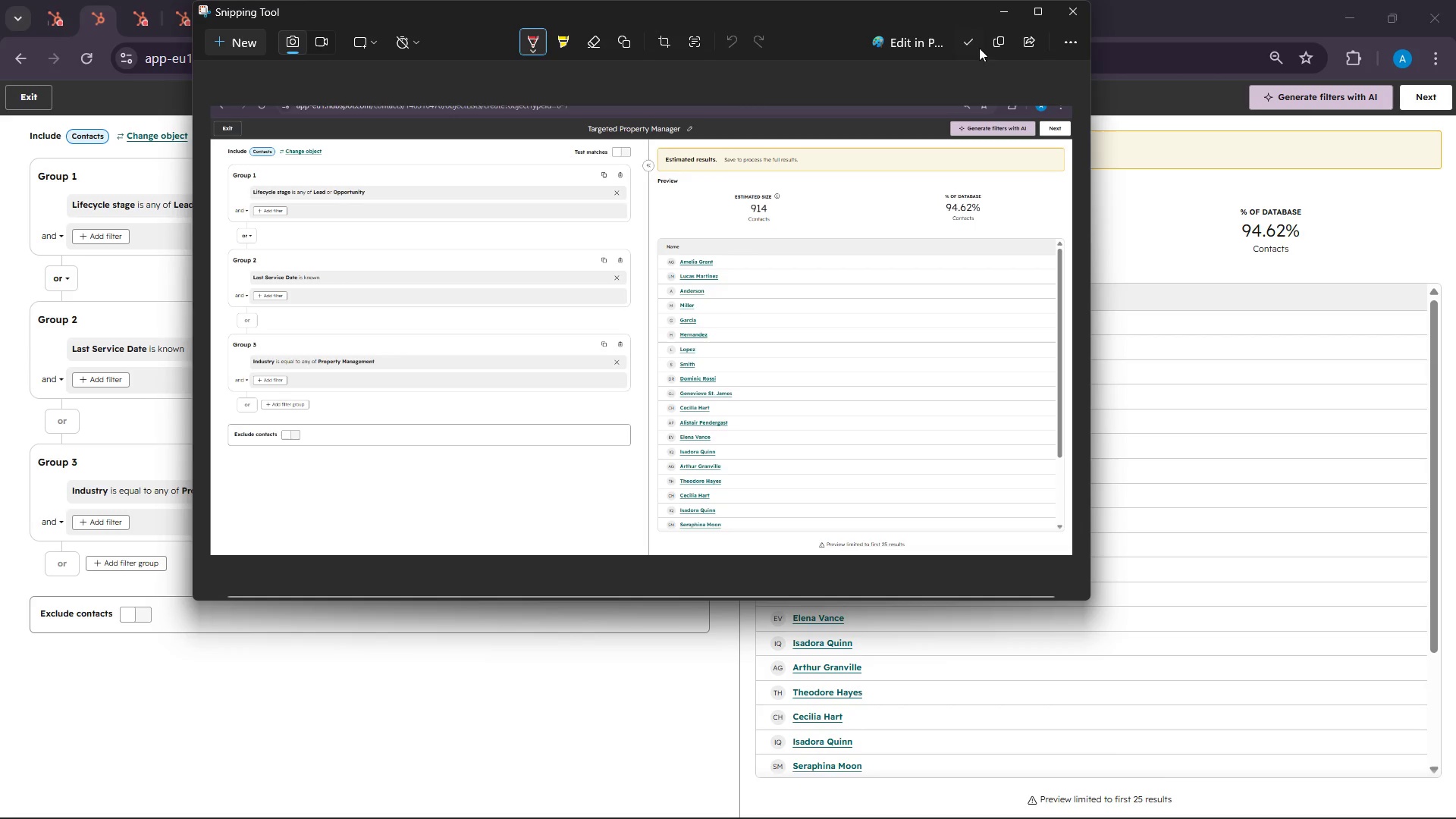 
left_click([999, 46])
 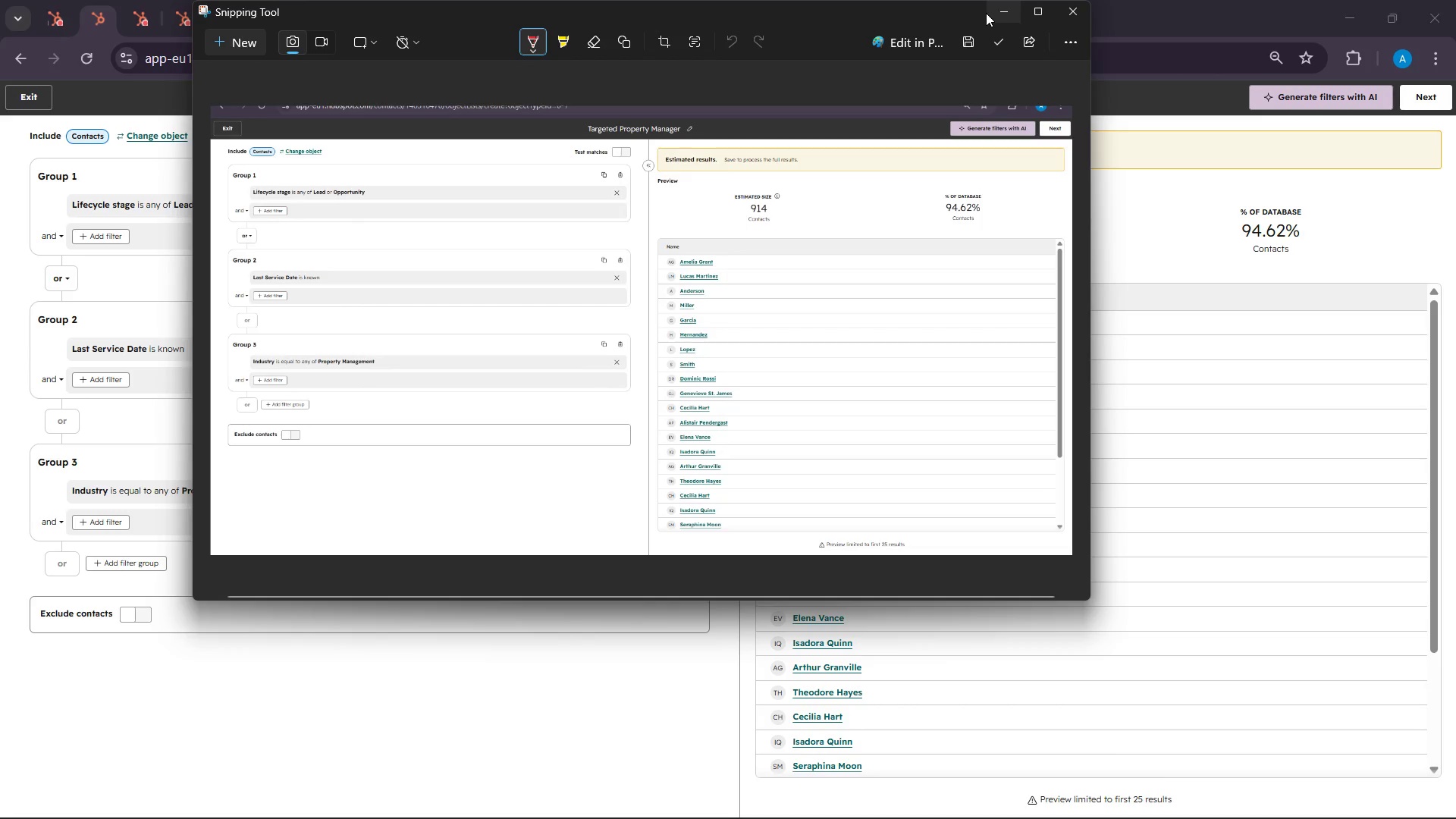 
left_click([1002, 11])
 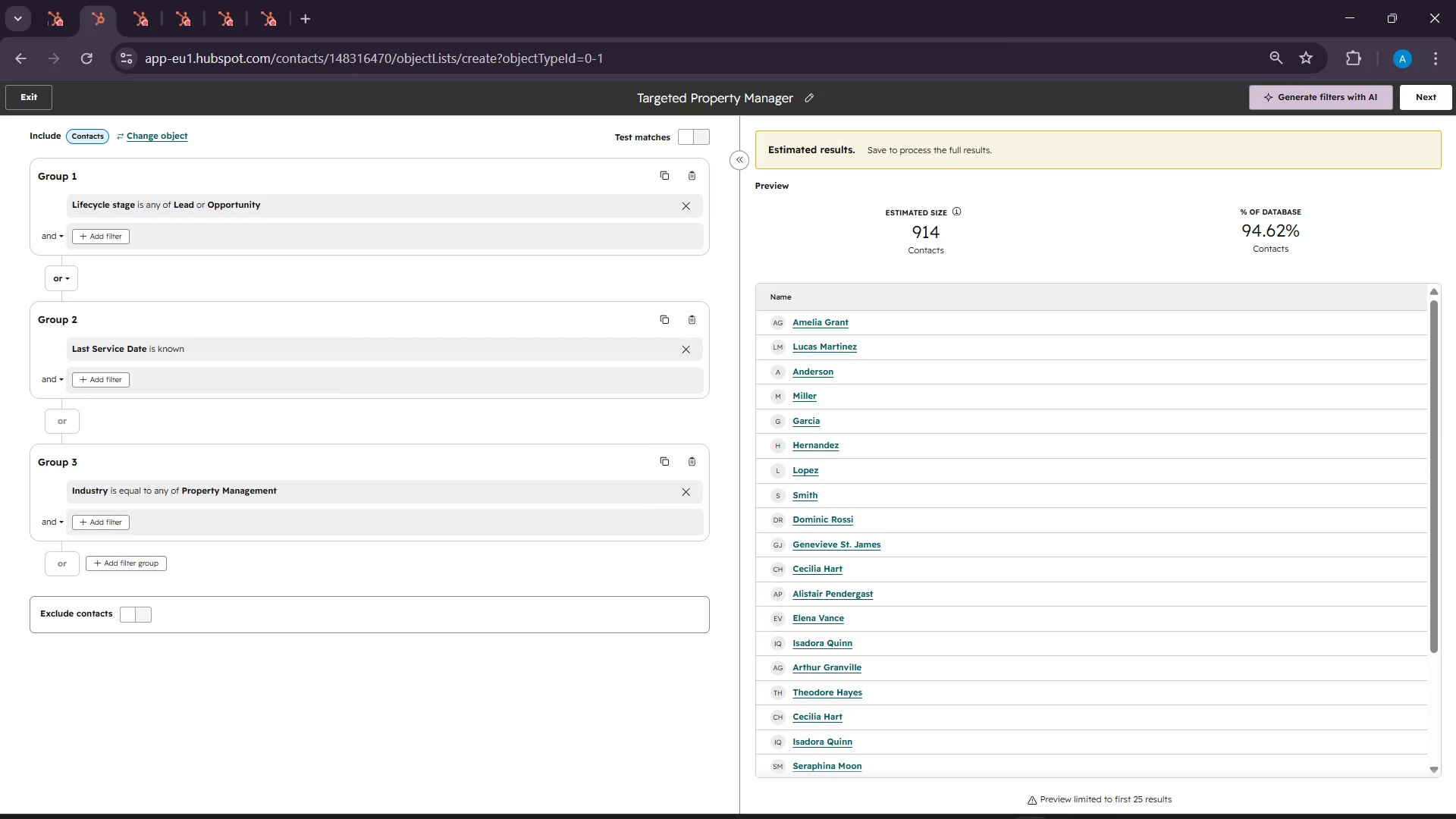 
left_click([1063, 801])
 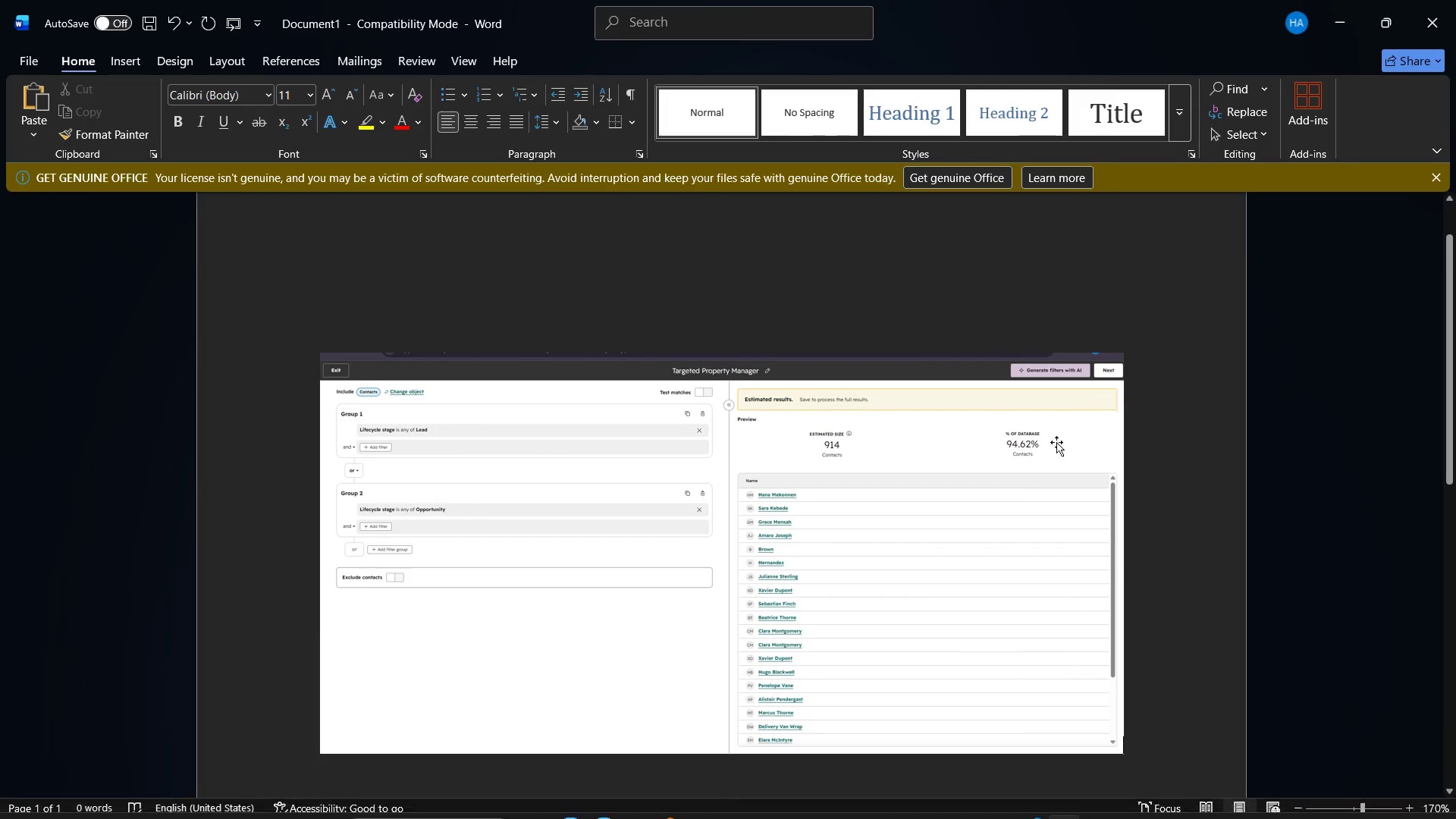 
left_click([1008, 513])
 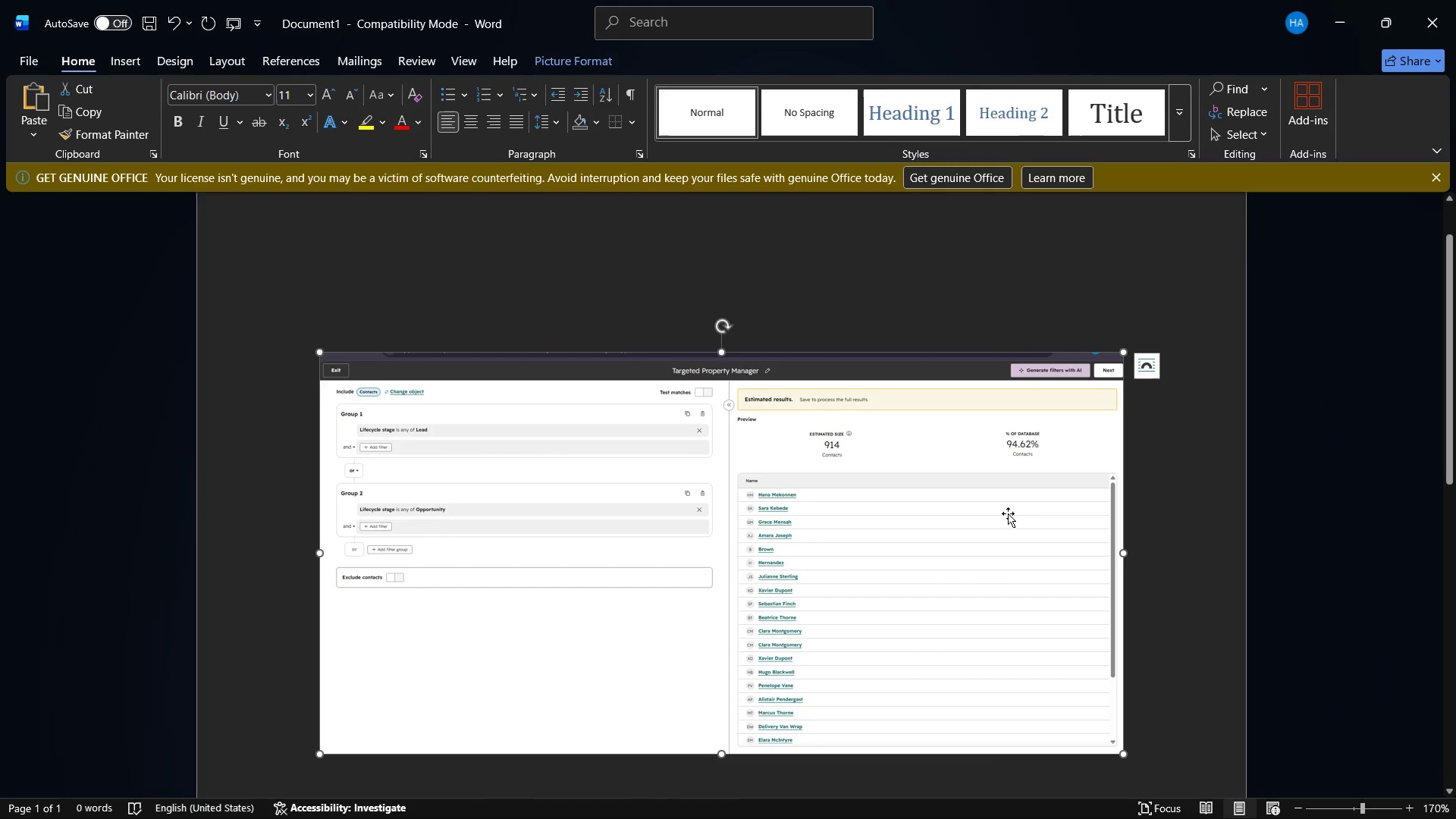 
key(Backspace)
 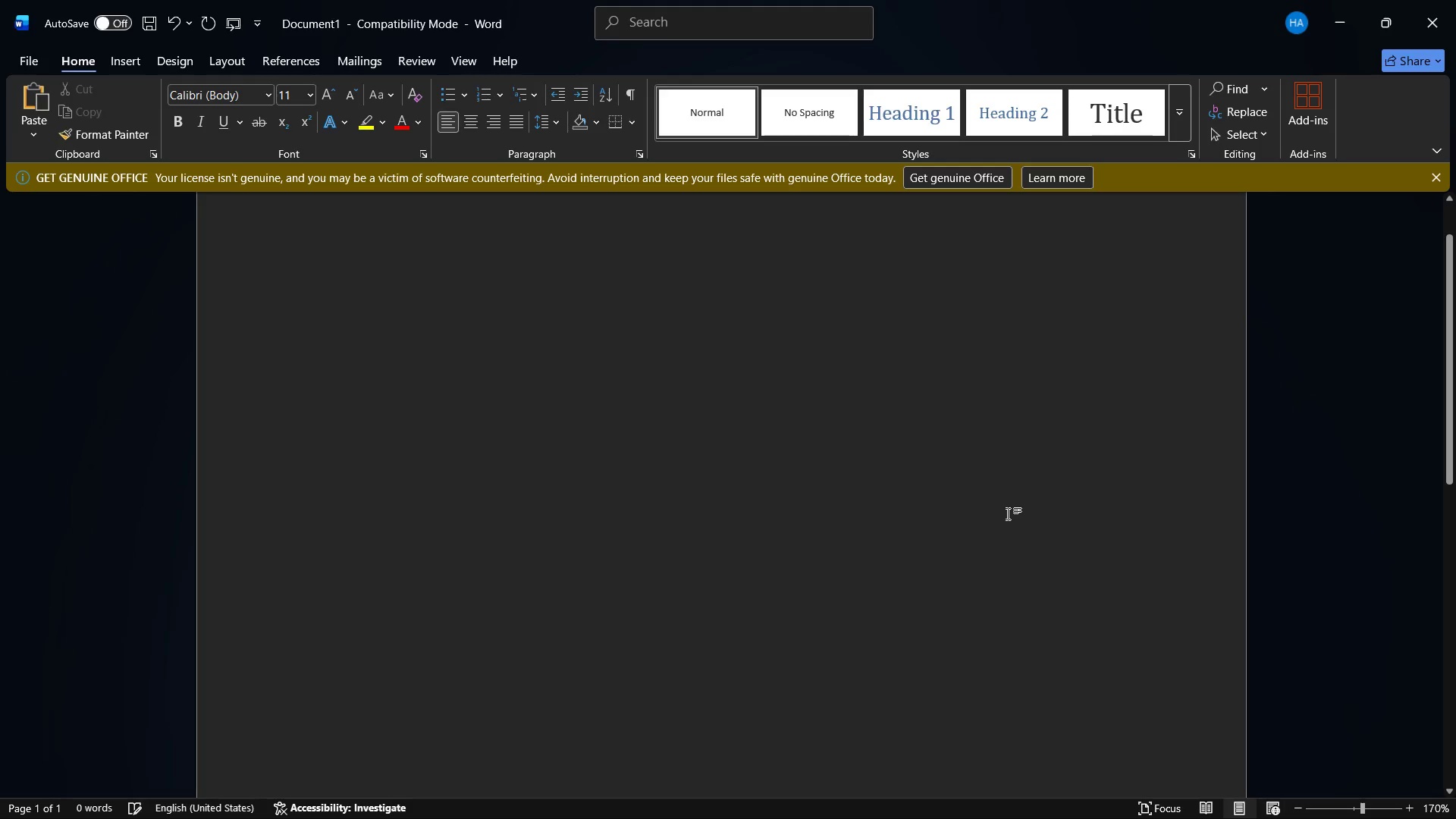 
key(Control+V)
 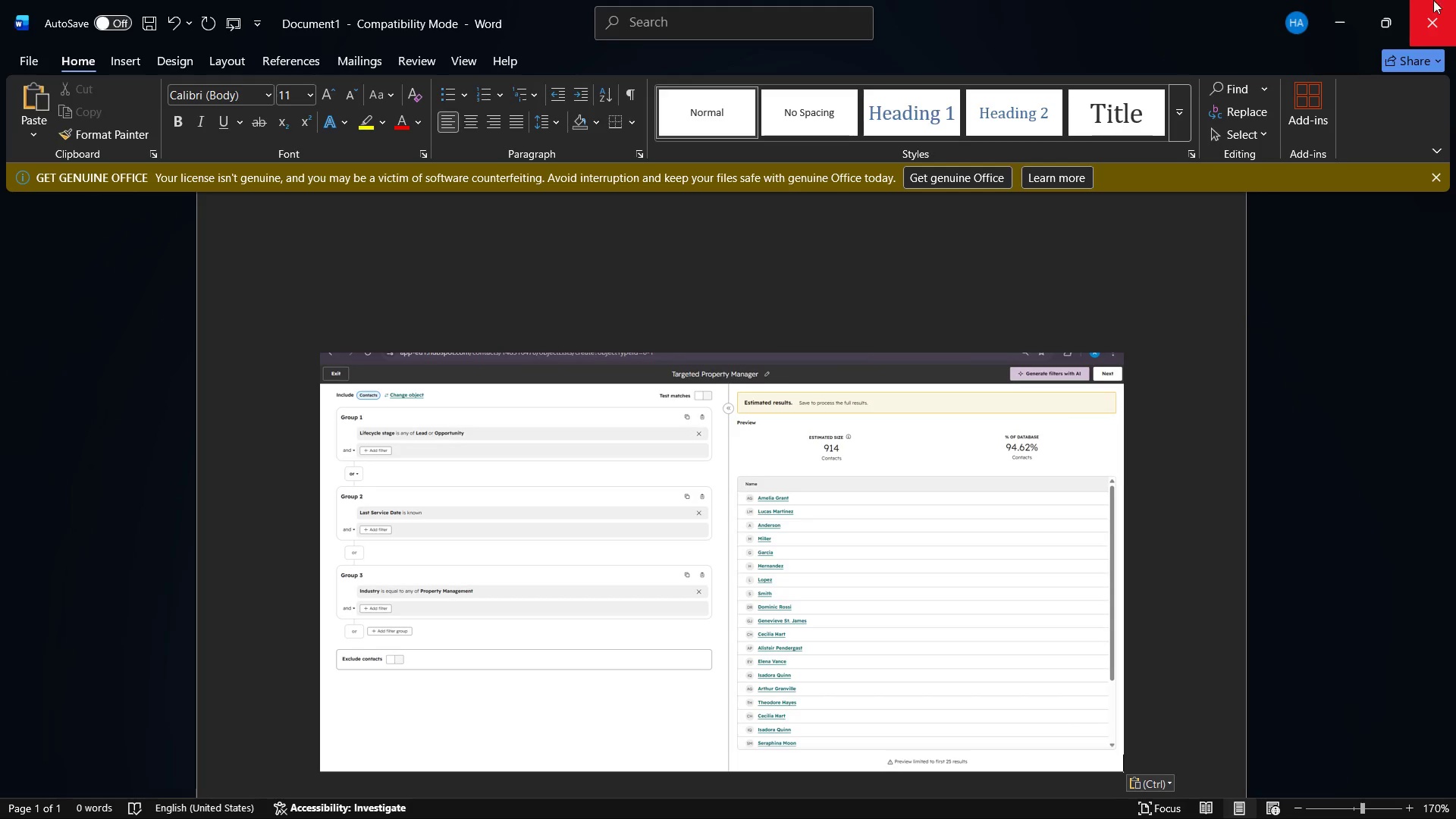 
left_click([1326, 0])
 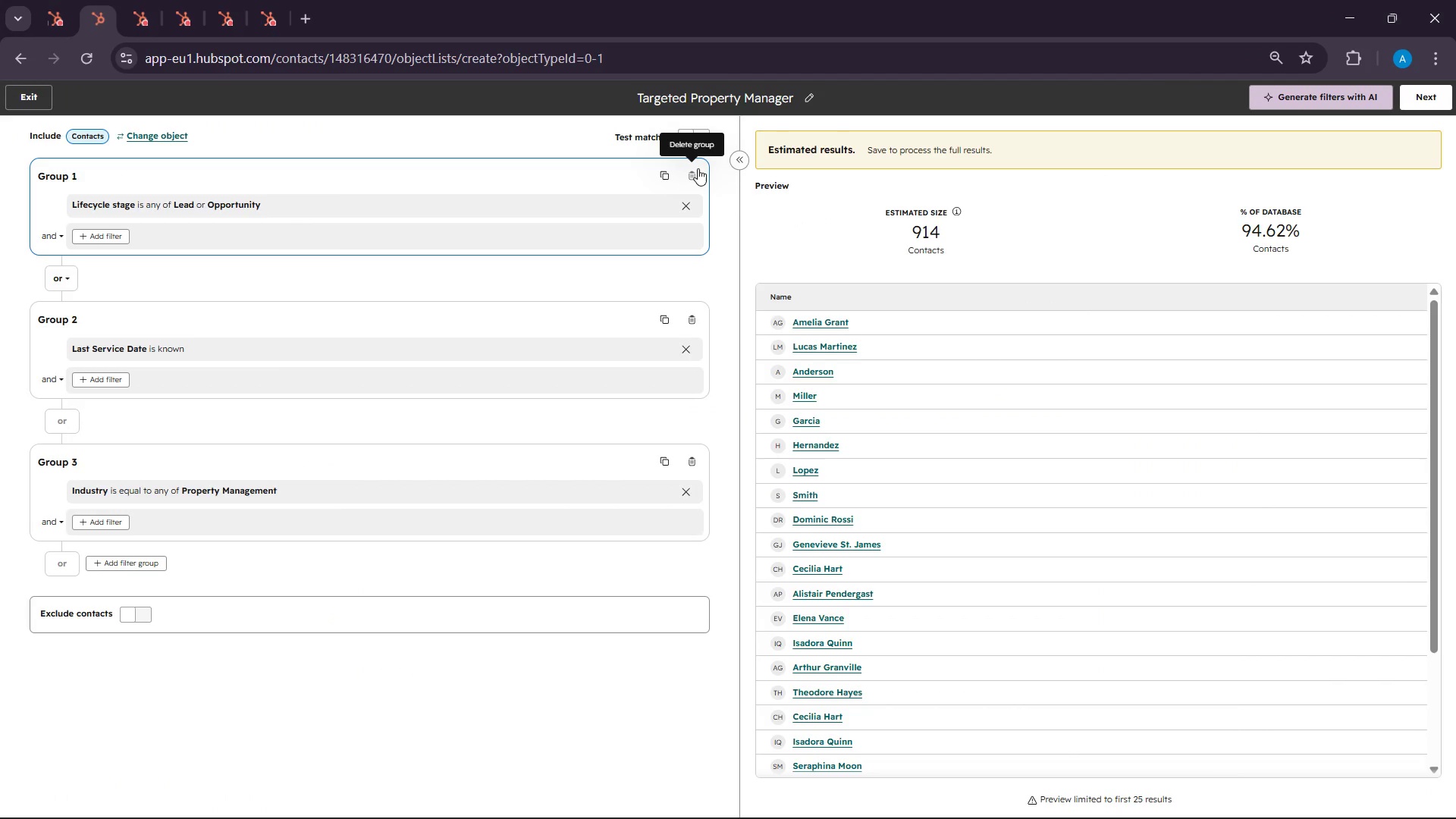 
wait(28.24)
 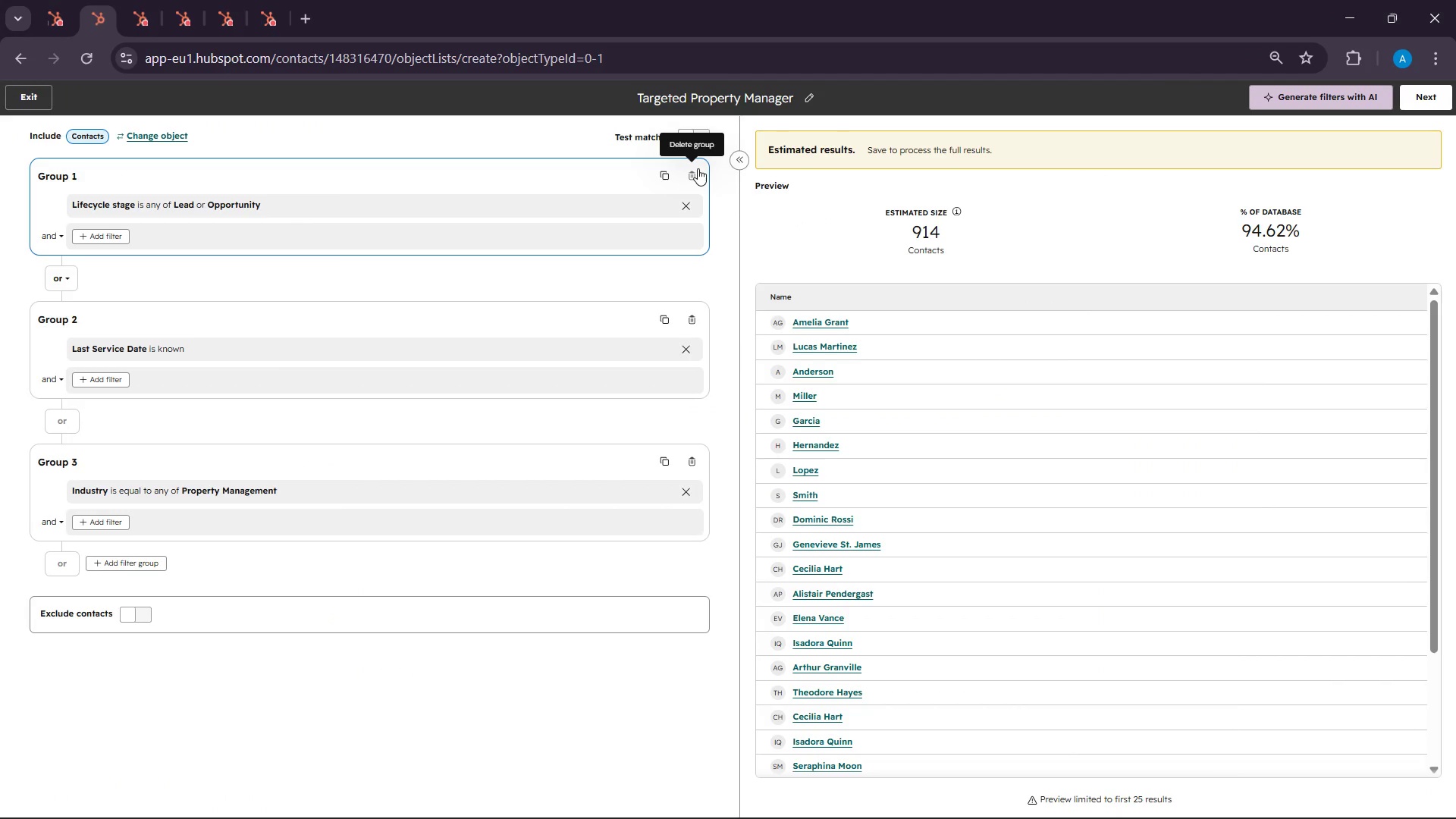 
left_click([688, 318])
 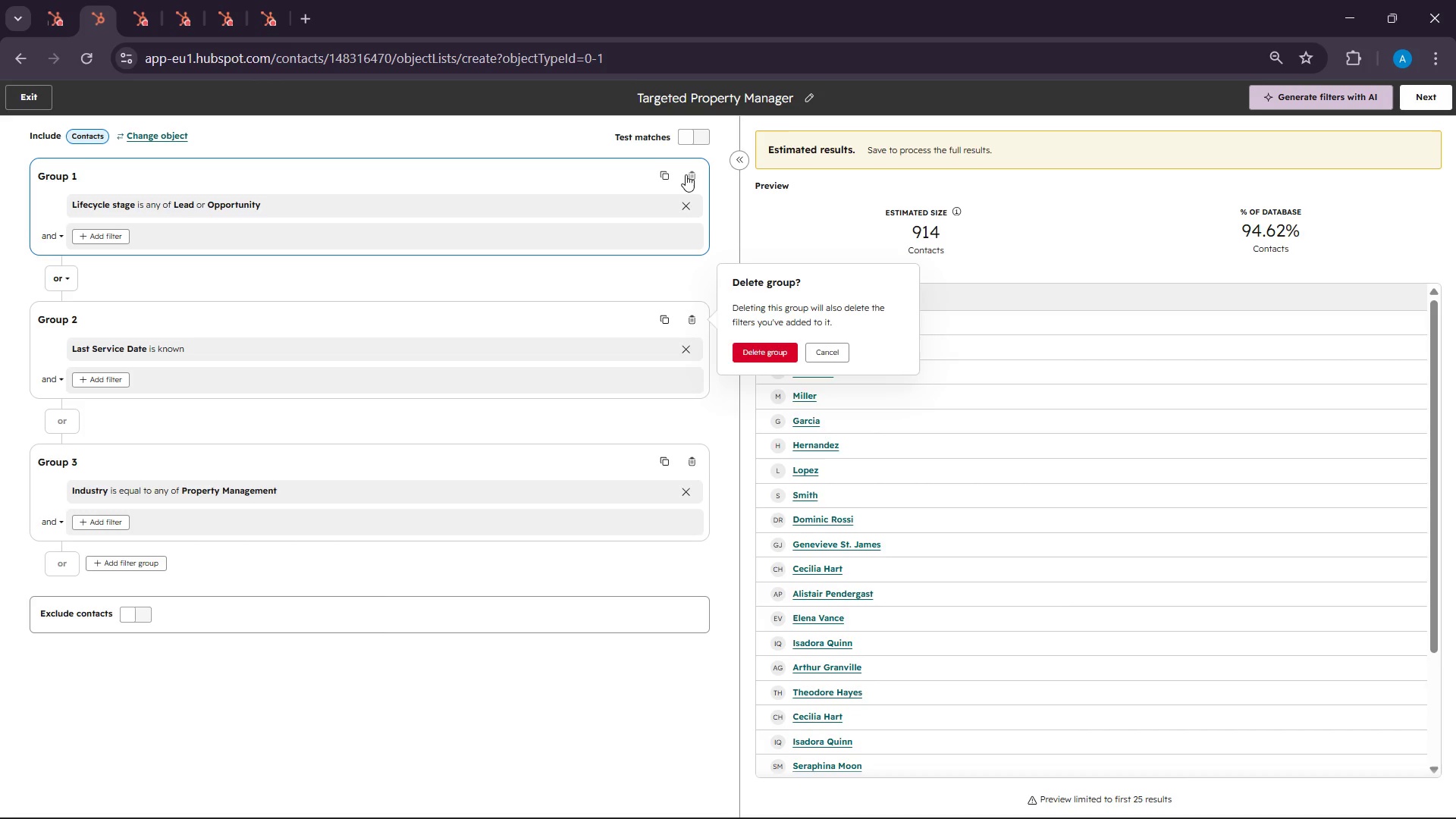 
left_click([686, 174])
 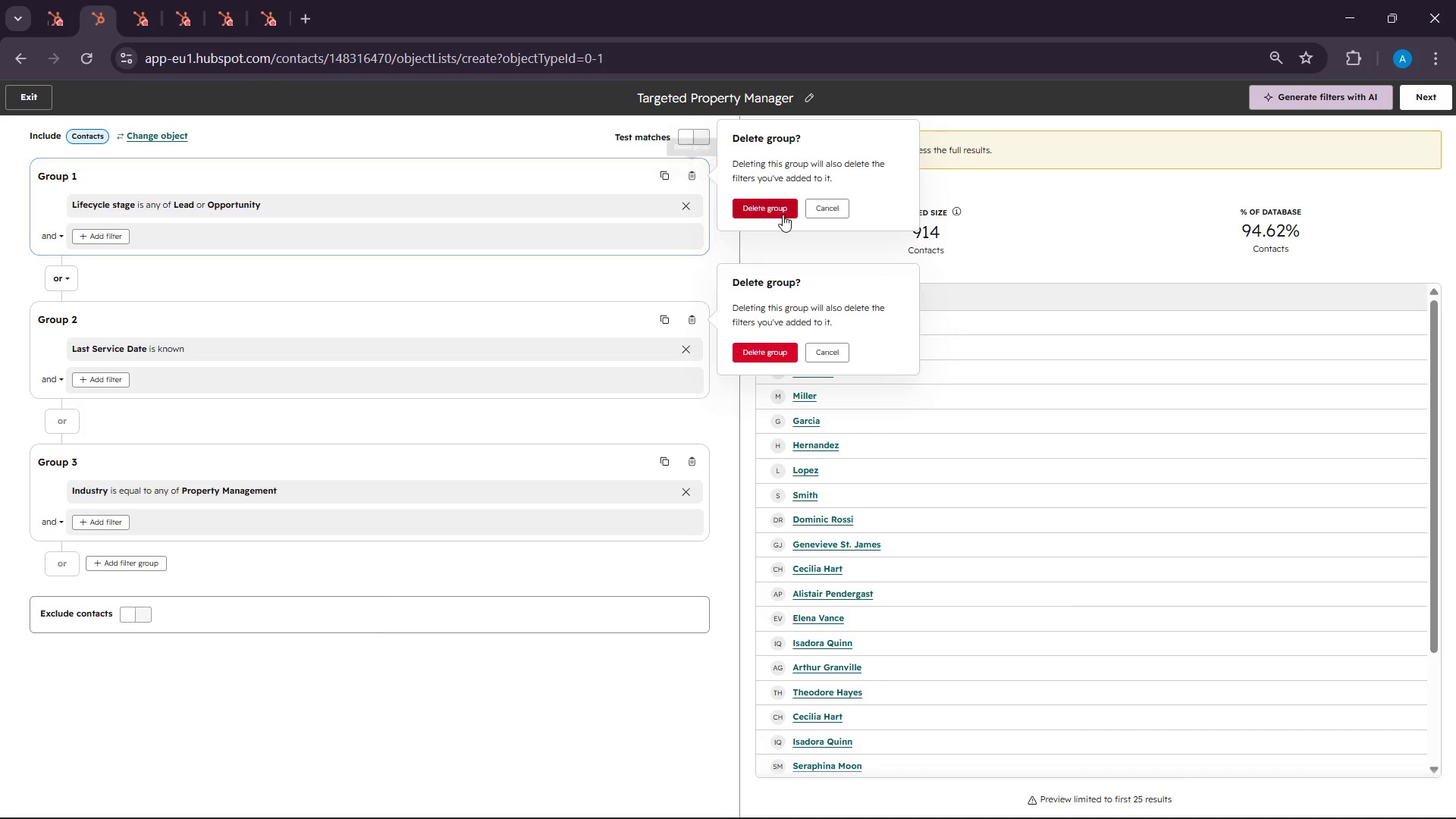 
left_click([771, 214])
 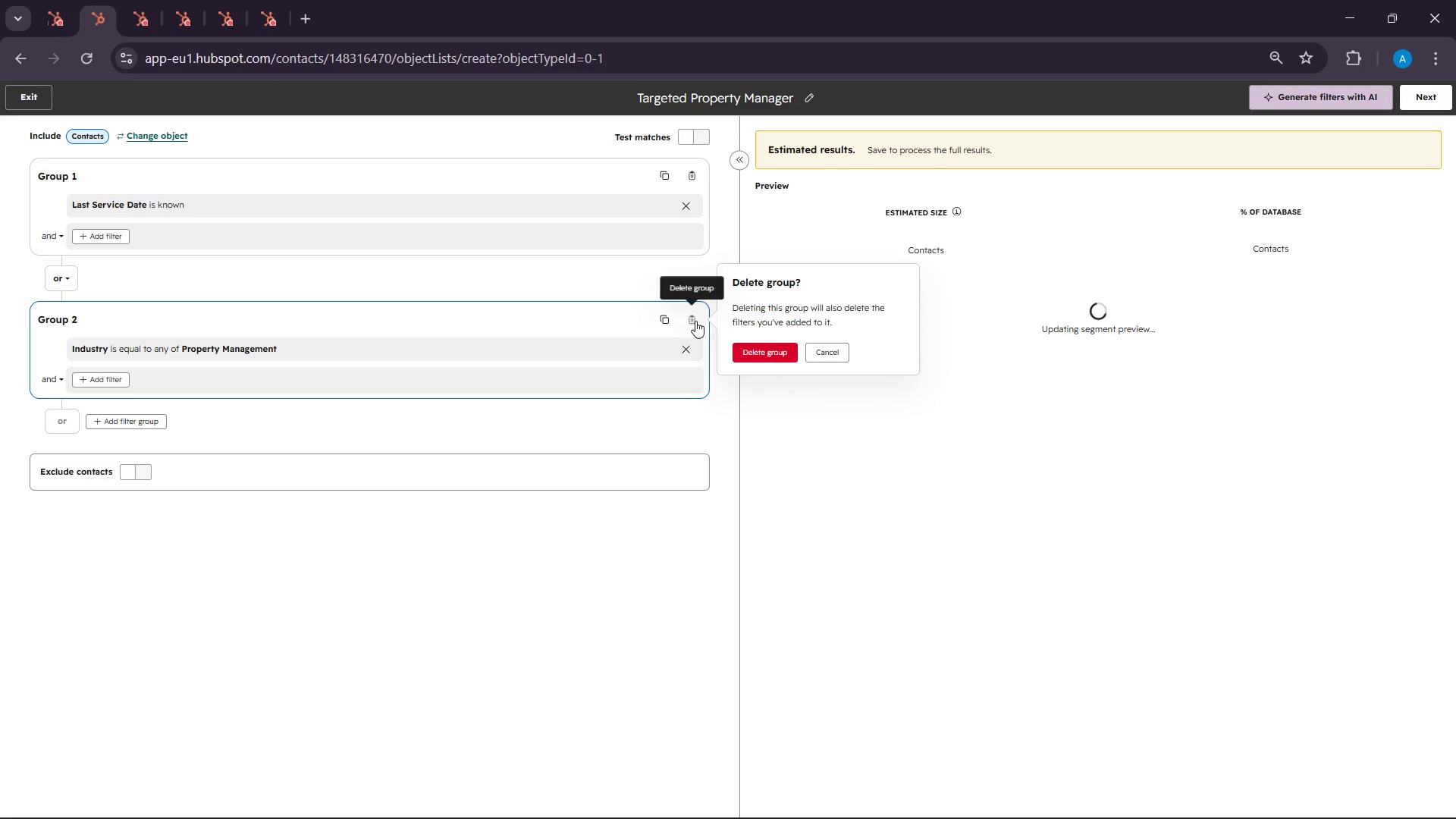 
left_click([755, 348])
 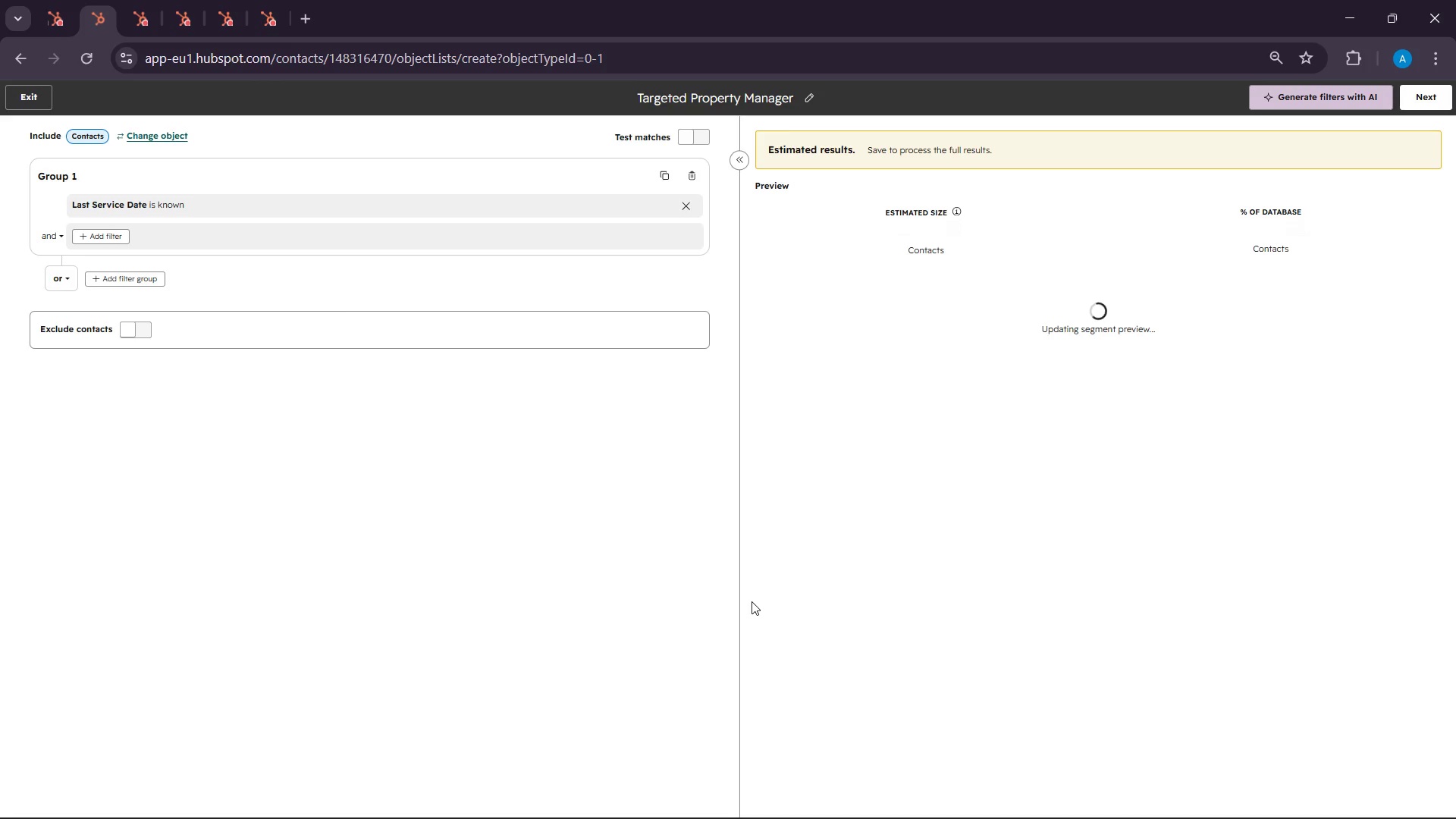 
wait(9.53)
 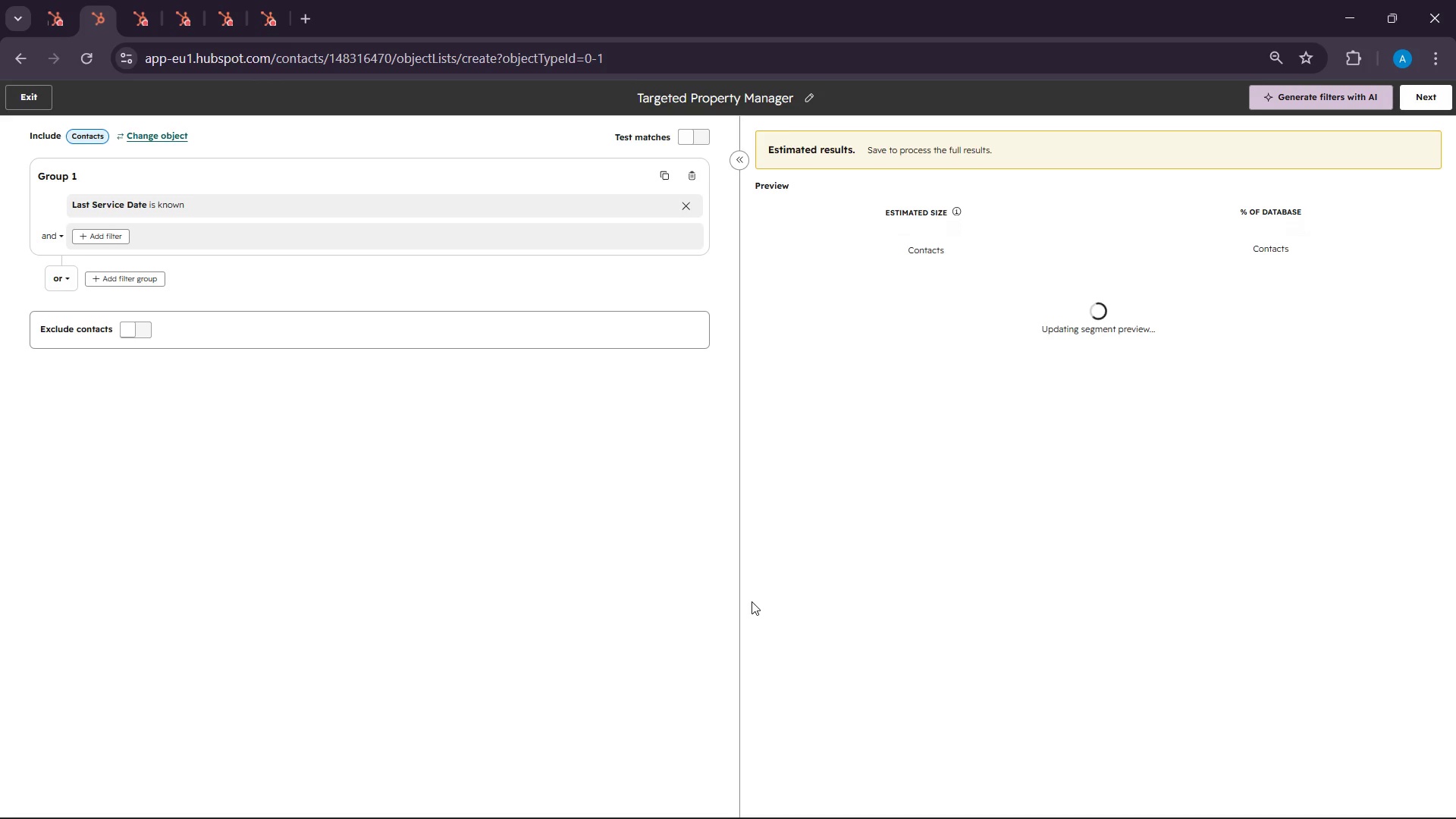 
left_click([1118, 798])
 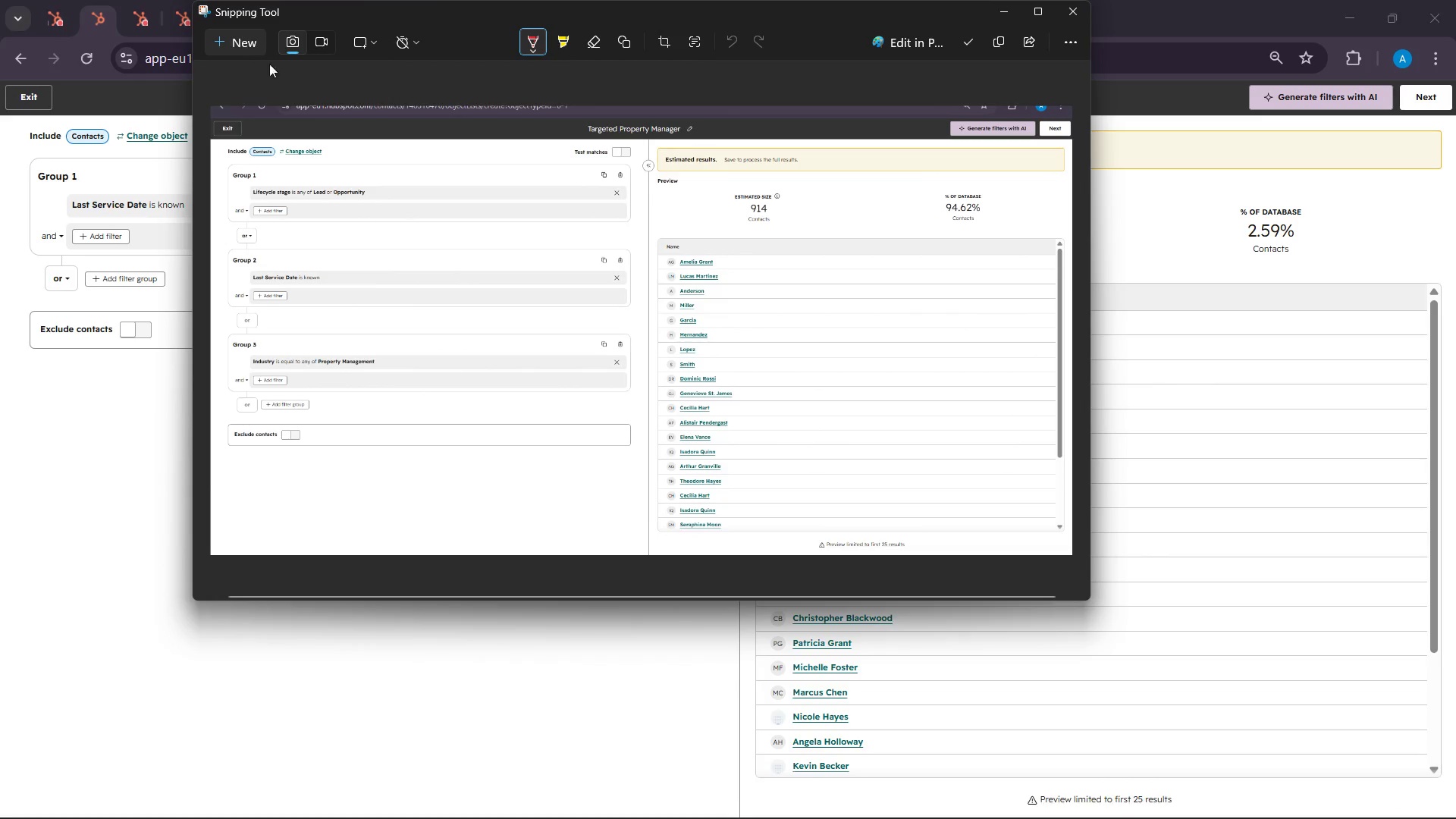 
left_click([248, 50])
 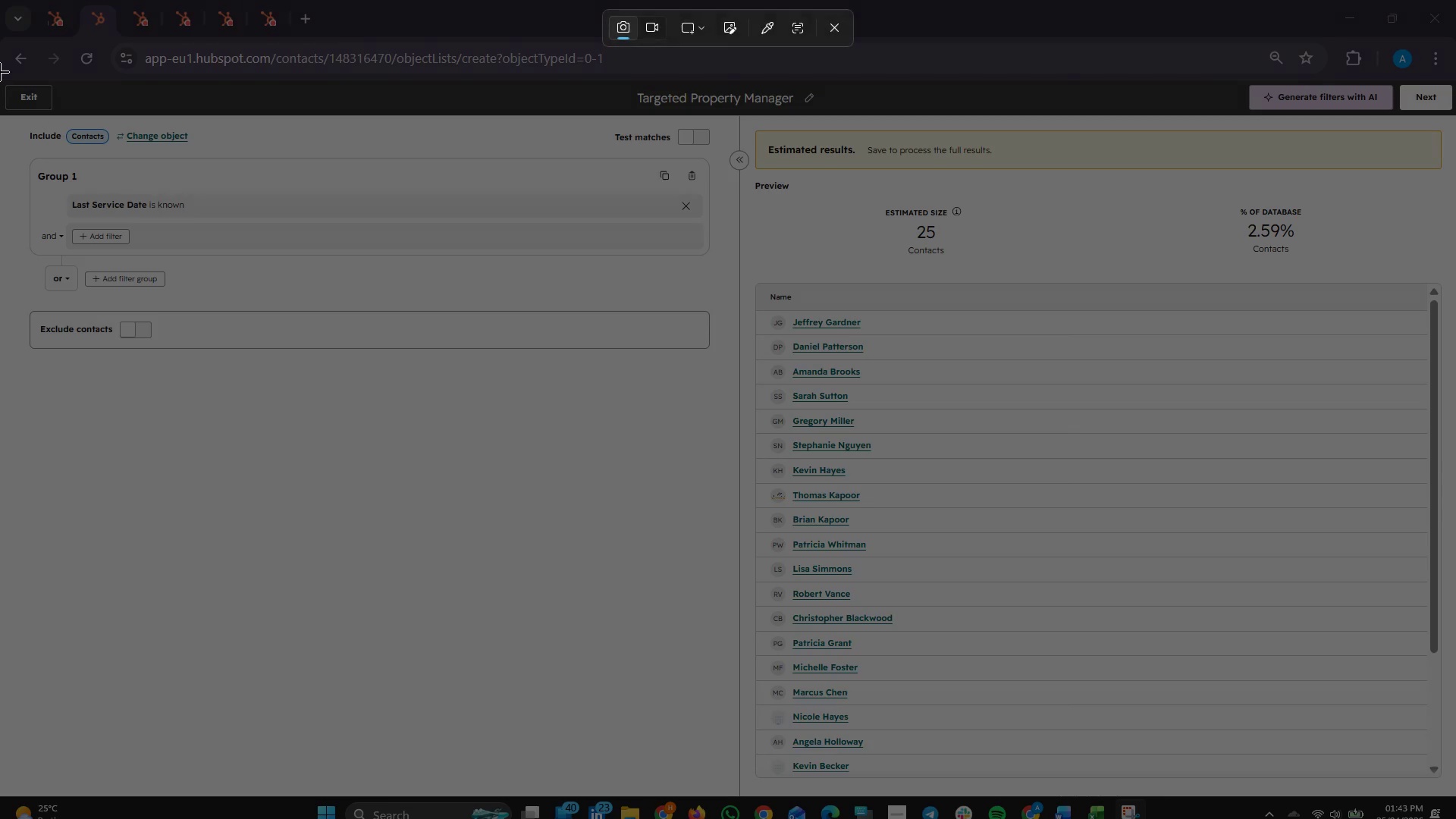 
left_click_drag(start_coordinate=[0, 72], to_coordinate=[1455, 784])
 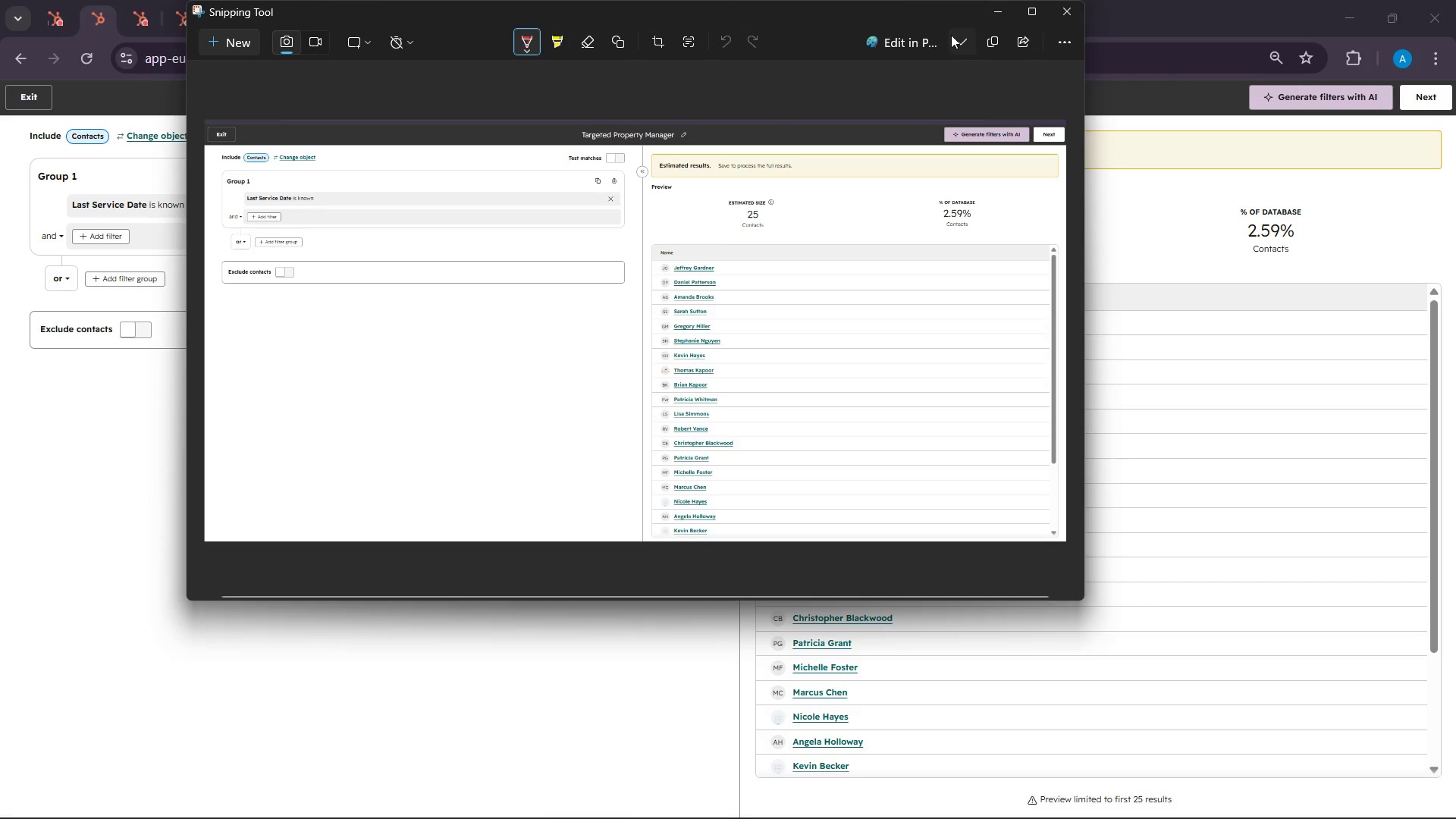 
left_click([987, 44])
 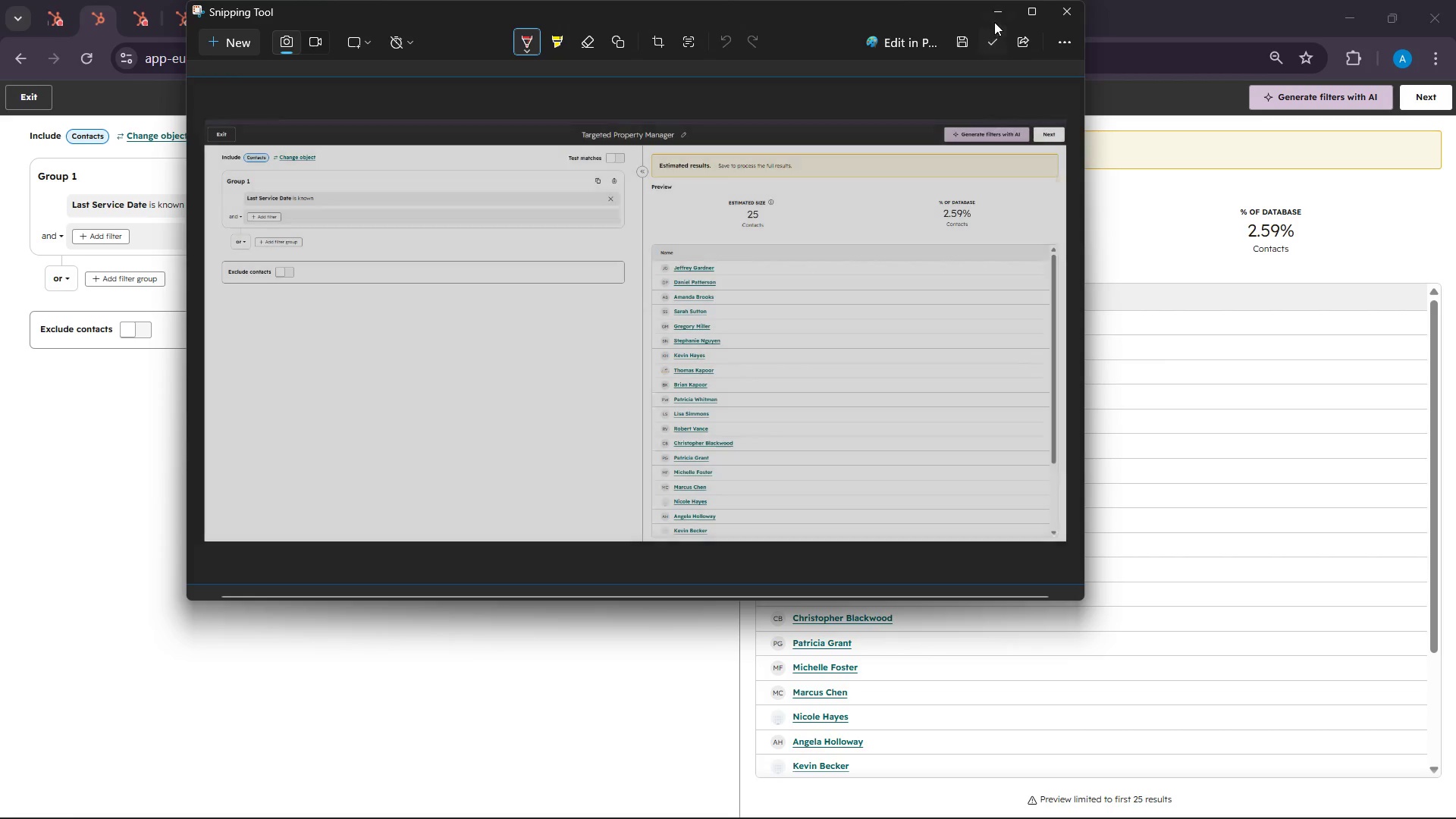 
left_click([996, 17])
 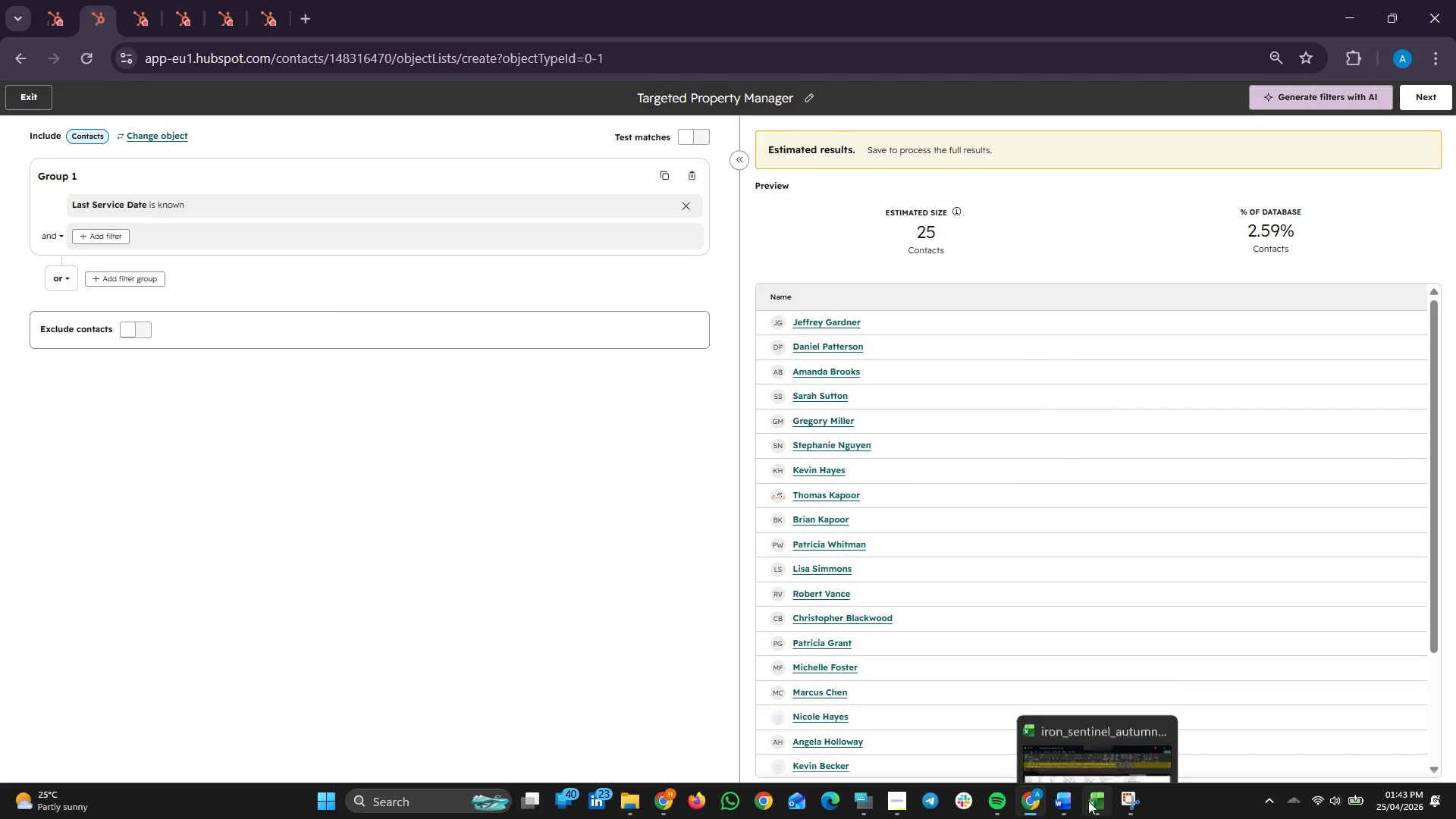 
left_click([1075, 802])
 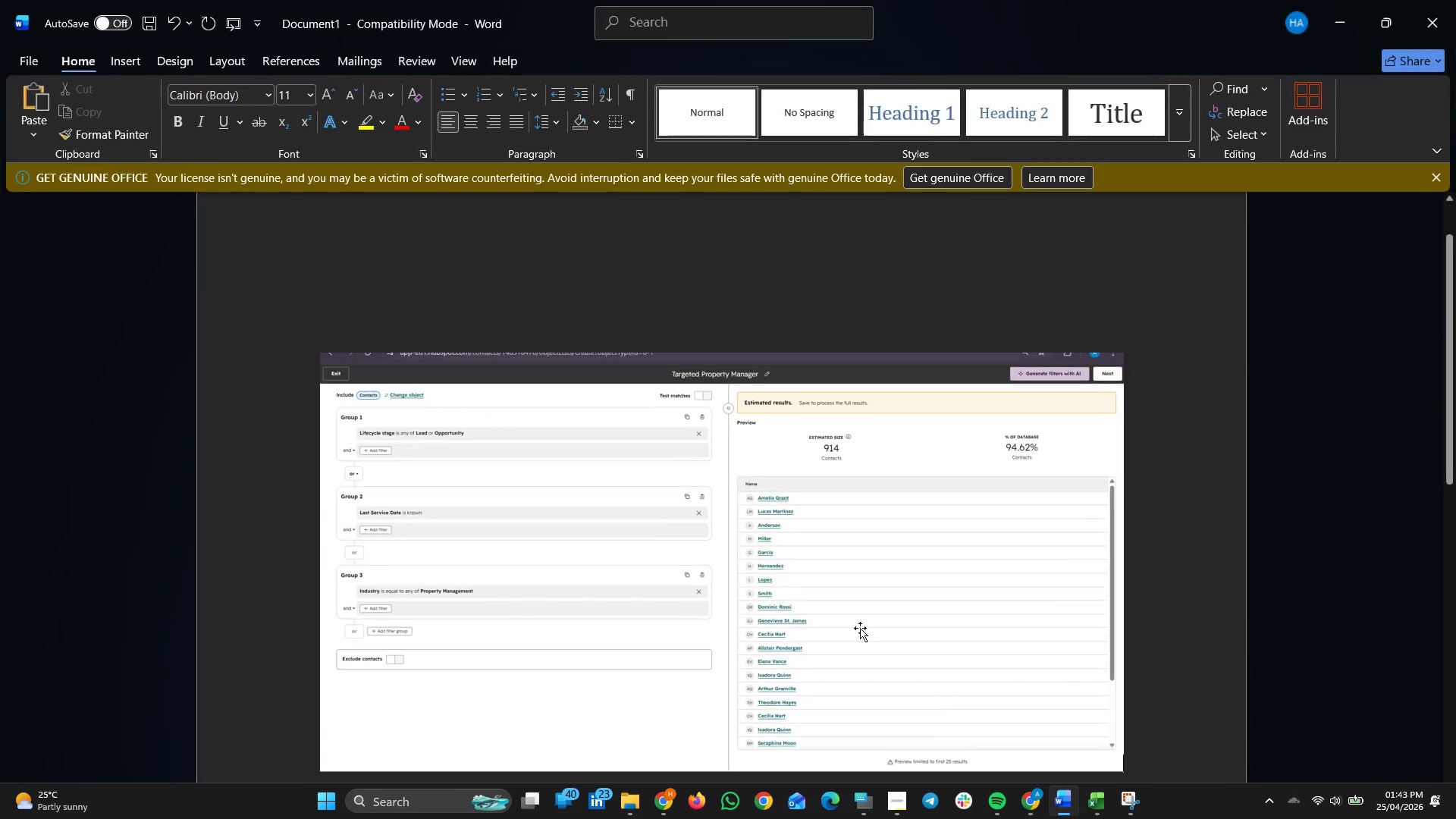 
left_click([783, 550])
 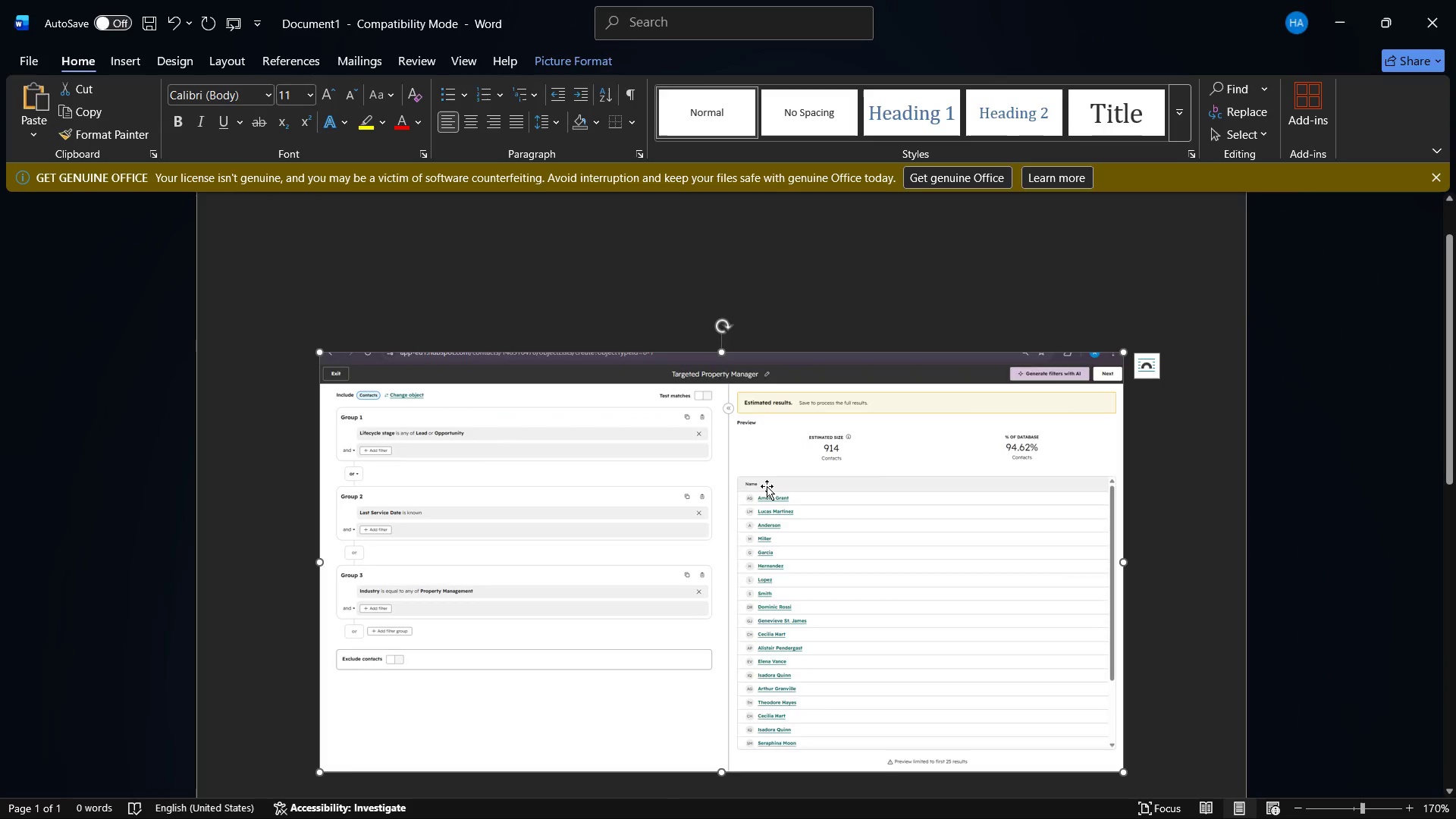 
key(Delete)
 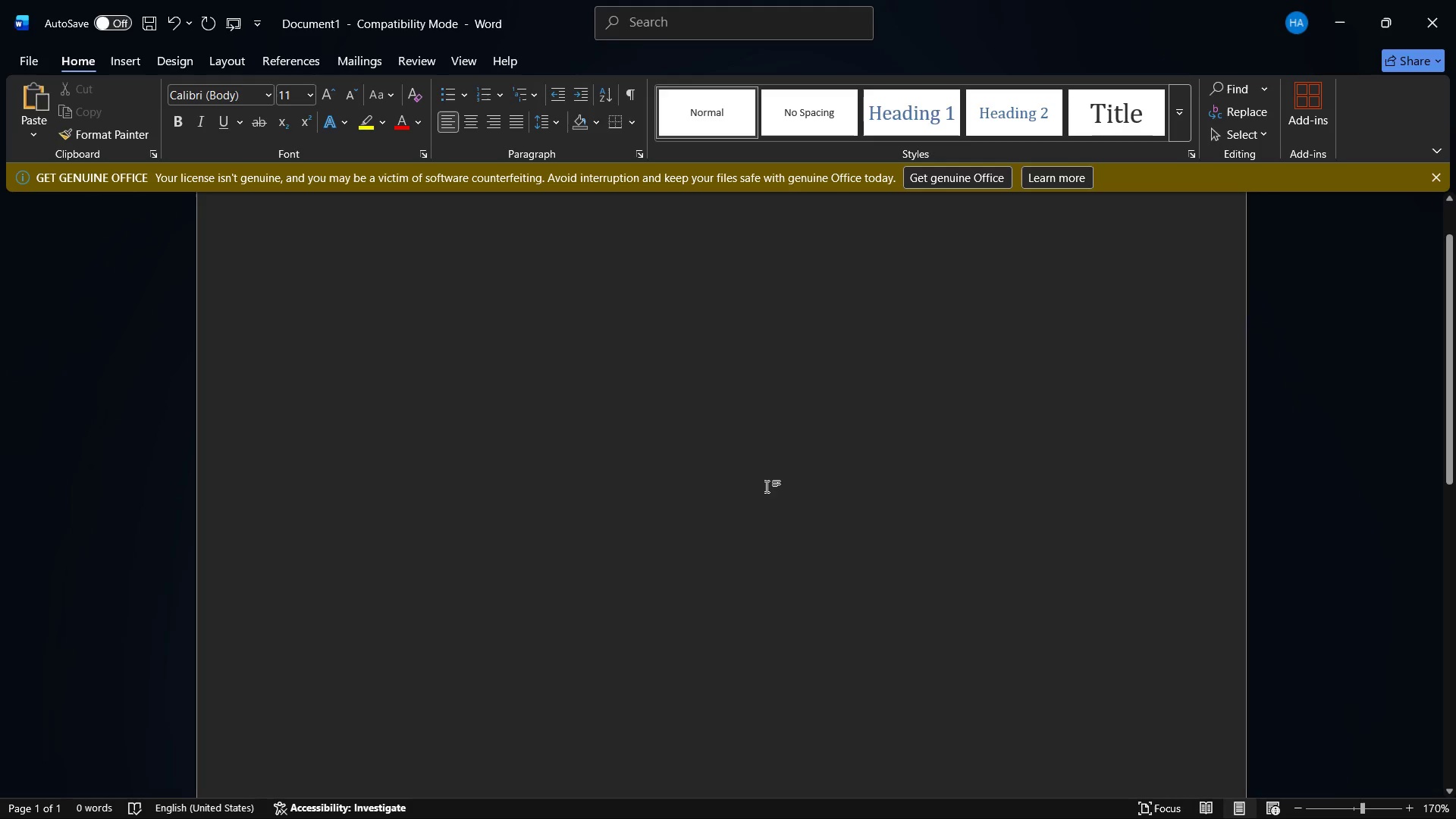 
key(Control+V)
 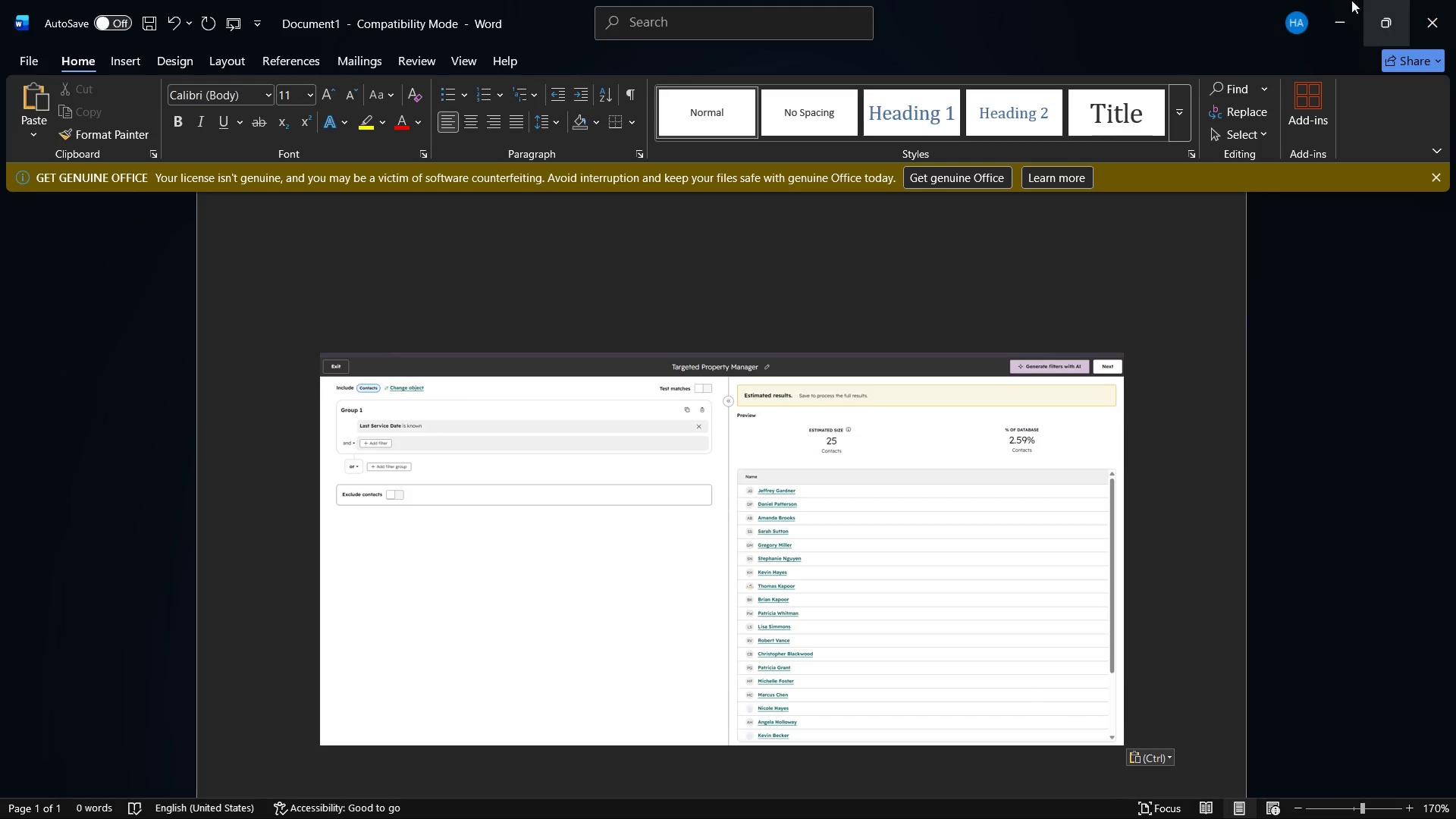 
left_click([1336, 0])
 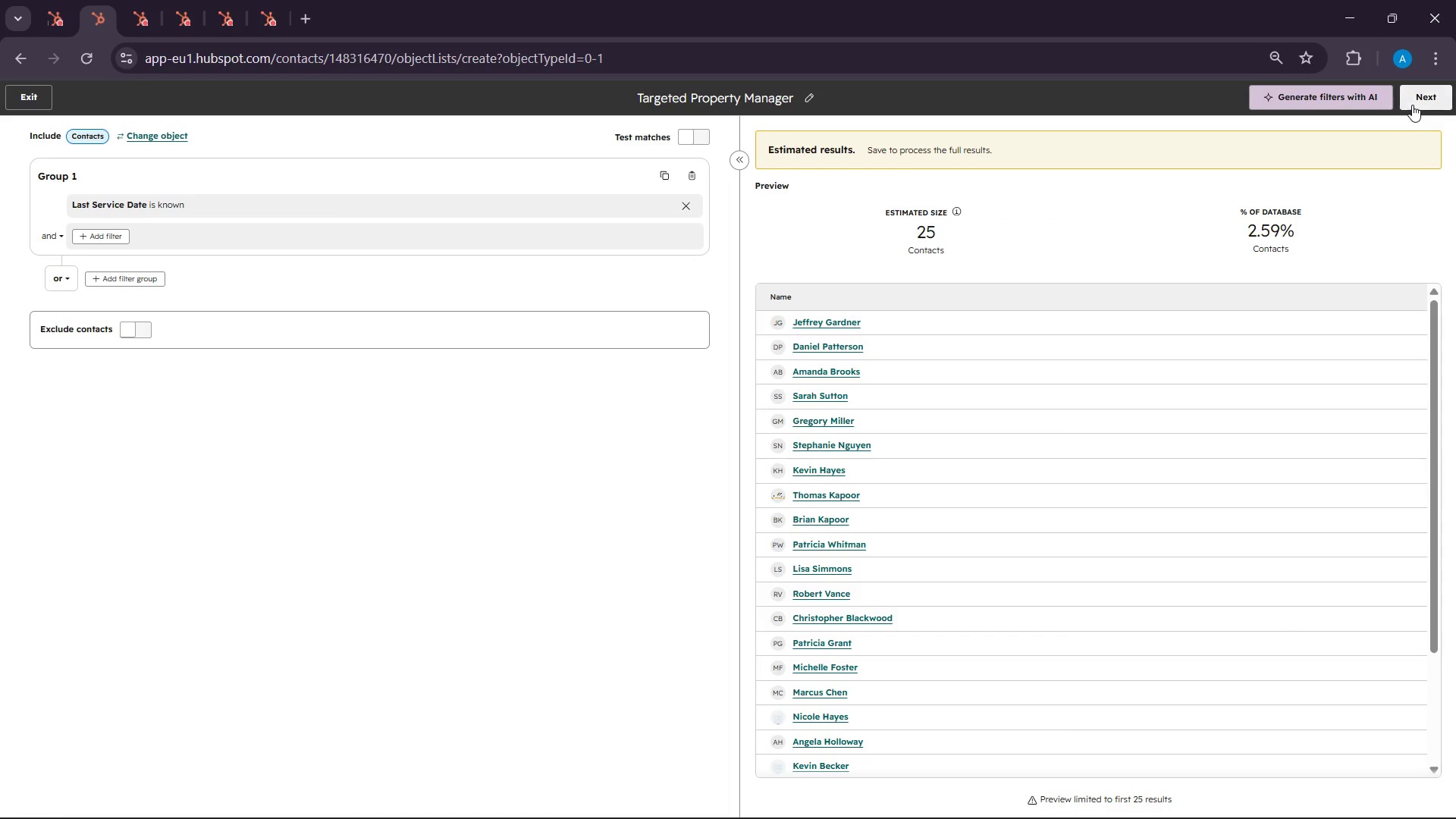 
left_click([1414, 97])
 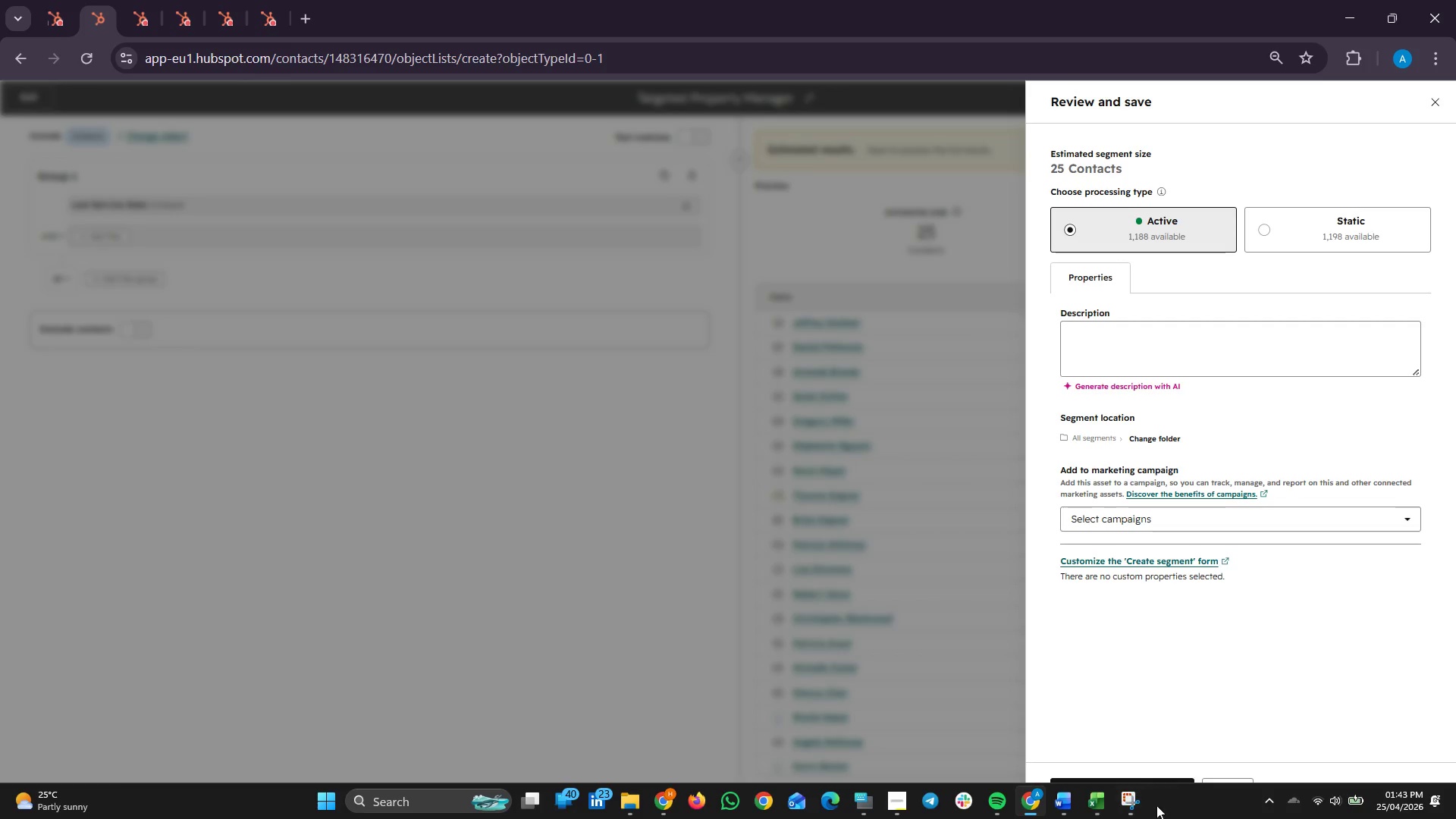 
left_click([1125, 805])
 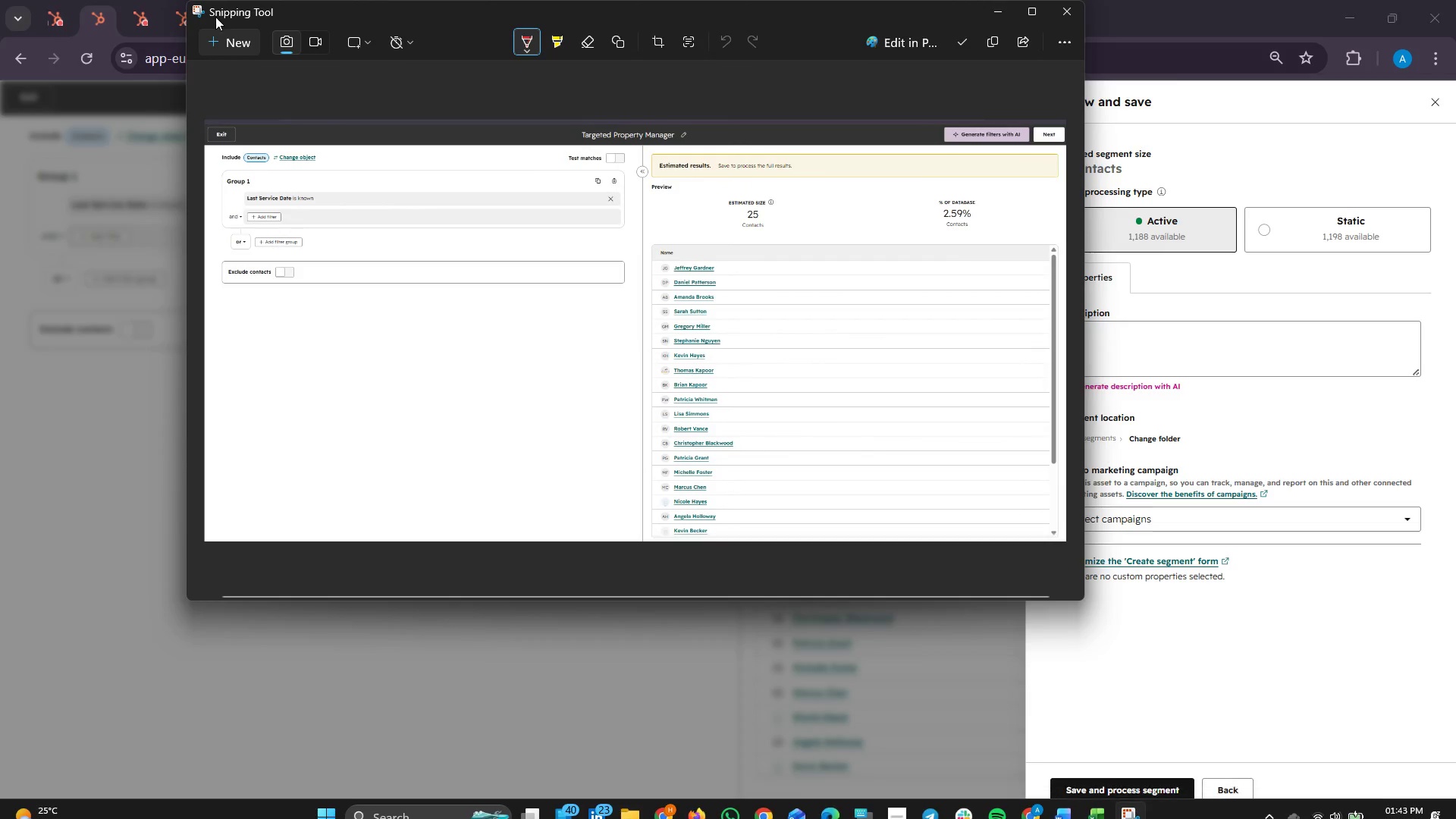 
left_click([230, 41])
 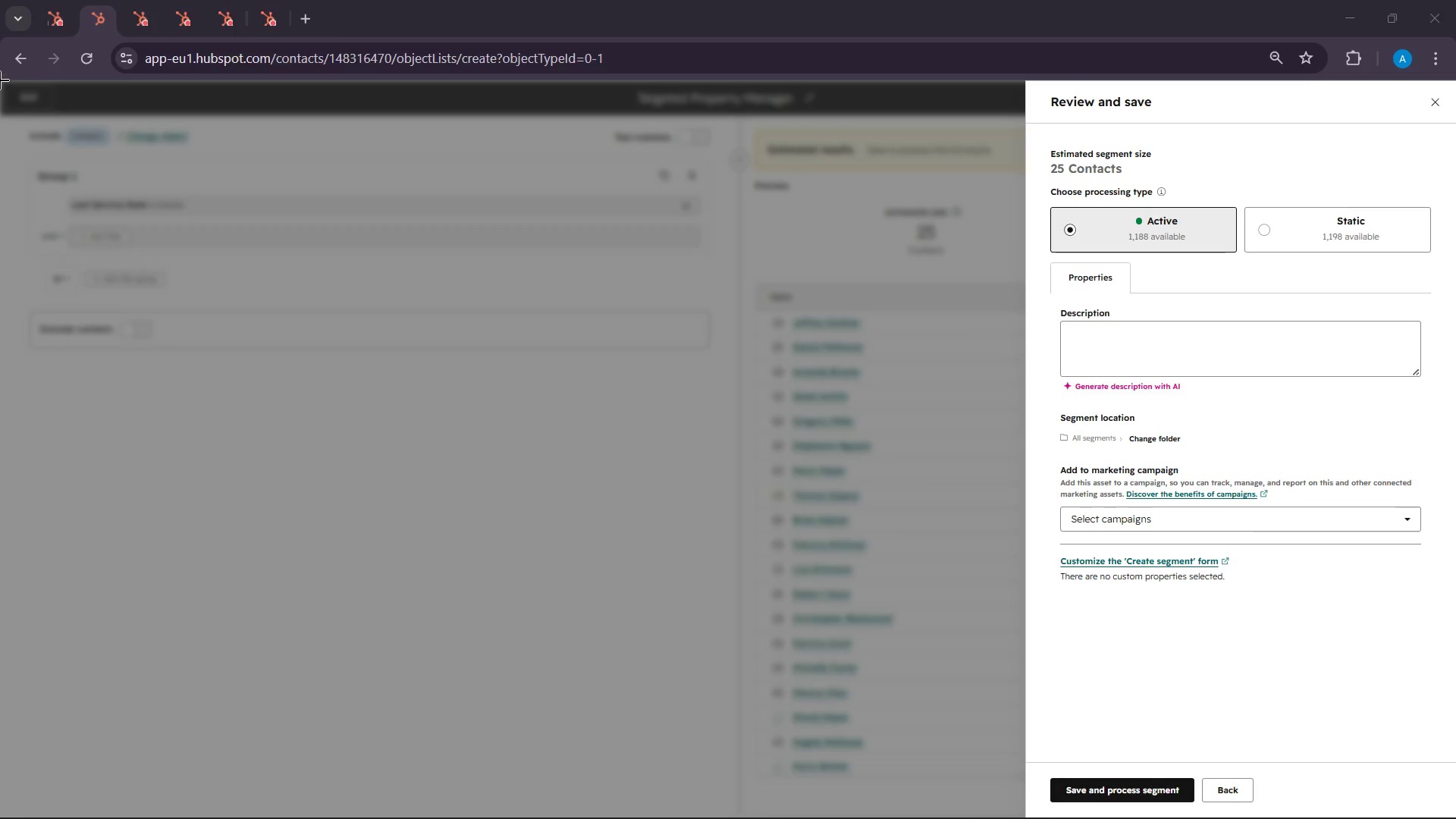 
left_click_drag(start_coordinate=[0, 80], to_coordinate=[1455, 598])
 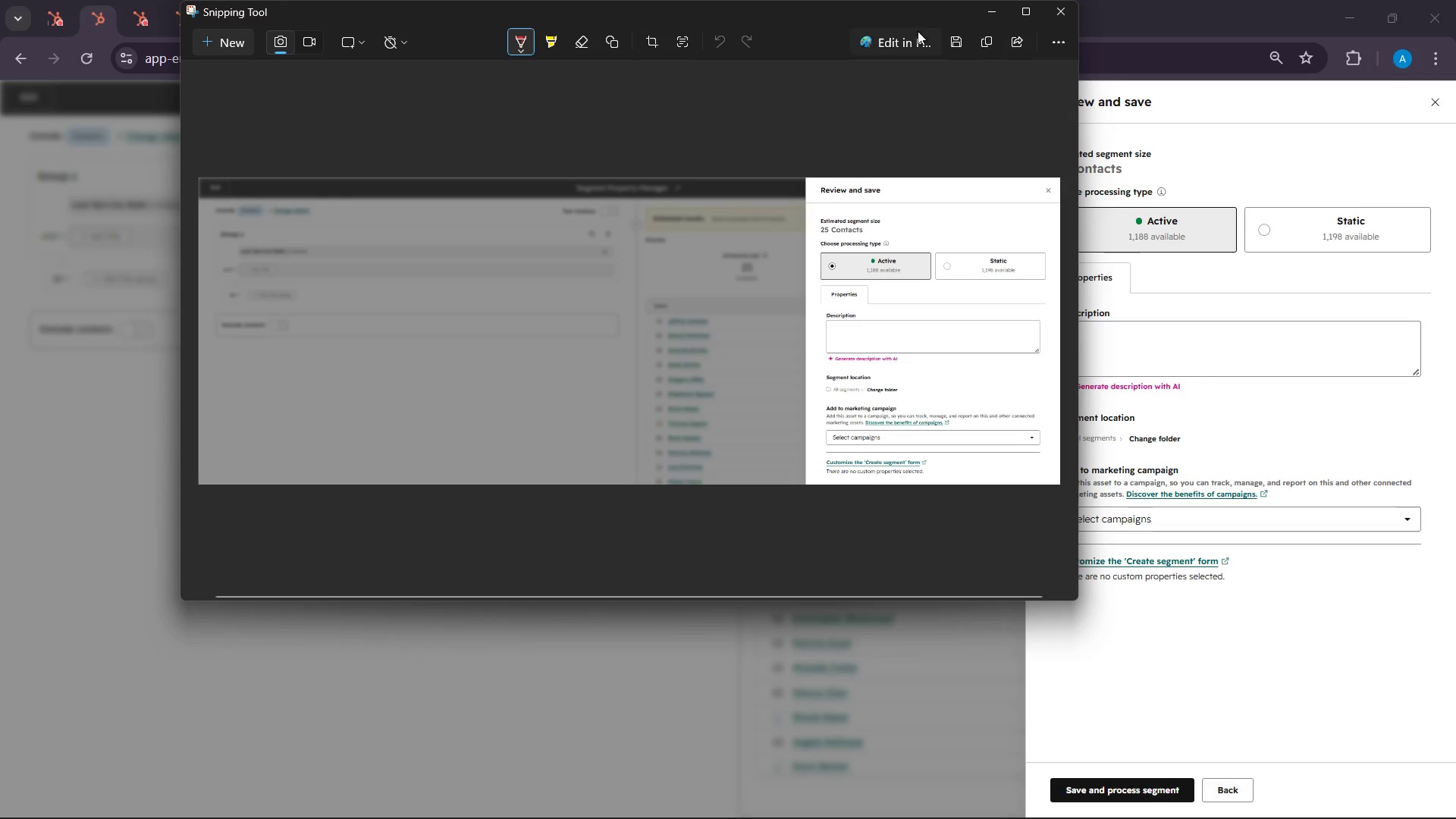 
left_click([981, 33])
 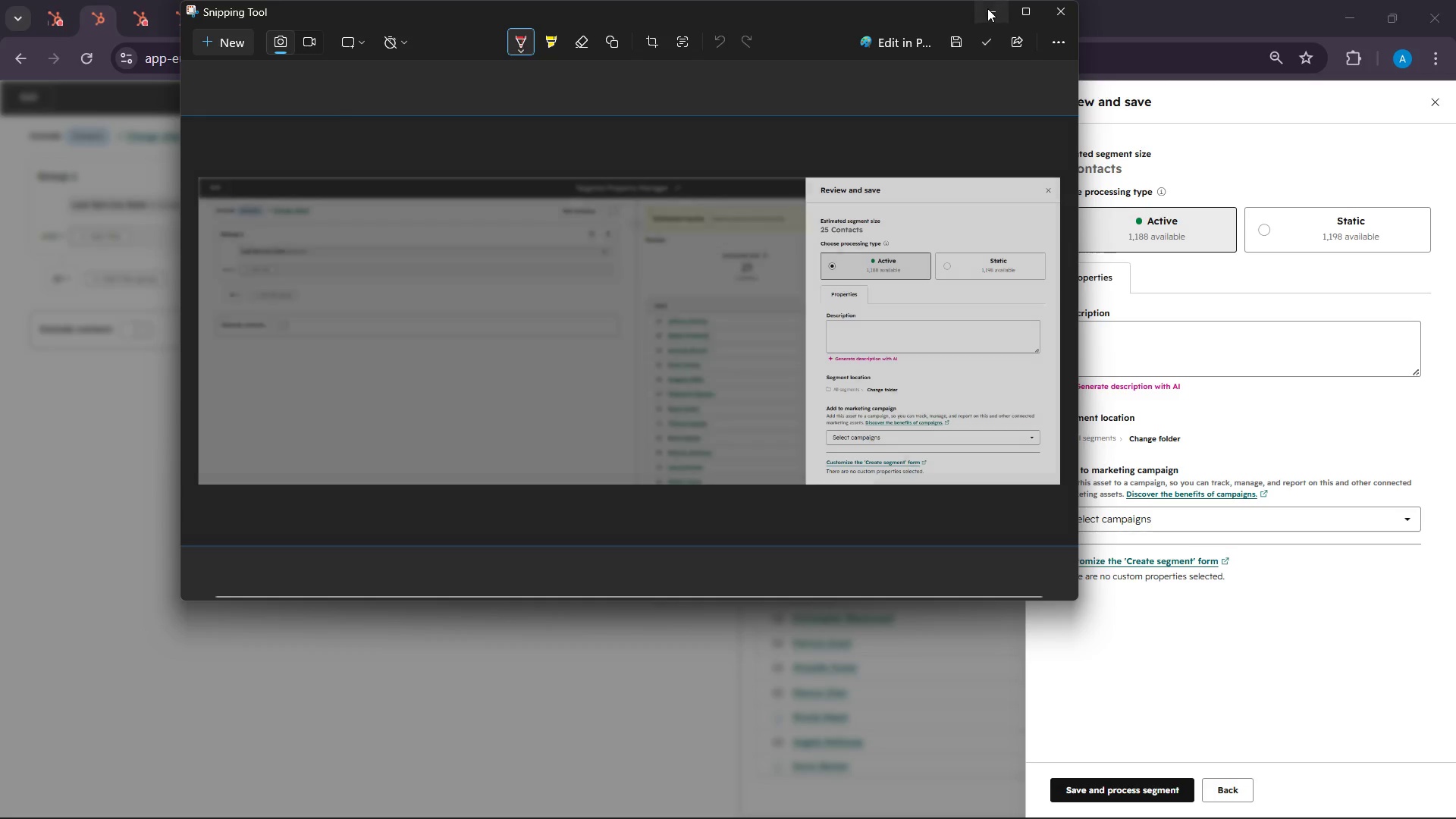 
left_click([987, 8])
 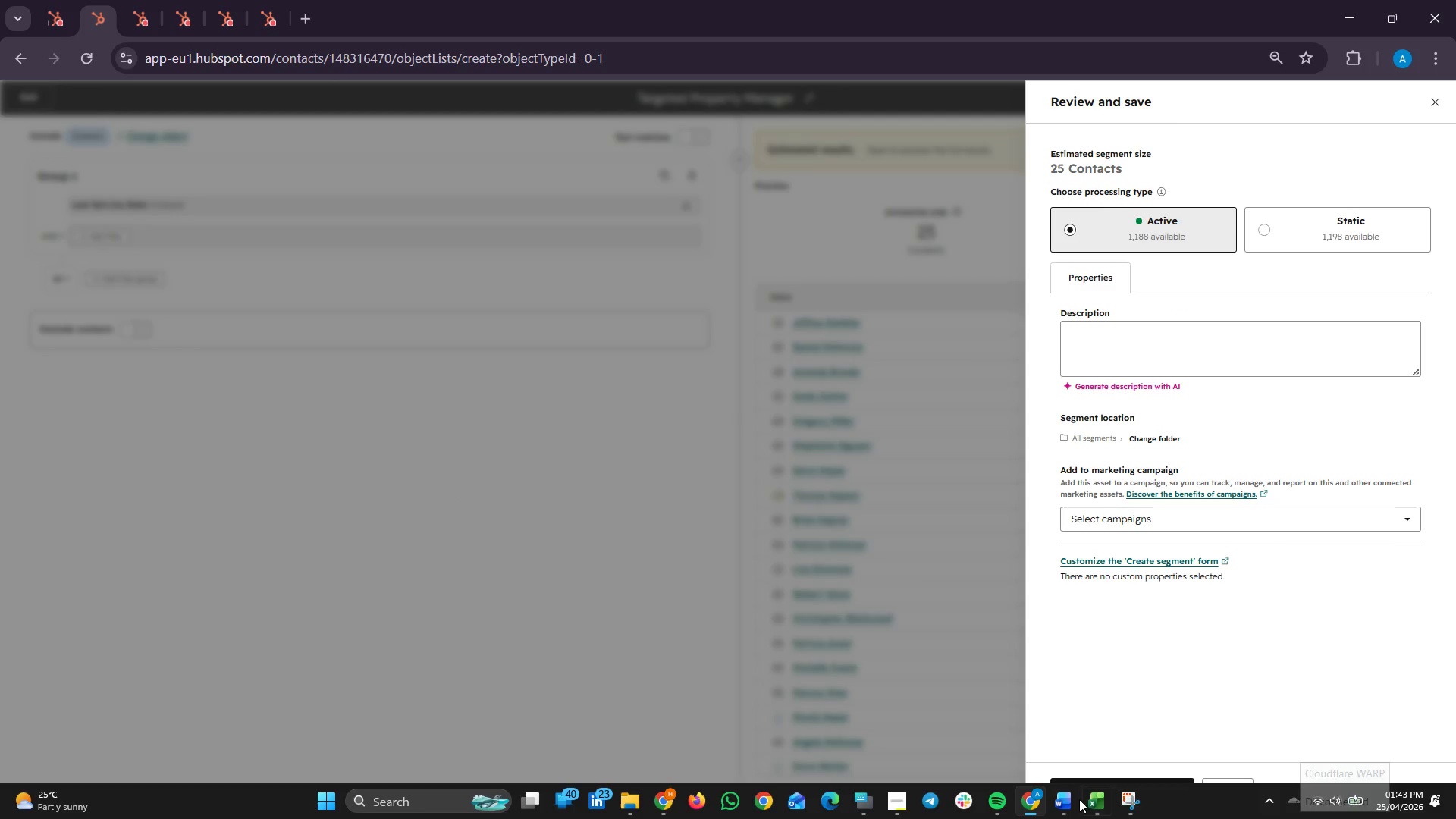 
left_click([1069, 799])
 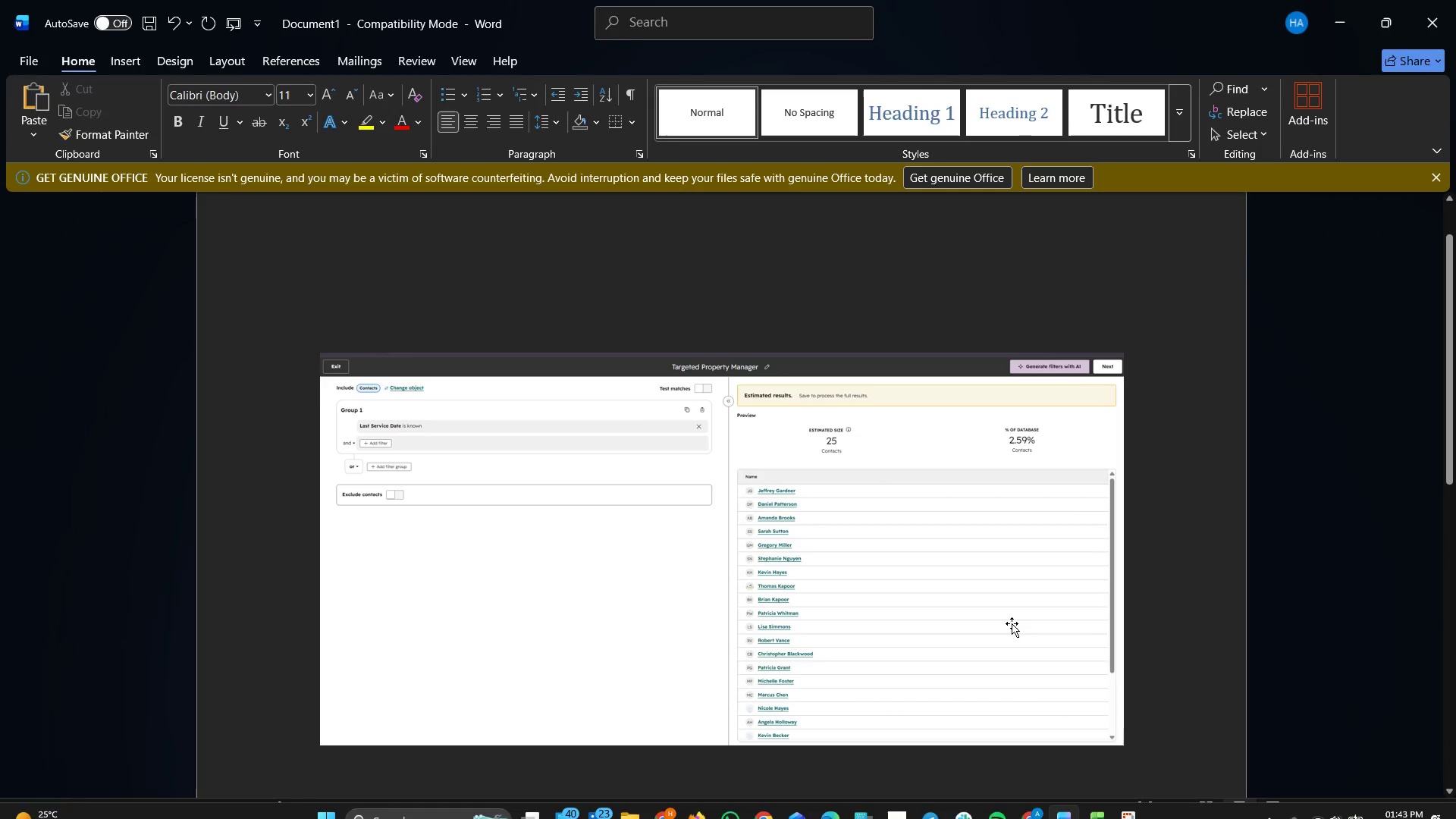 
scroll: coordinate [1125, 662], scroll_direction: down, amount: 3.0
 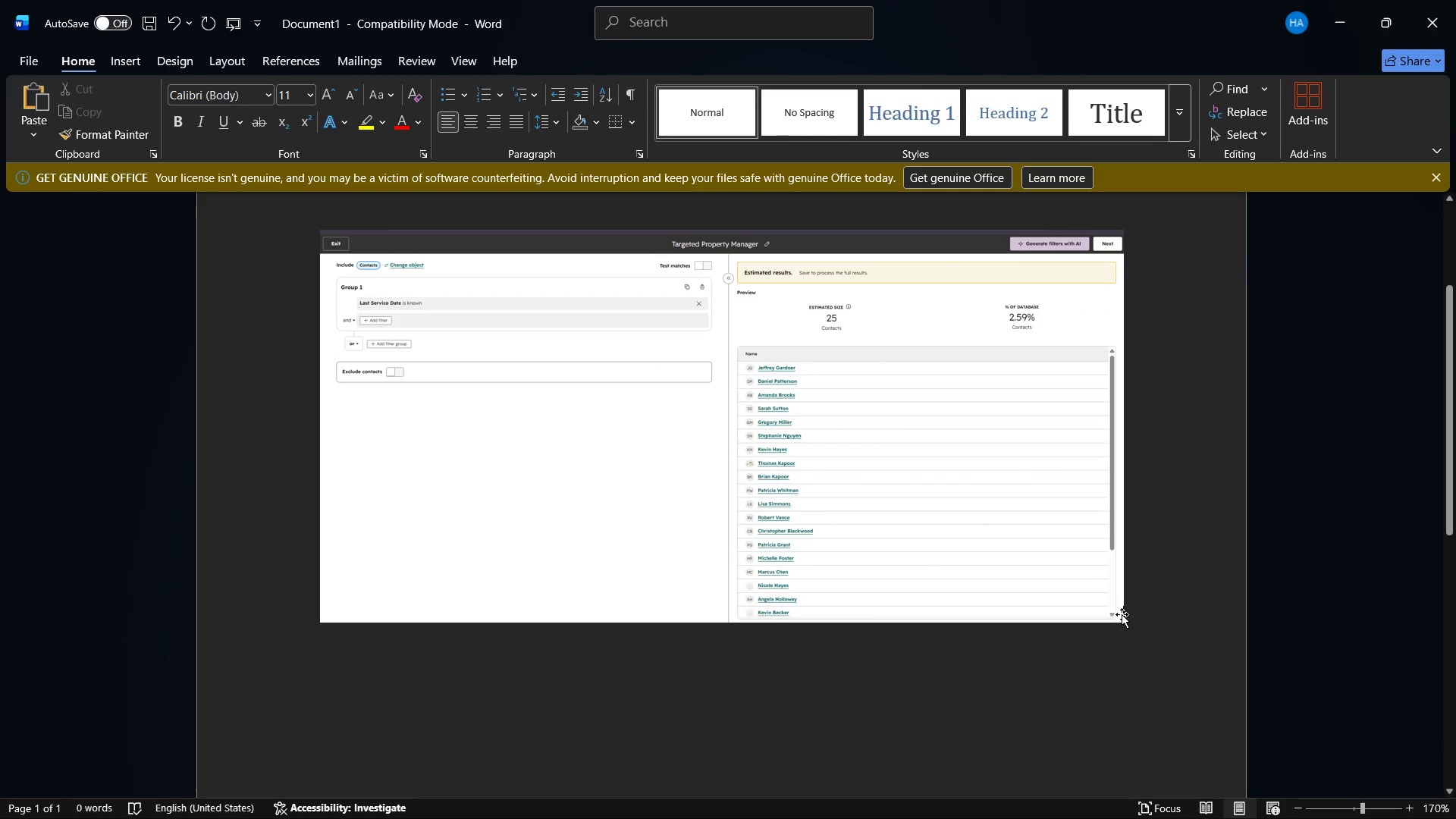 
key(Enter)
 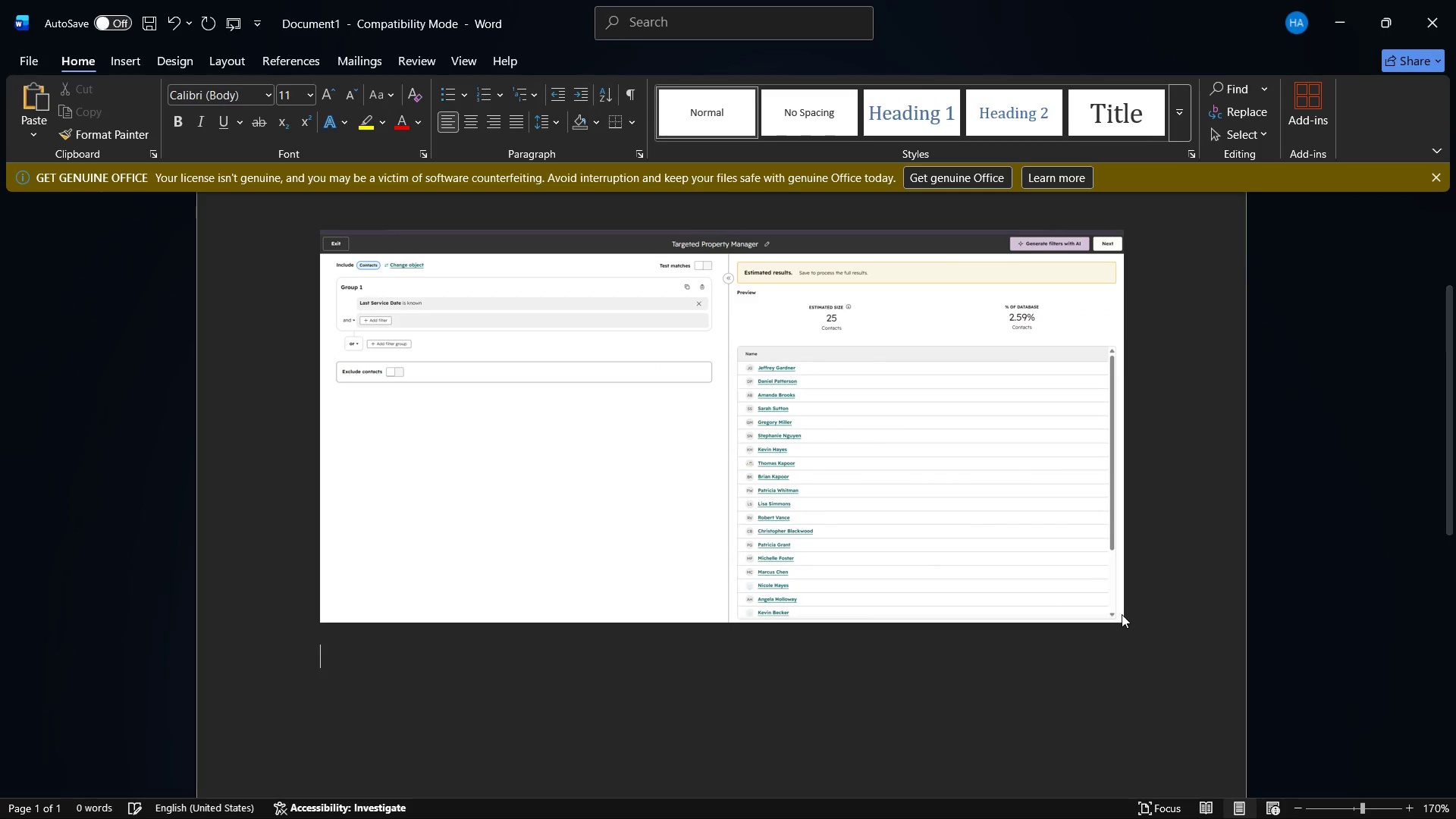 
key(Enter)
 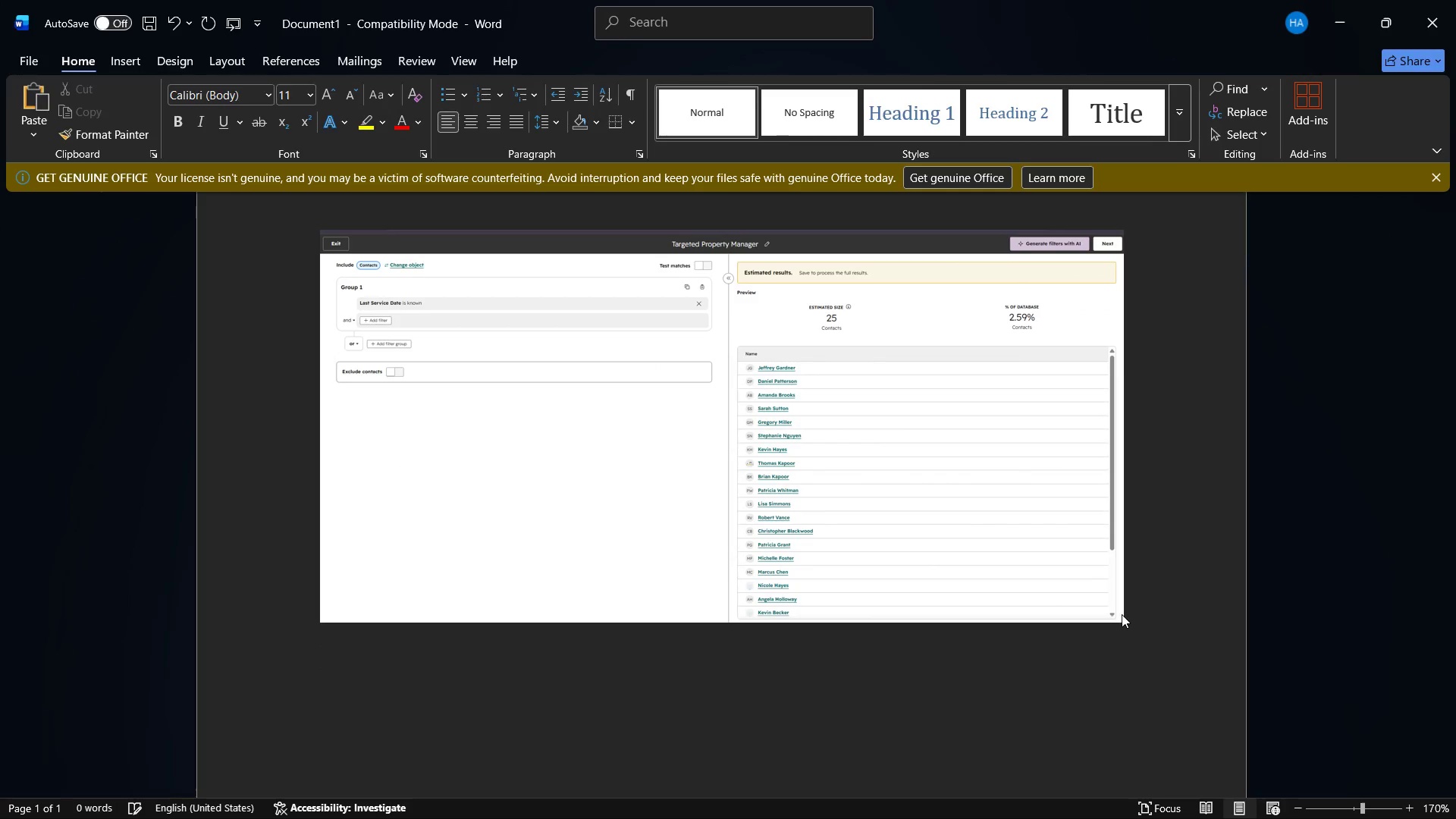 
key(Control+V)
 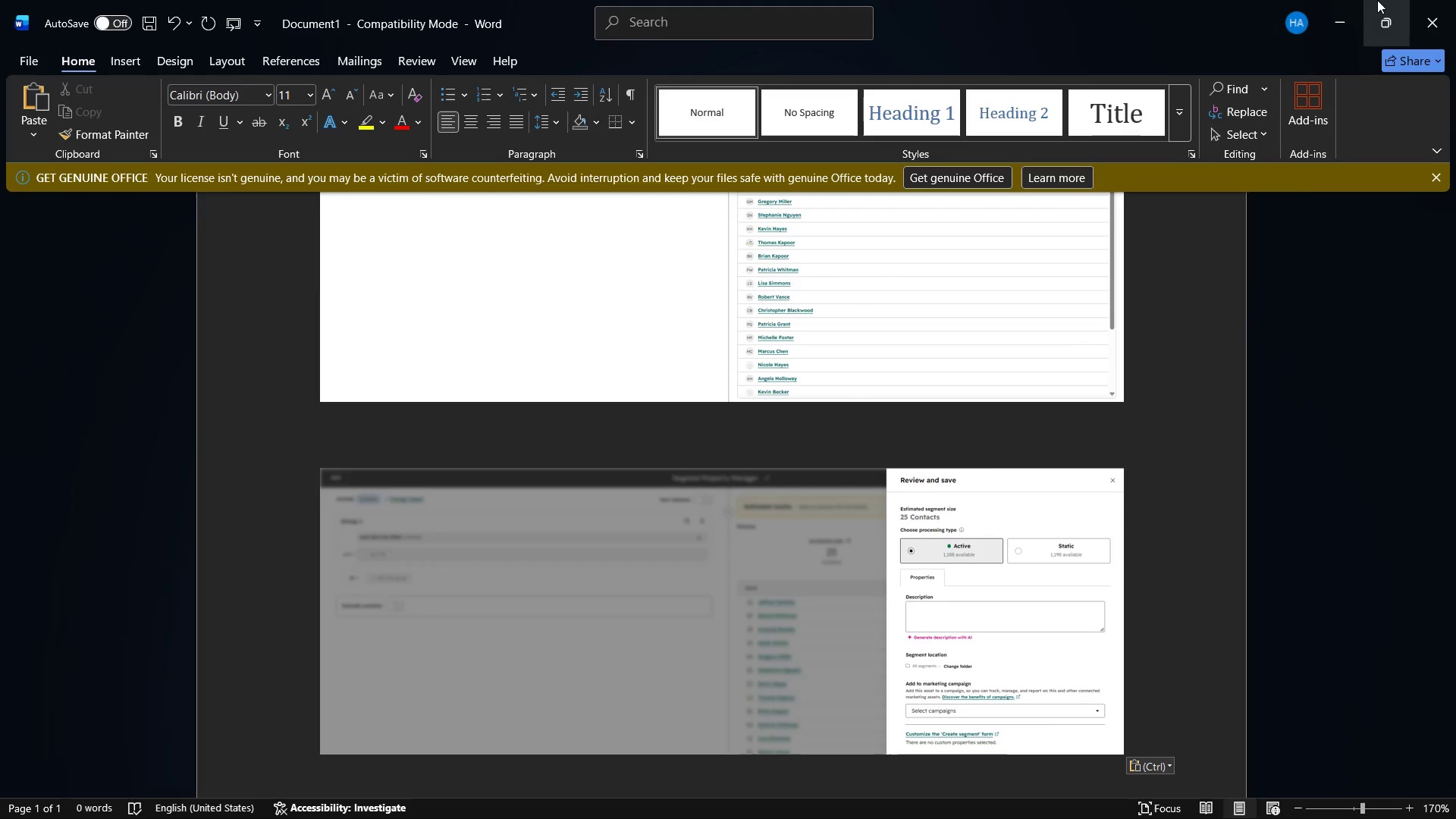 
left_click([1335, 0])
 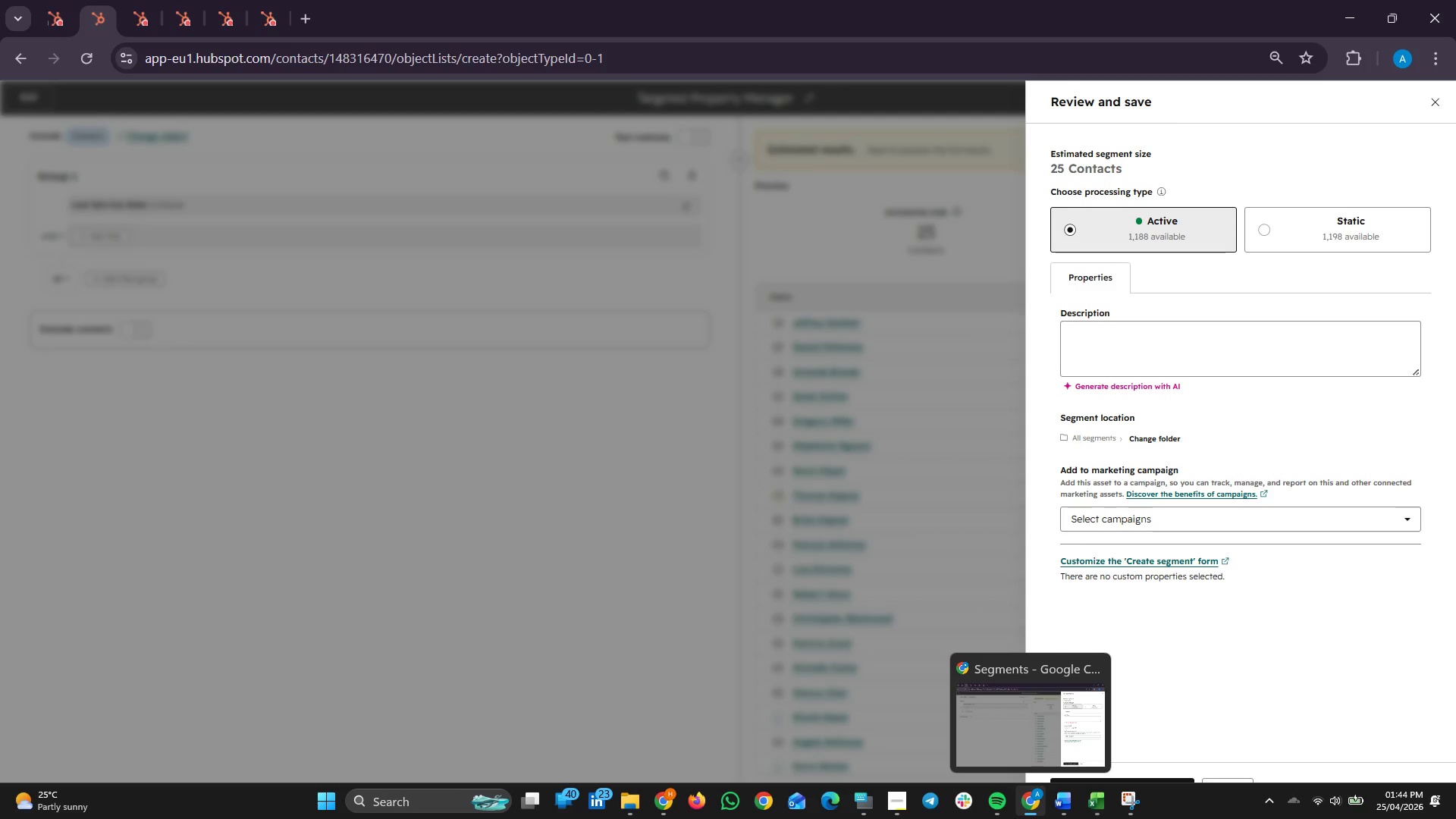 
wait(34.56)
 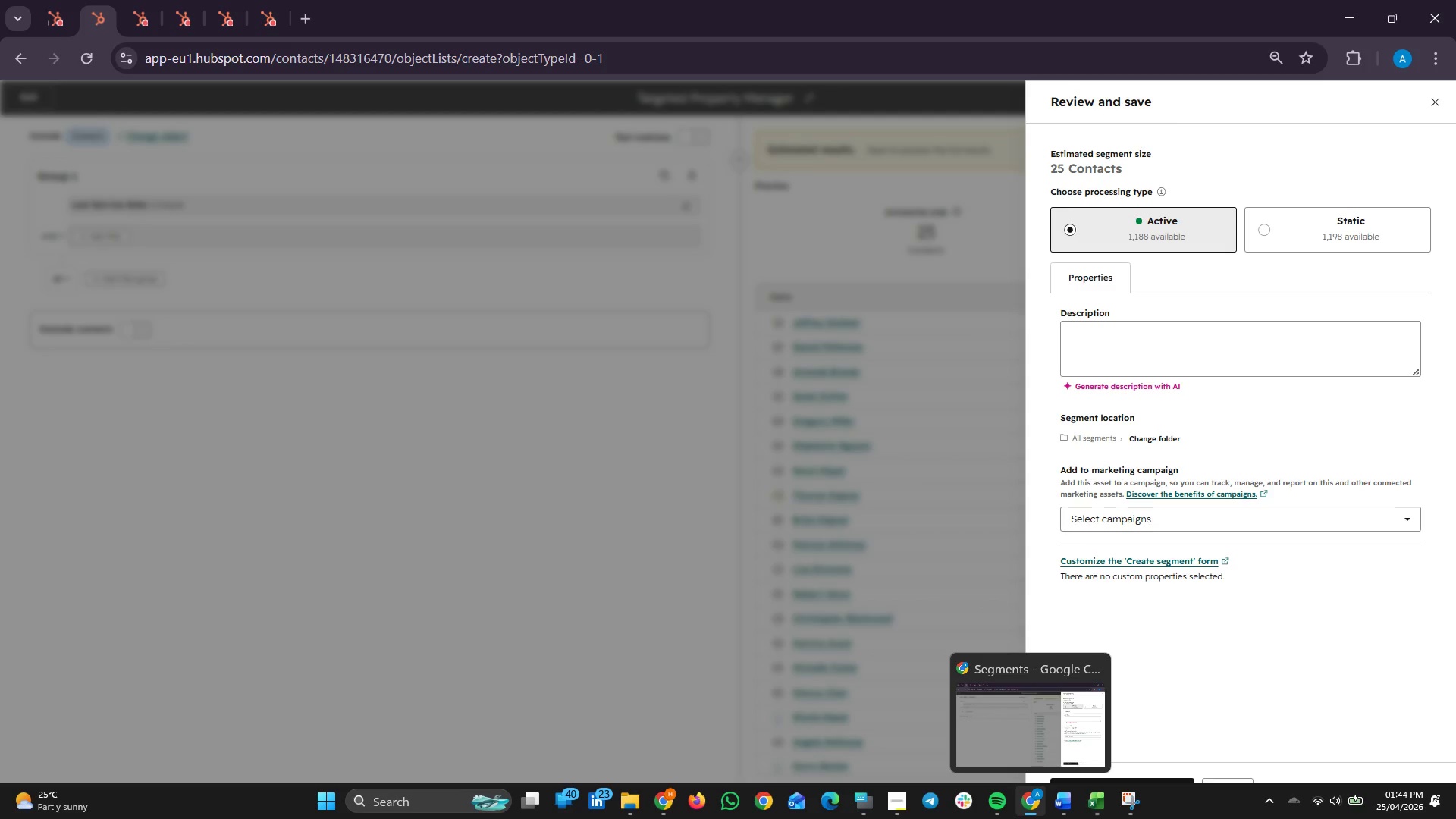 
left_click([1113, 799])
 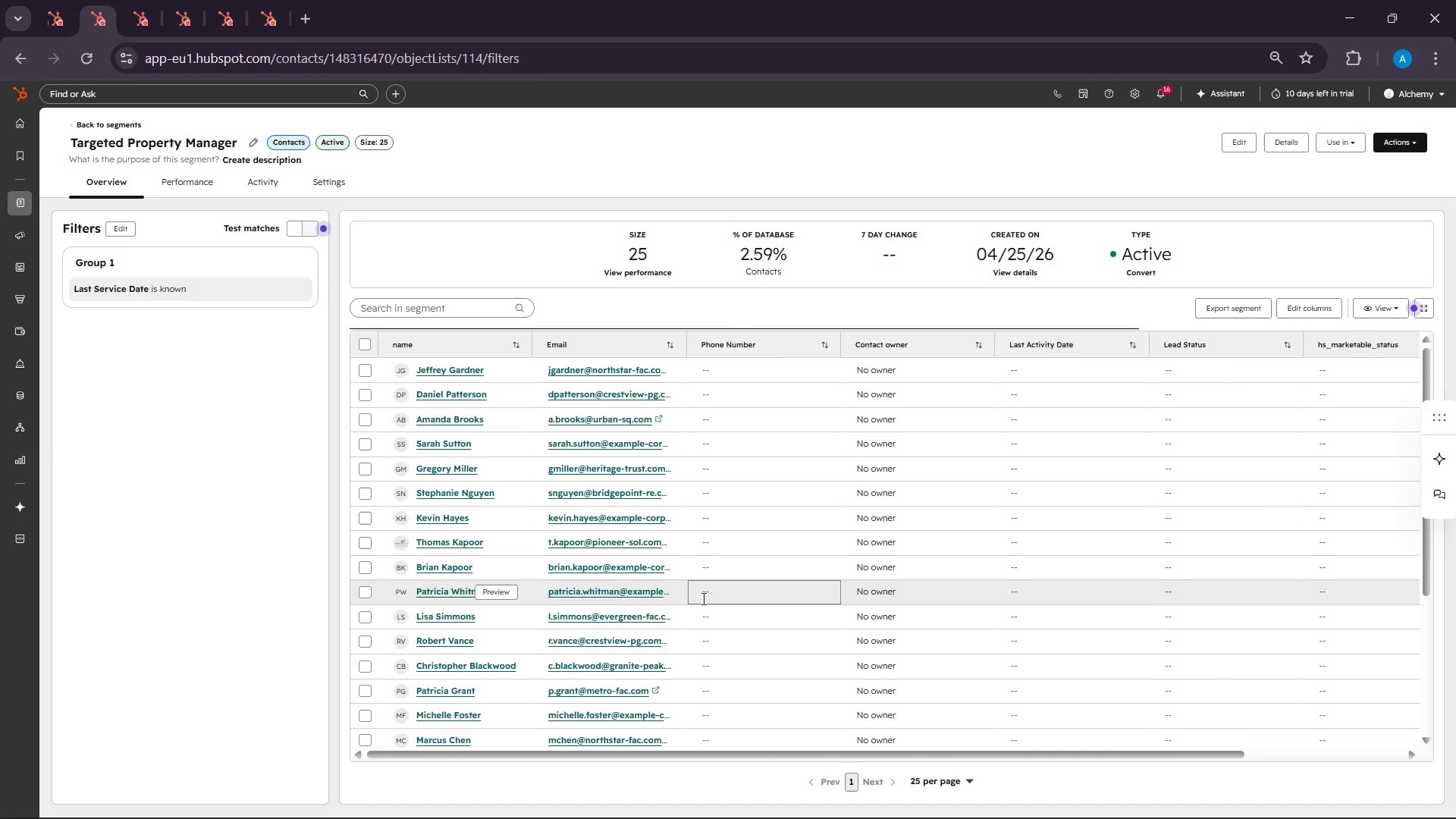 
wait(34.45)
 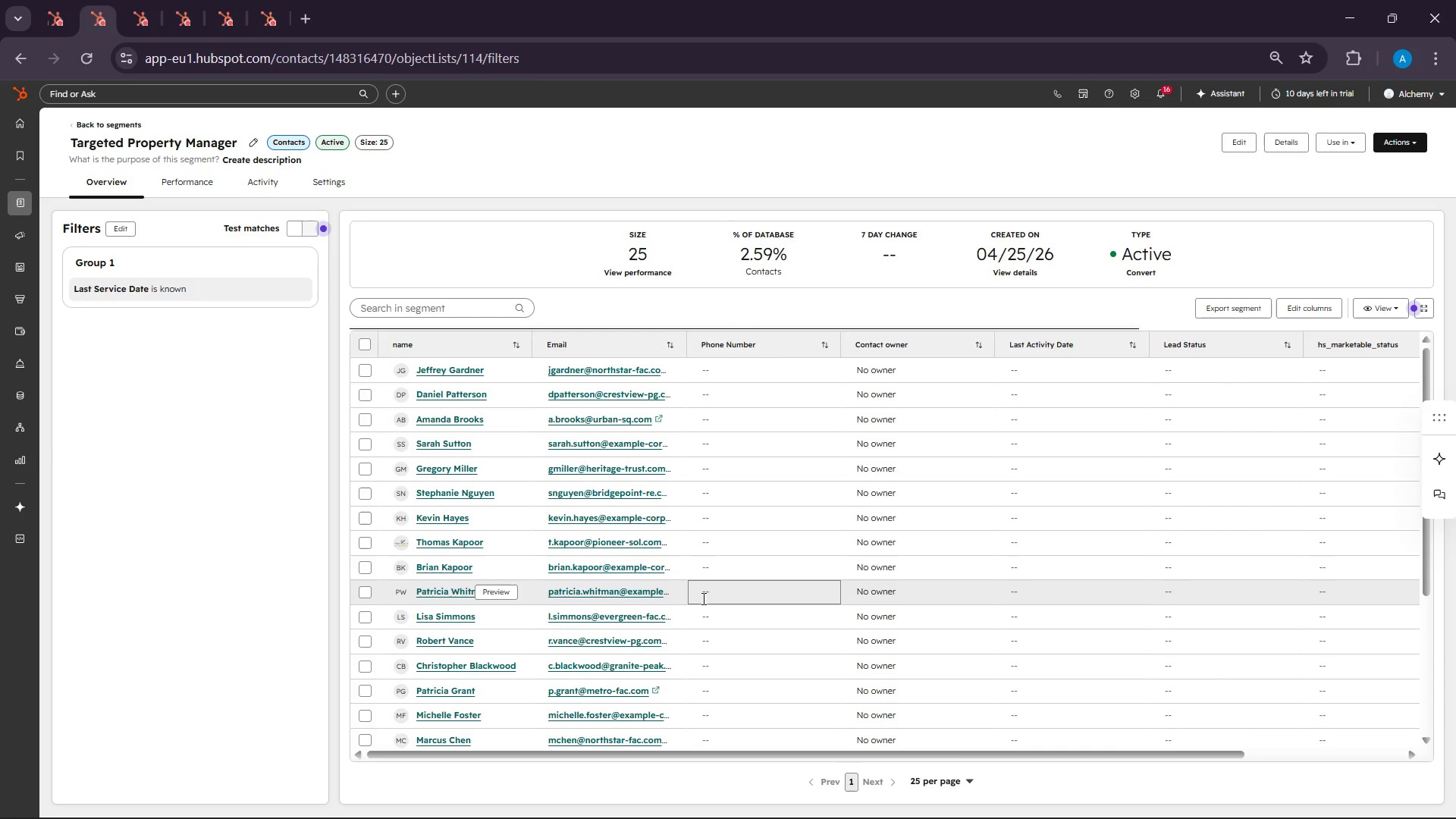 
left_click([52, 0])
 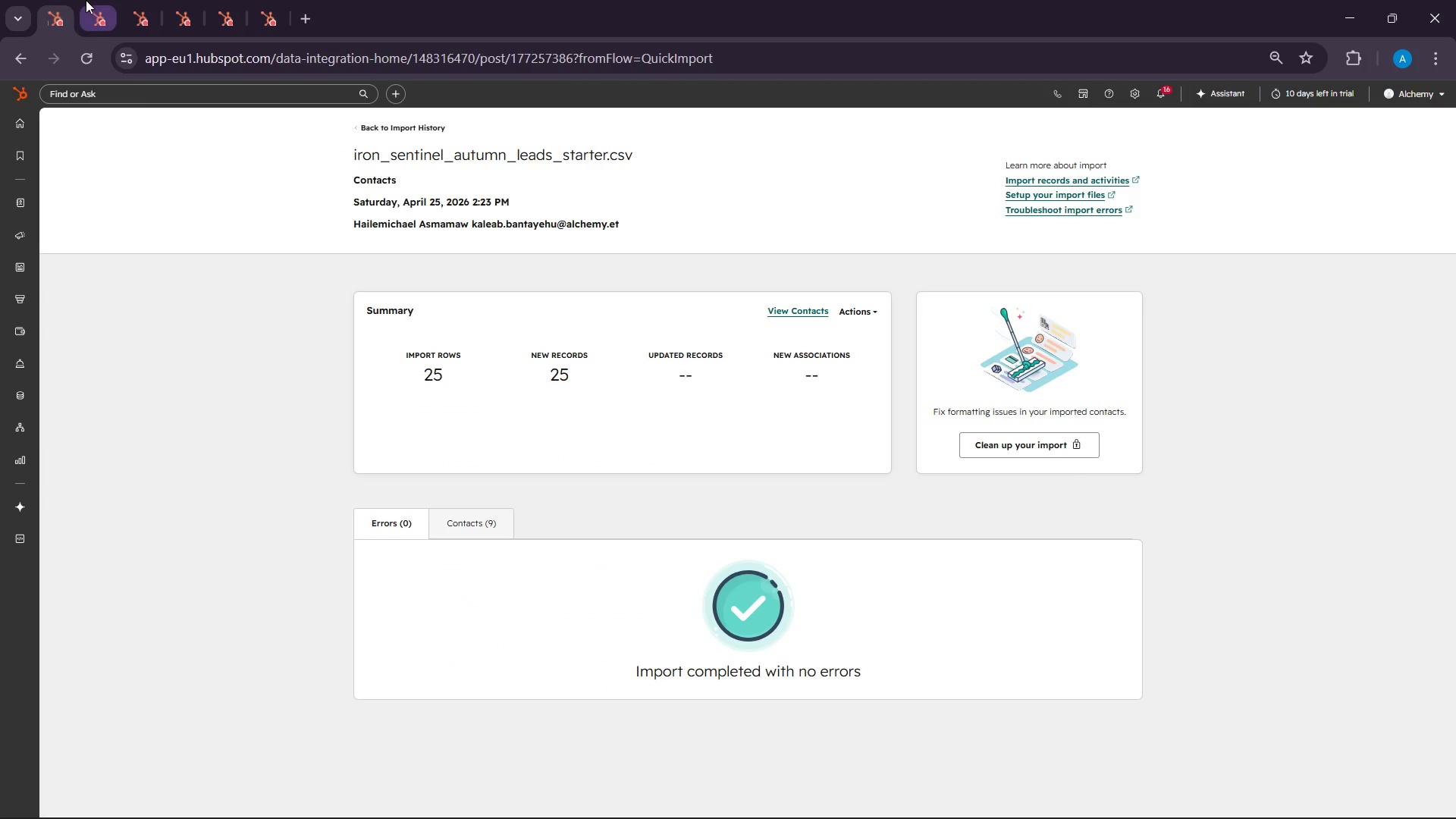 
left_click([86, 0])
 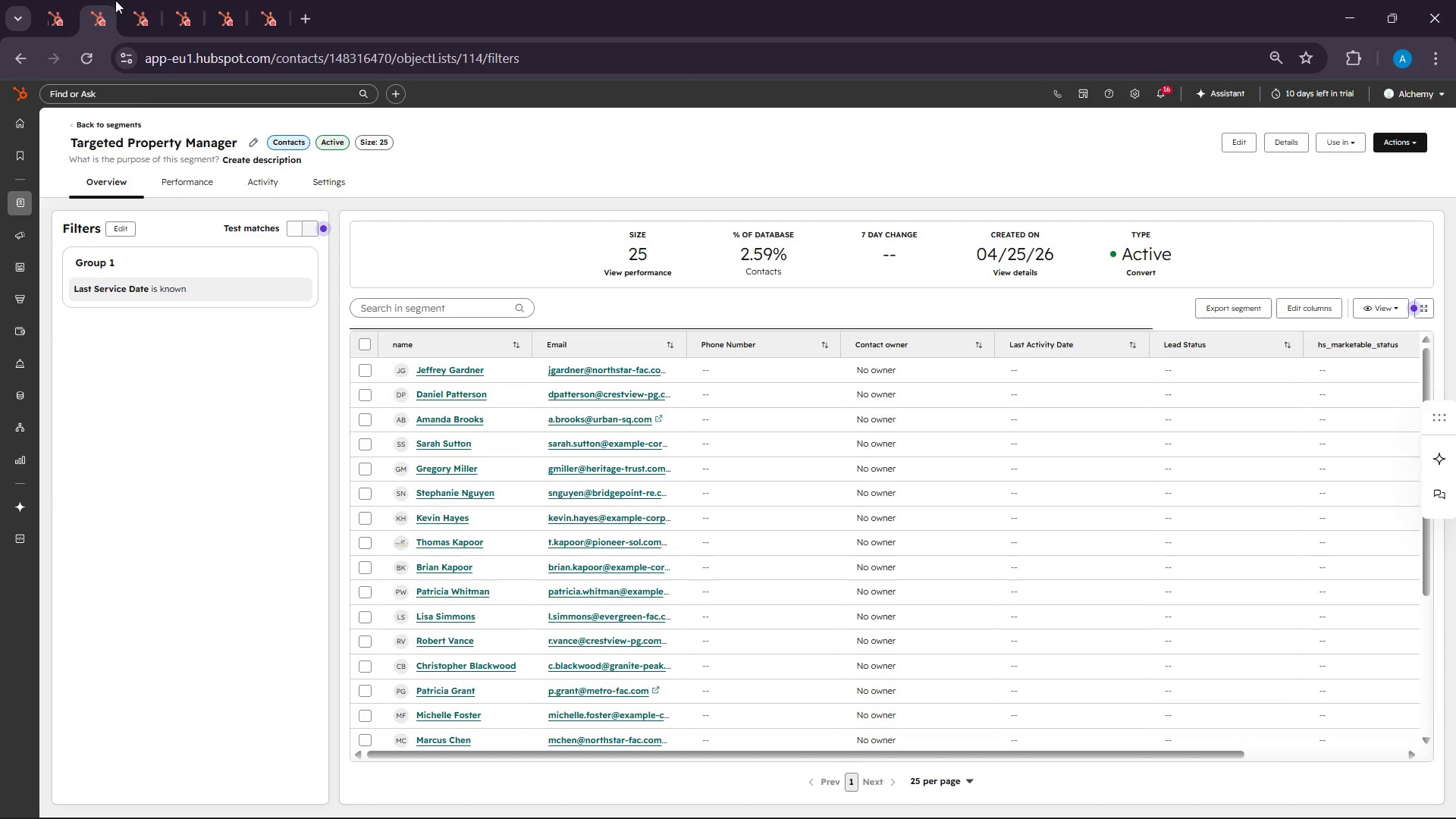 
left_click([136, 0])
 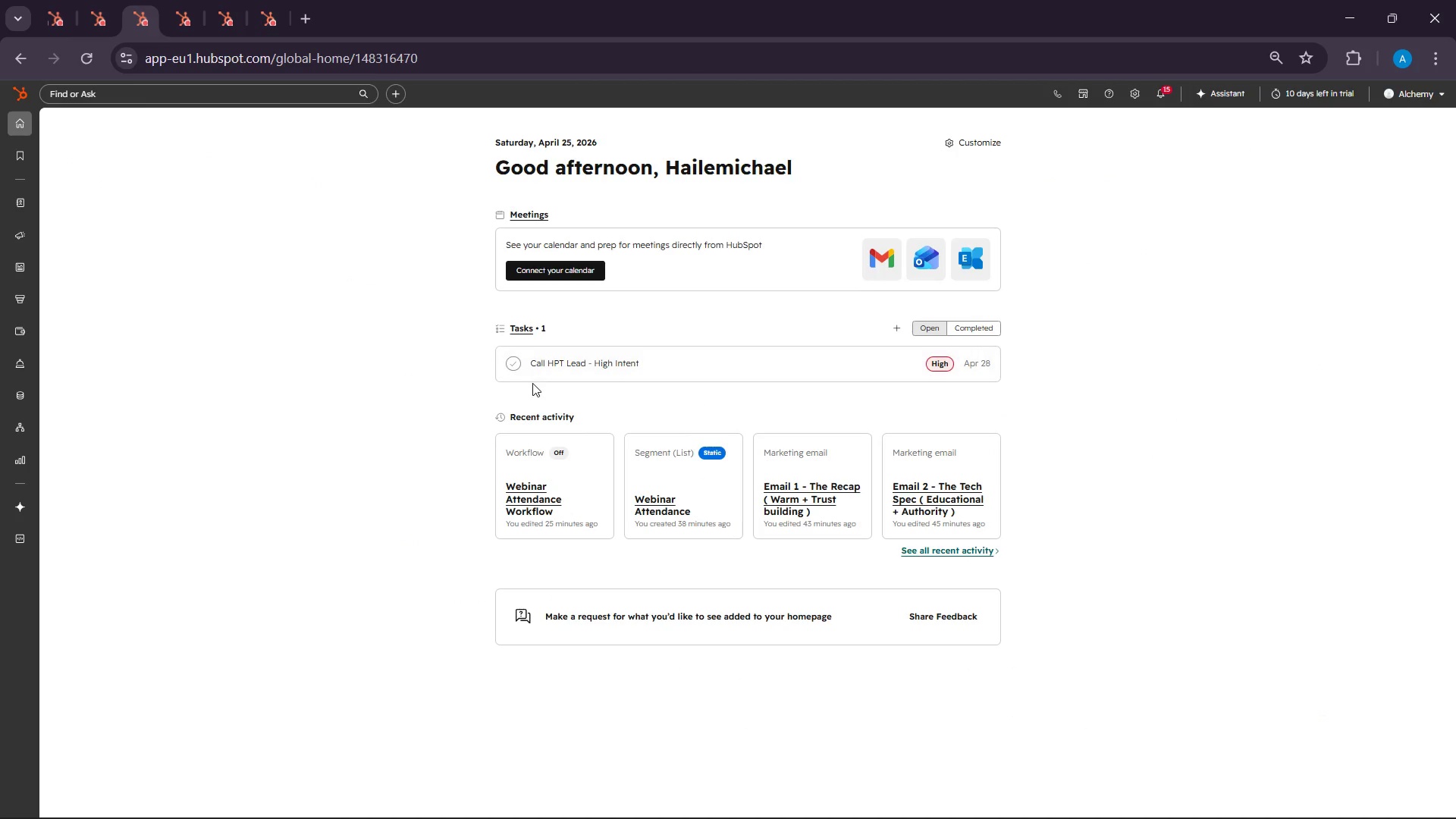 
mouse_move([6, 158])
 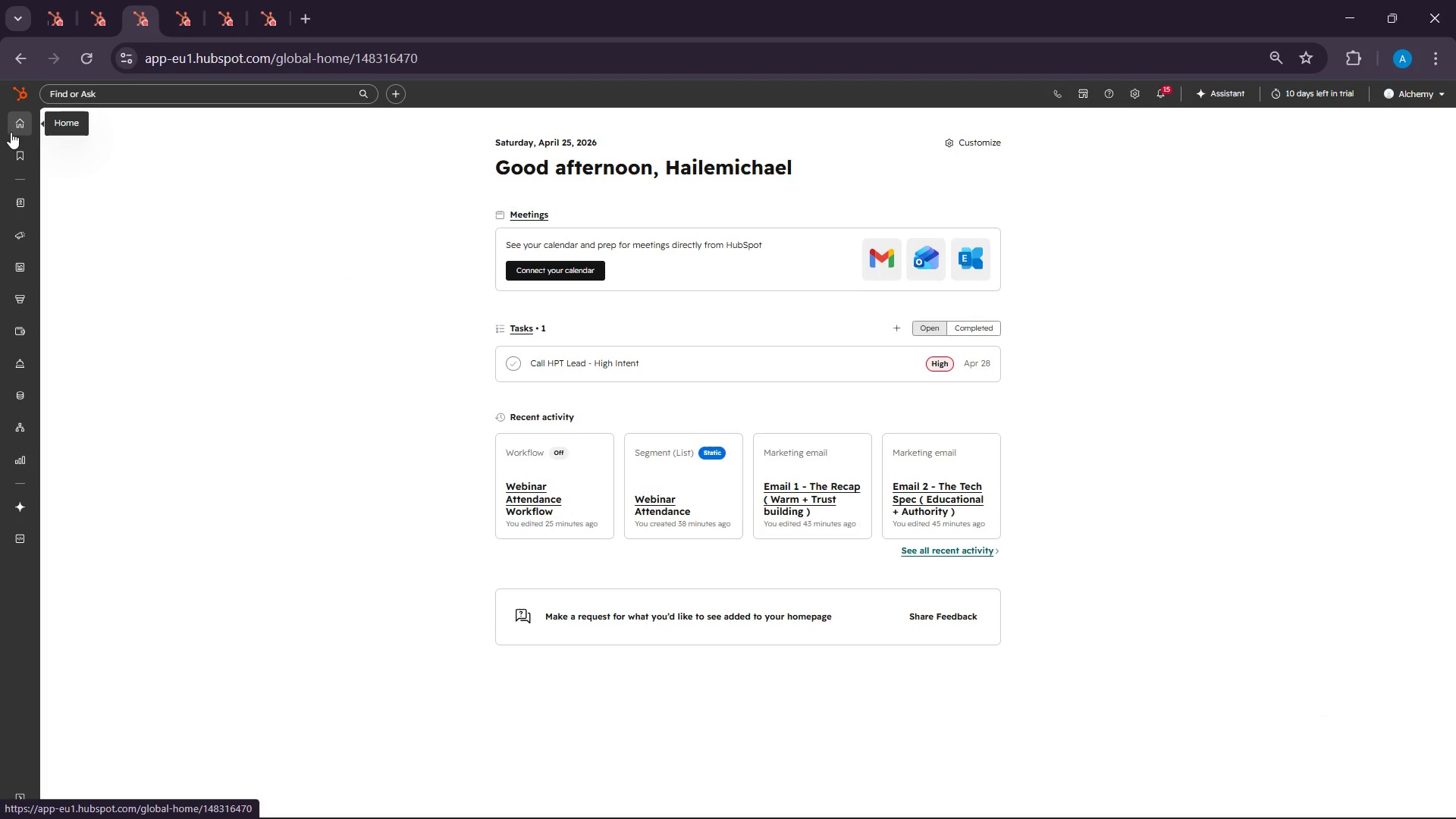 
wait(16.42)
 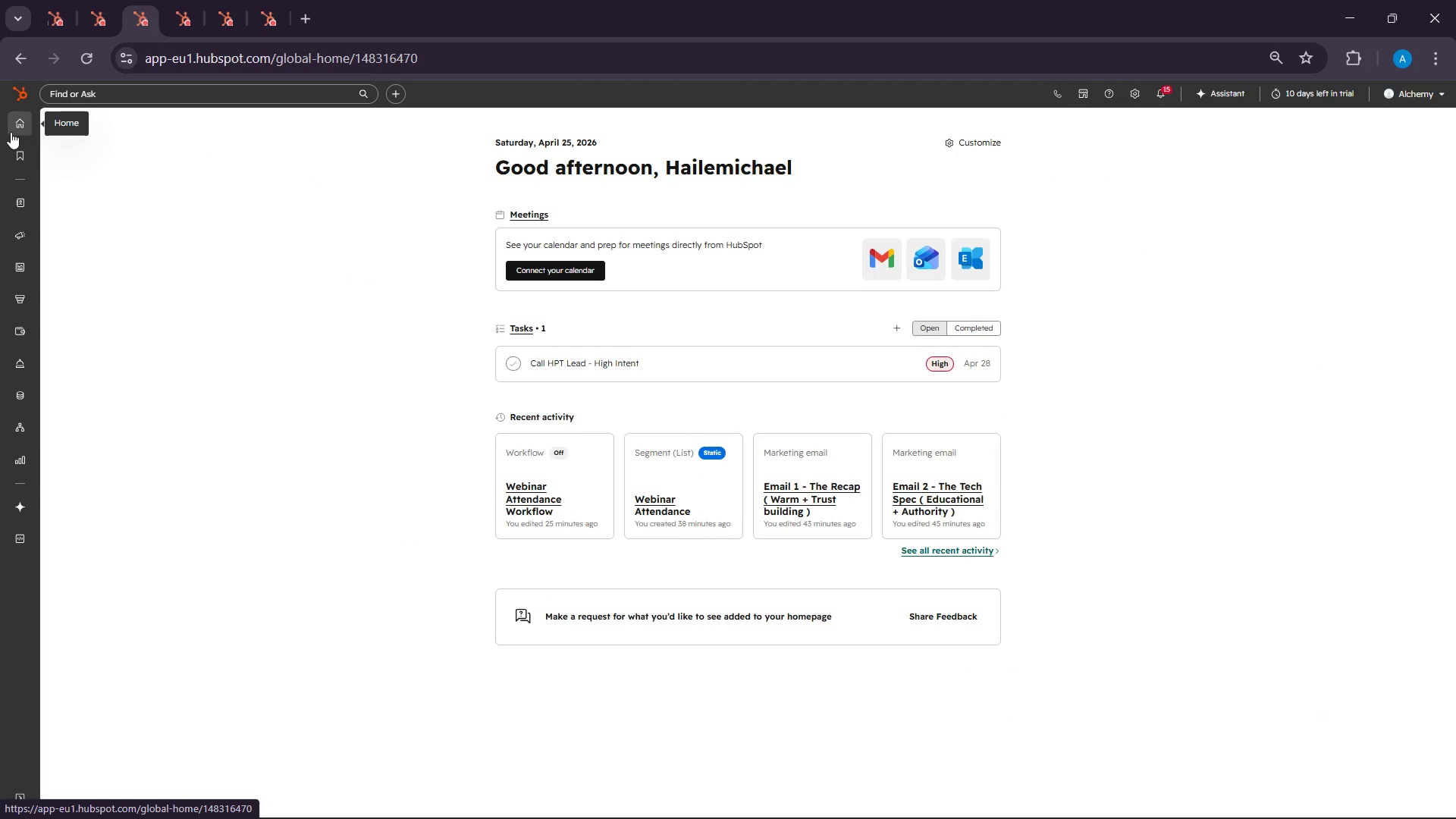 
mouse_move([9, 231])
 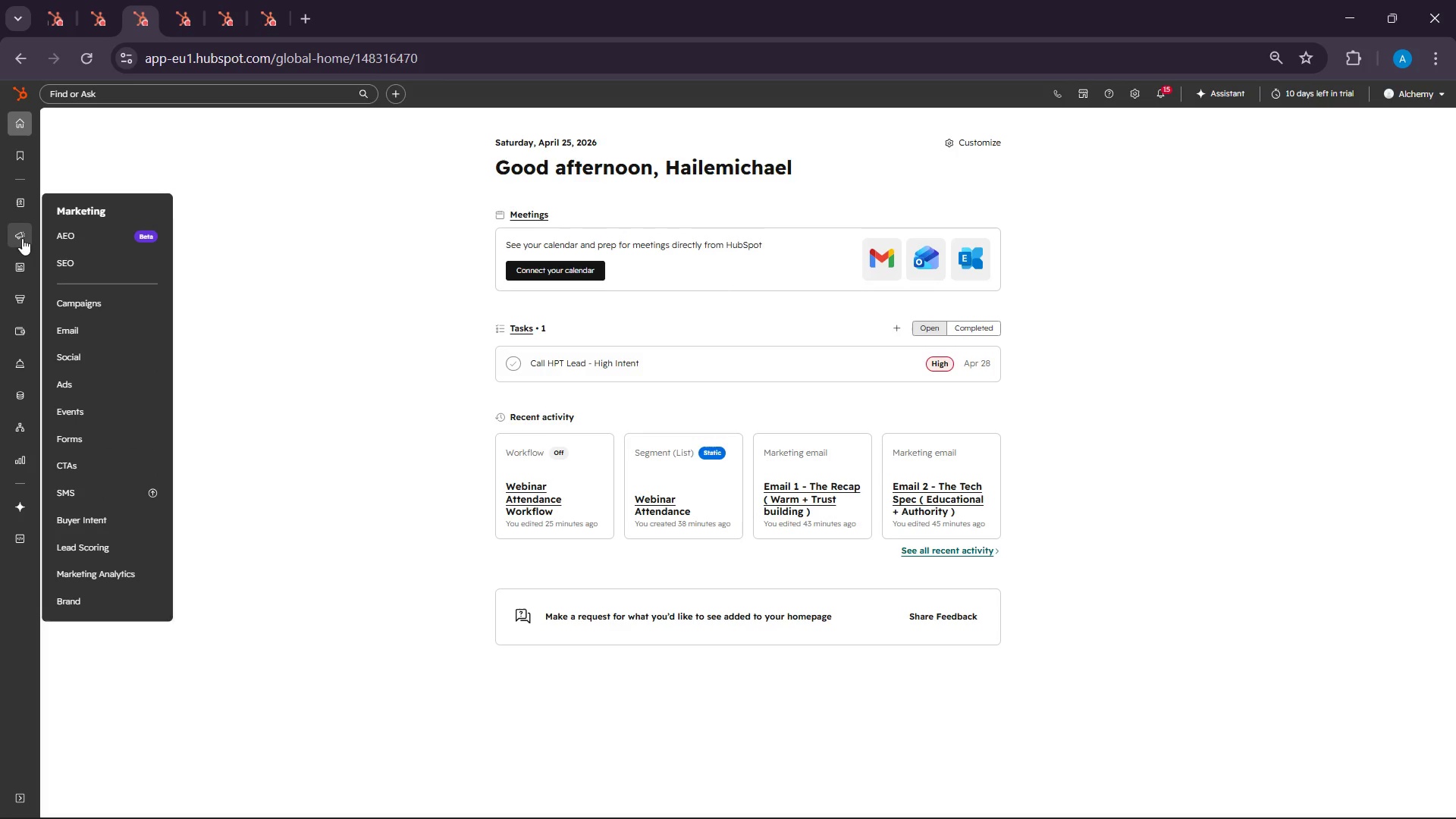 
mouse_move([30, 299])
 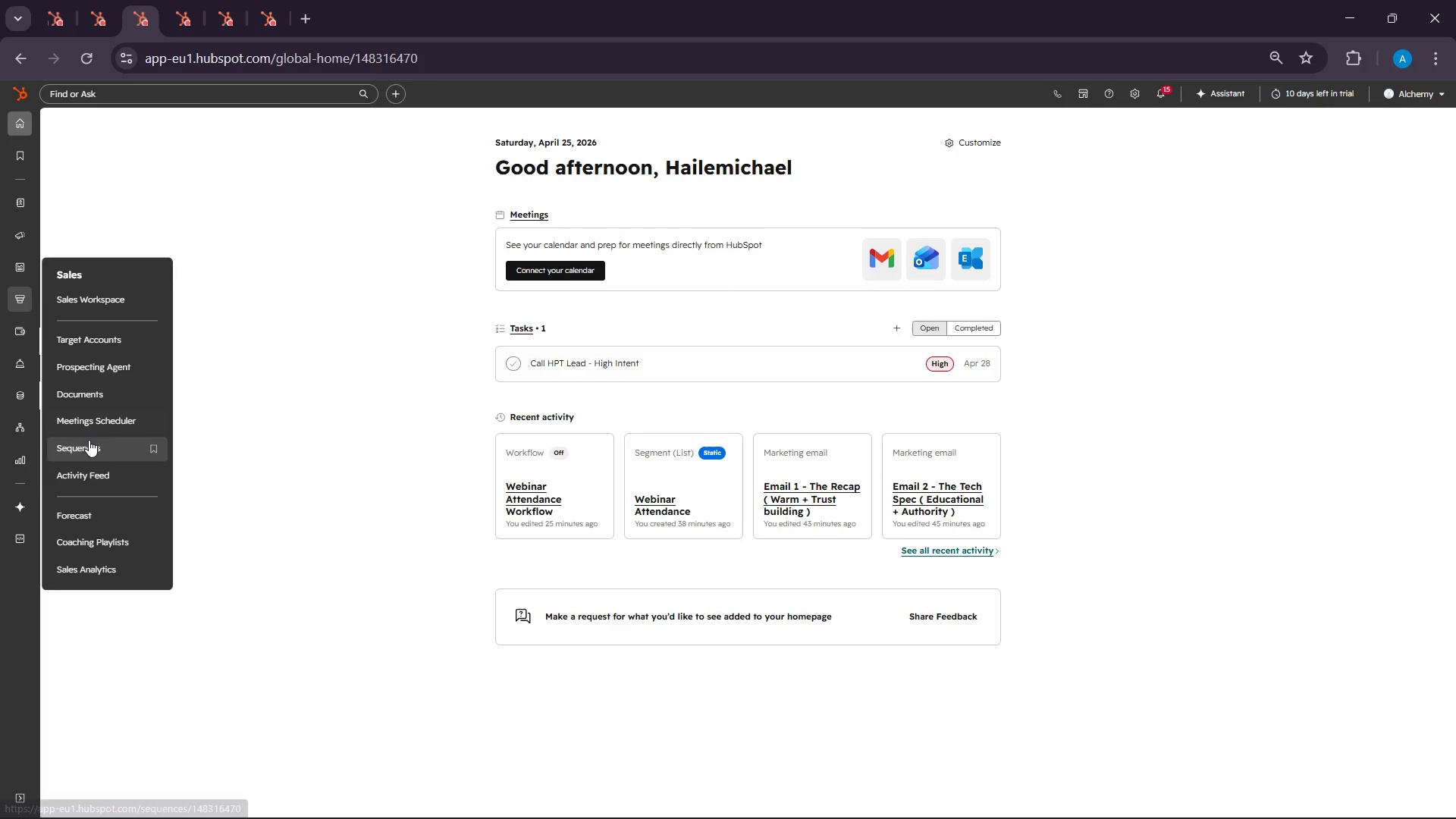 
left_click([89, 440])
 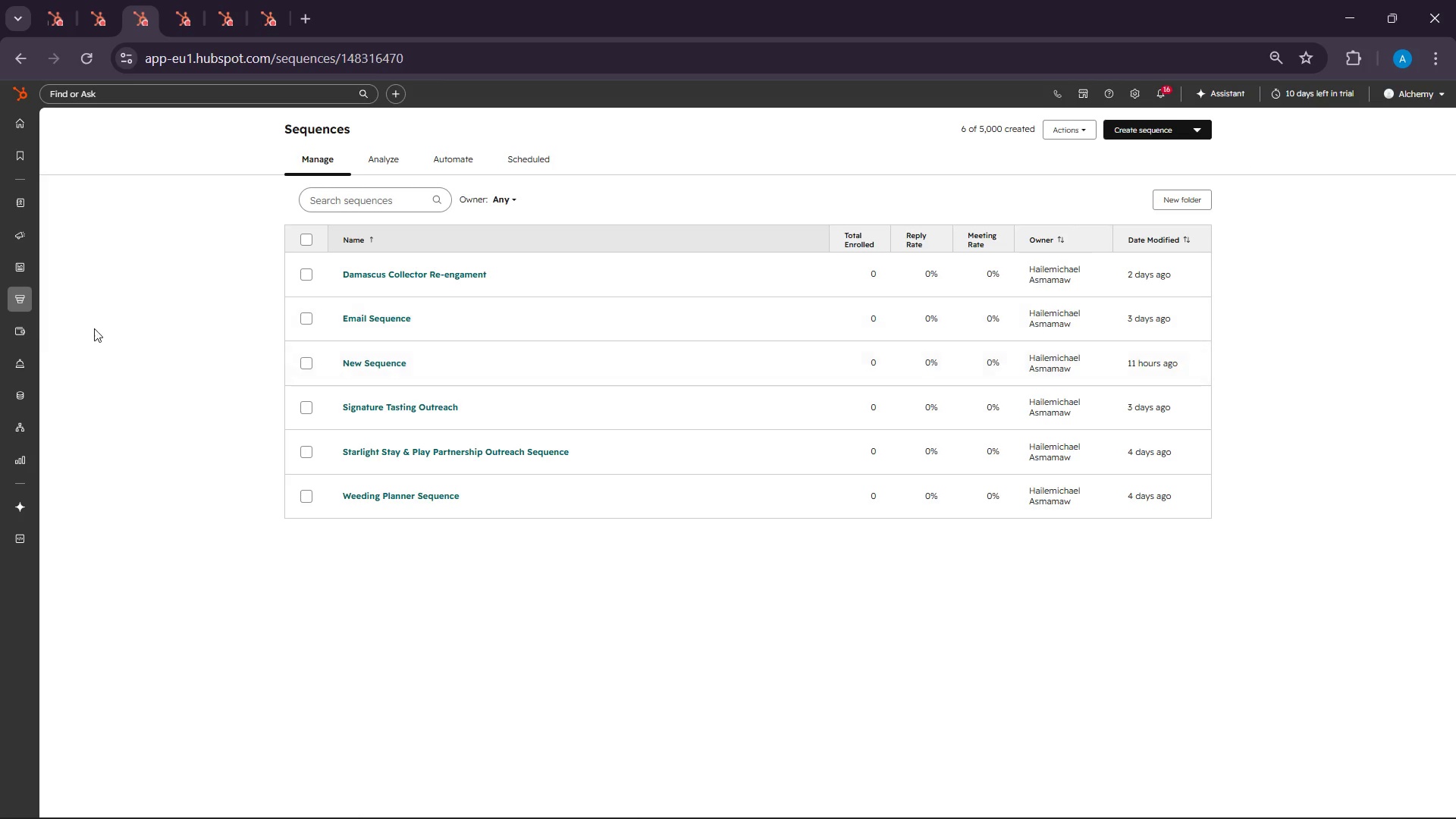 
wait(54.89)
 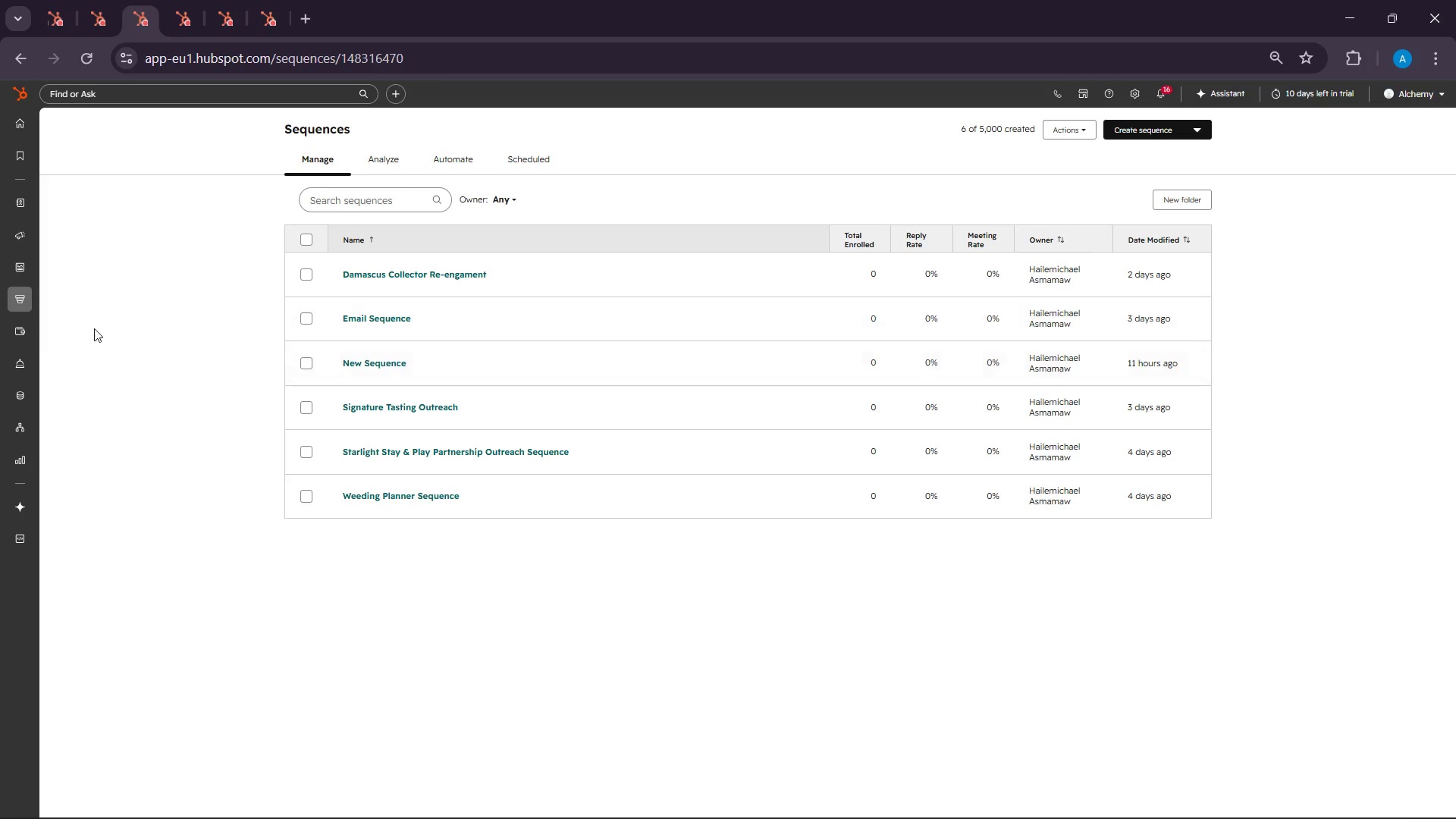 
left_click([1197, 127])
 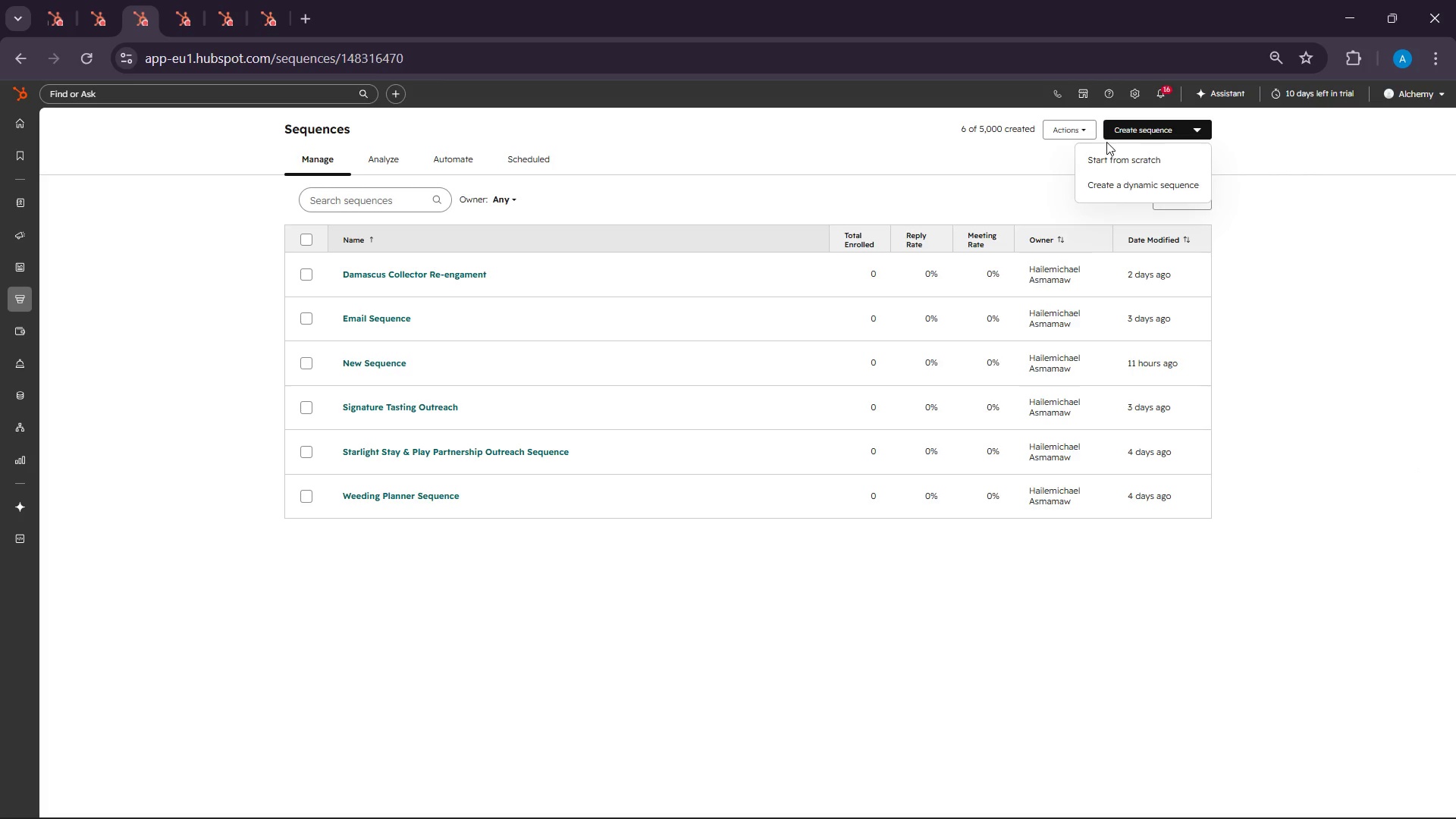 
left_click([1106, 152])
 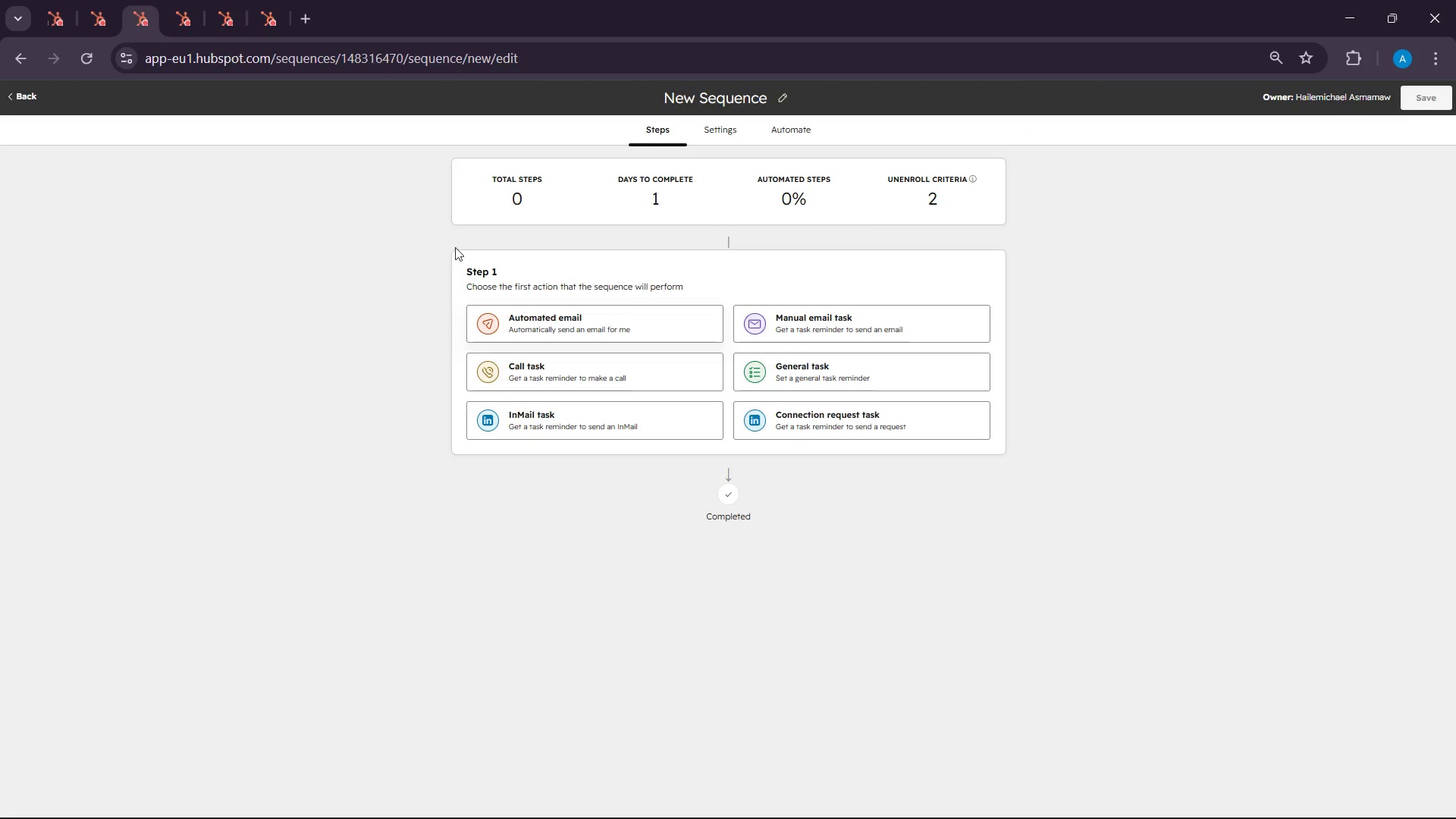 
left_click([190, 0])
 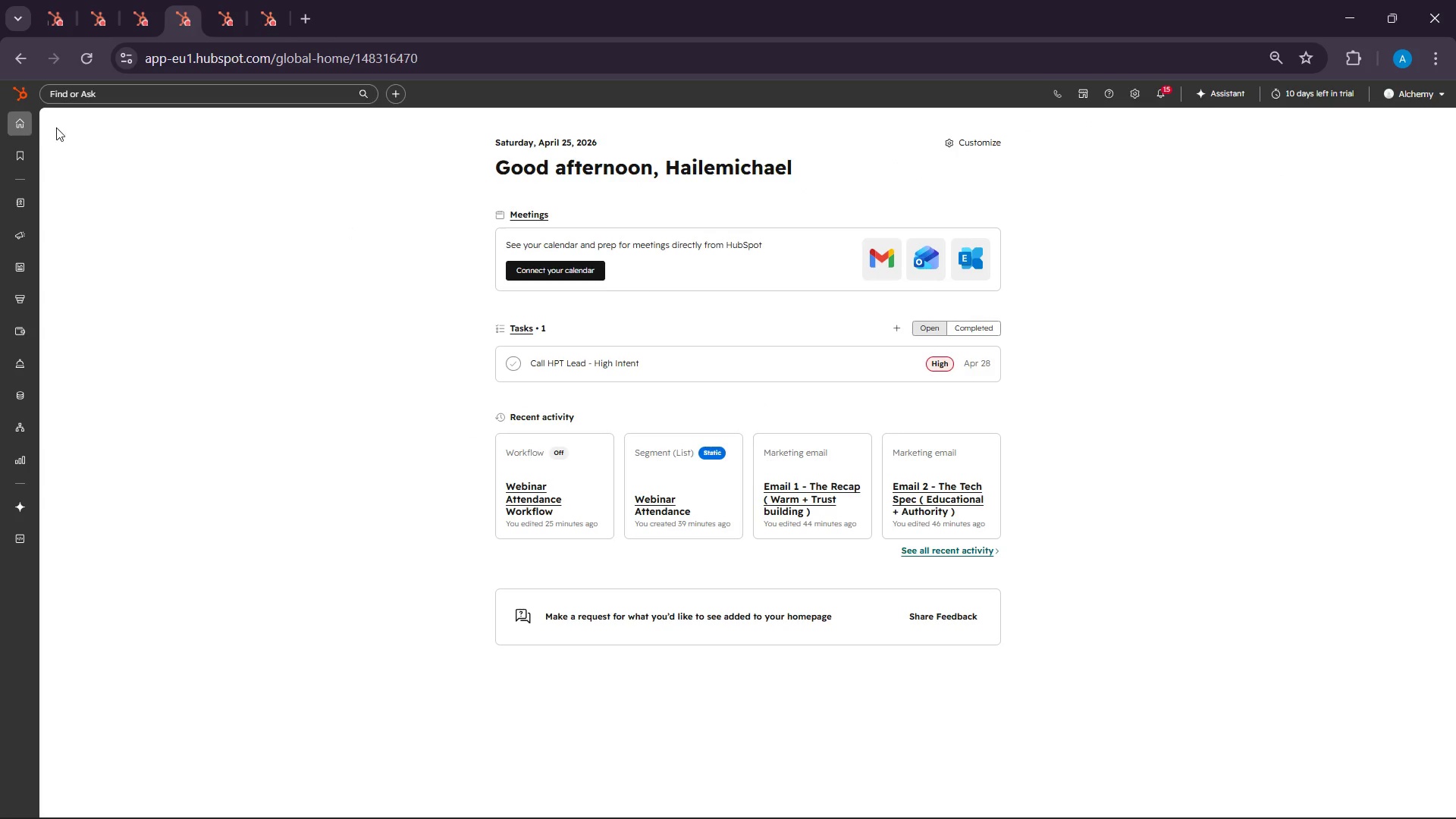 
mouse_move([48, 220])
 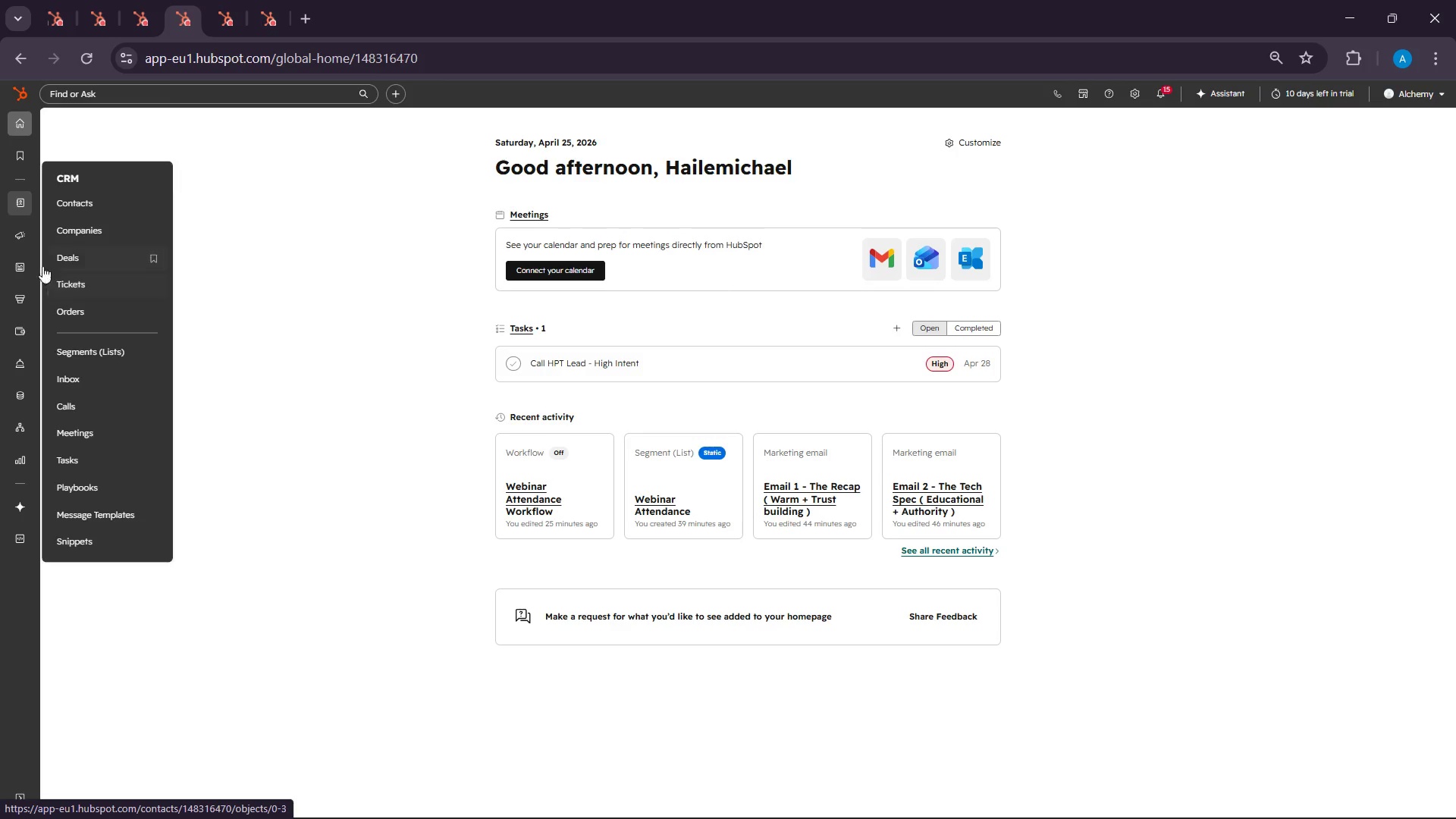 
wait(5.81)
 